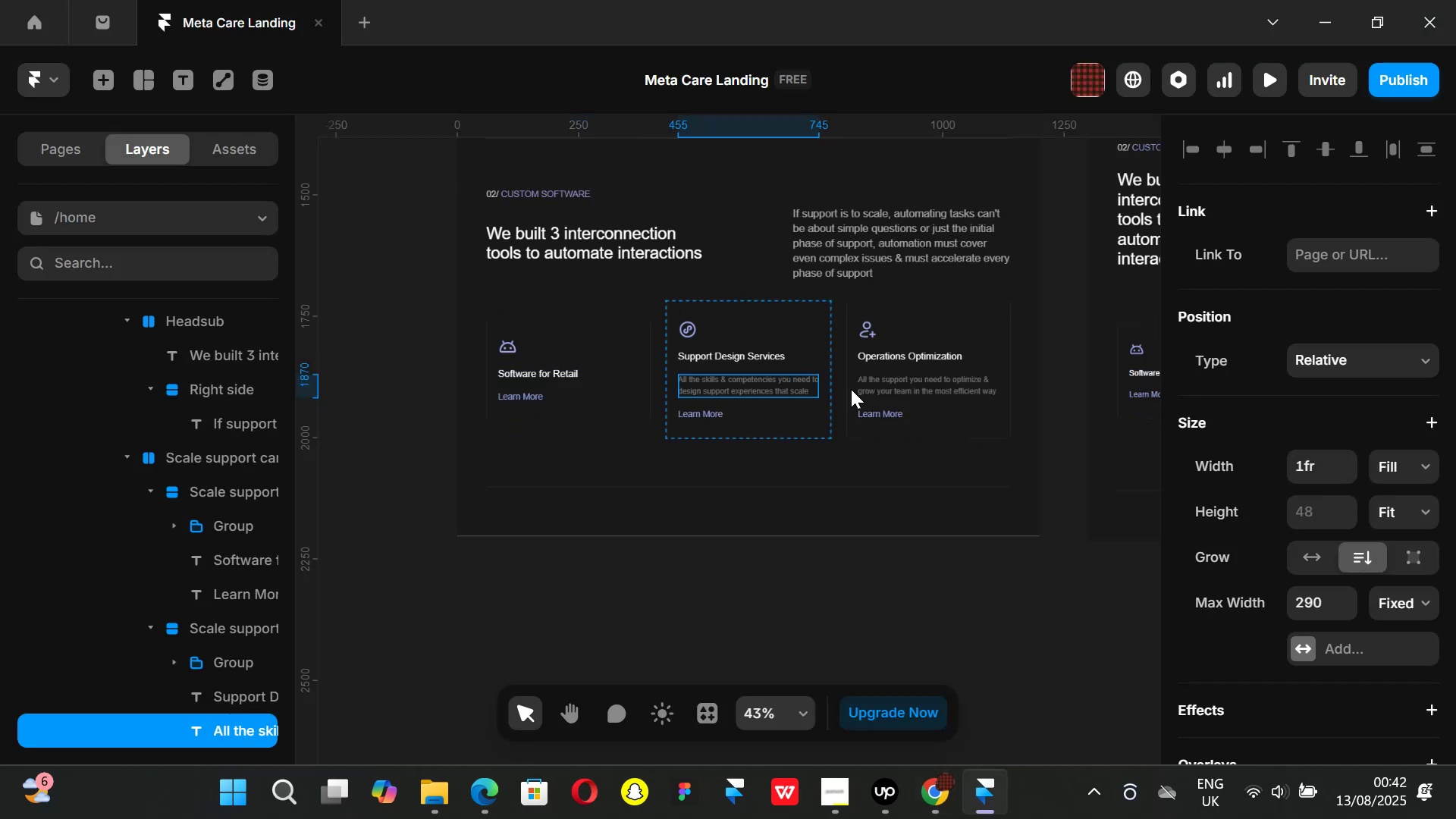 
hold_key(key=ShiftLeft, duration=0.82)
left_click([902, 389])
 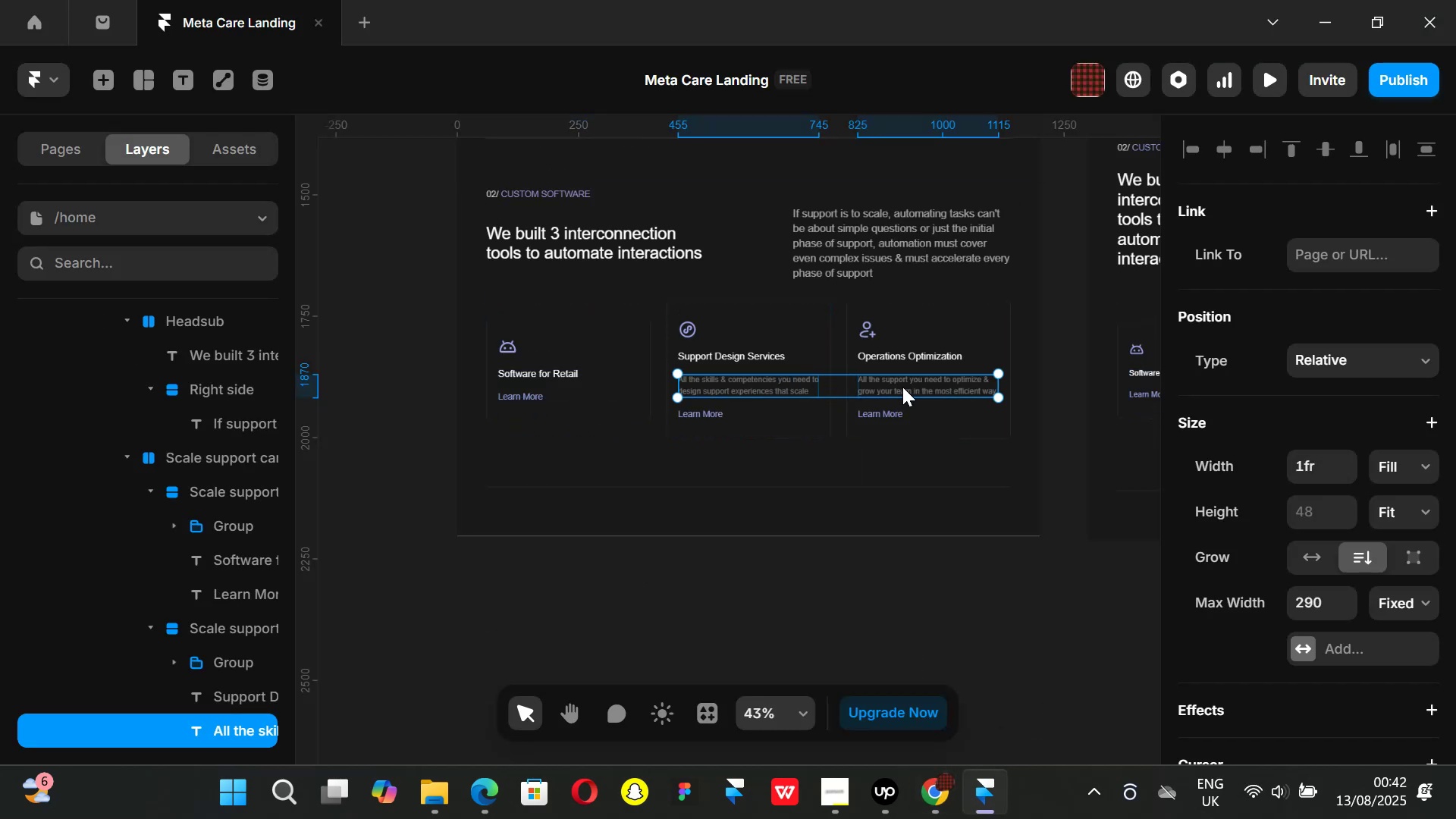 
key(Backspace)
 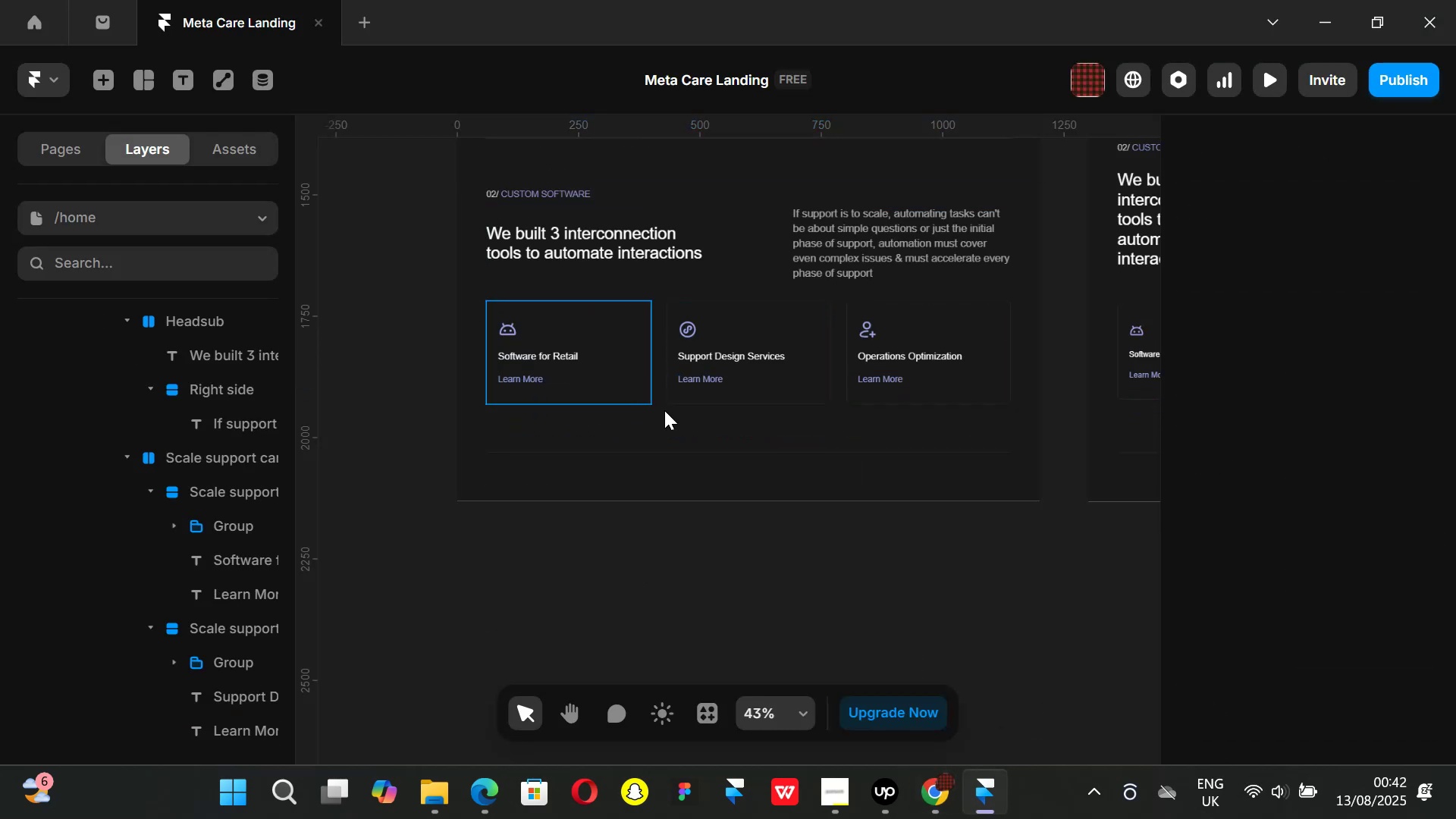 
left_click([943, 805])
 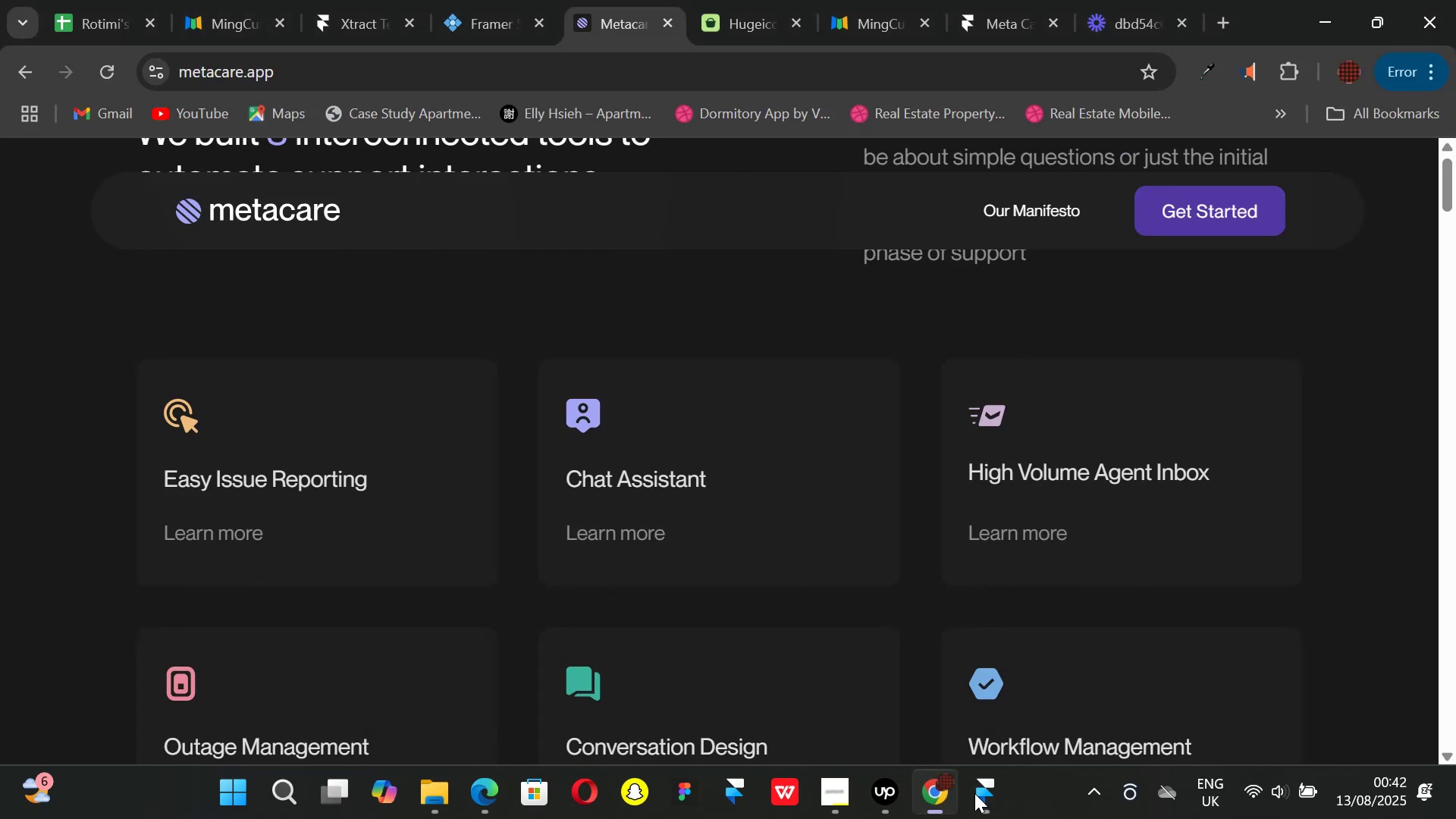 
mouse_move([974, 796])
 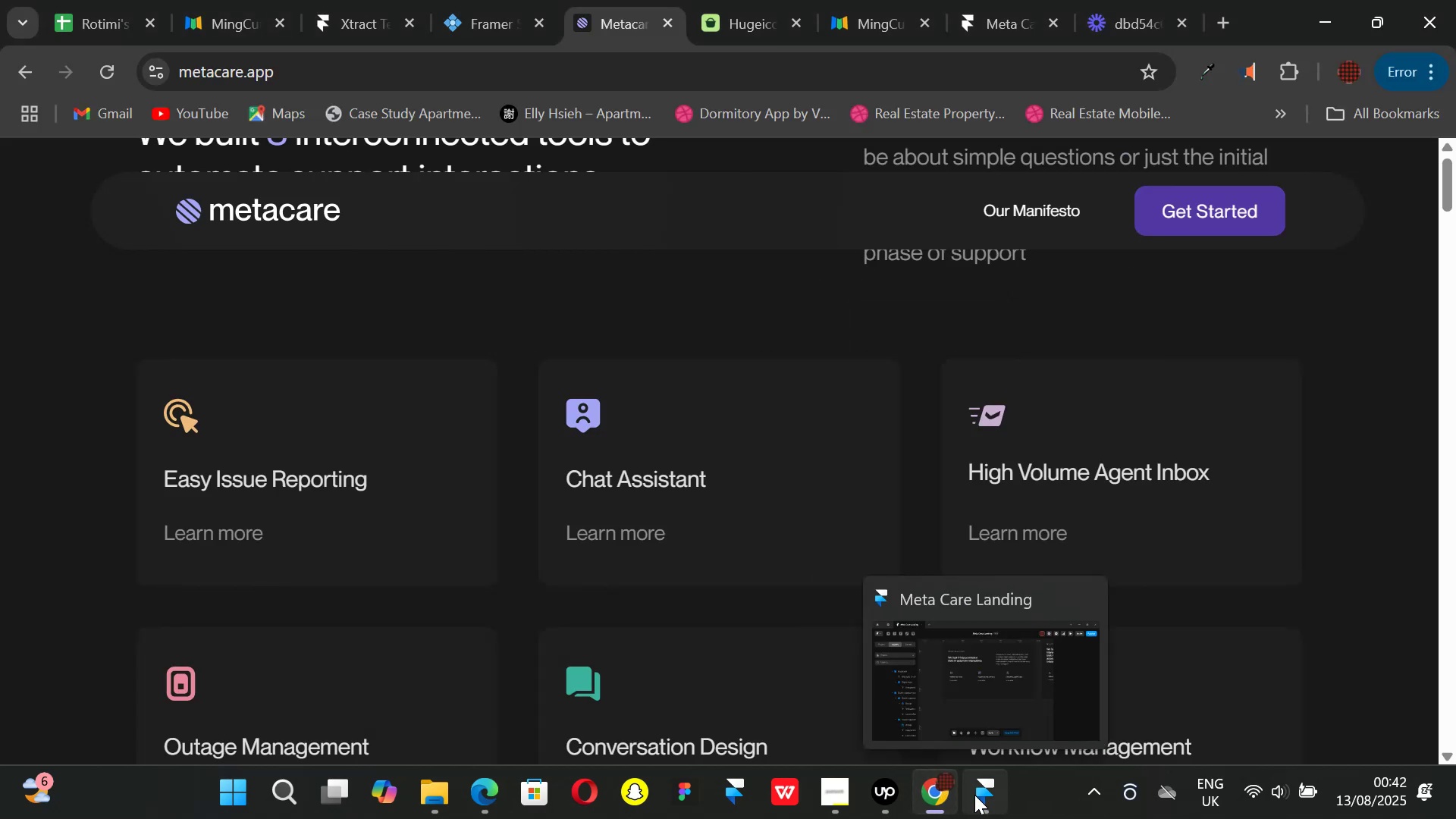 
left_click([976, 795])
 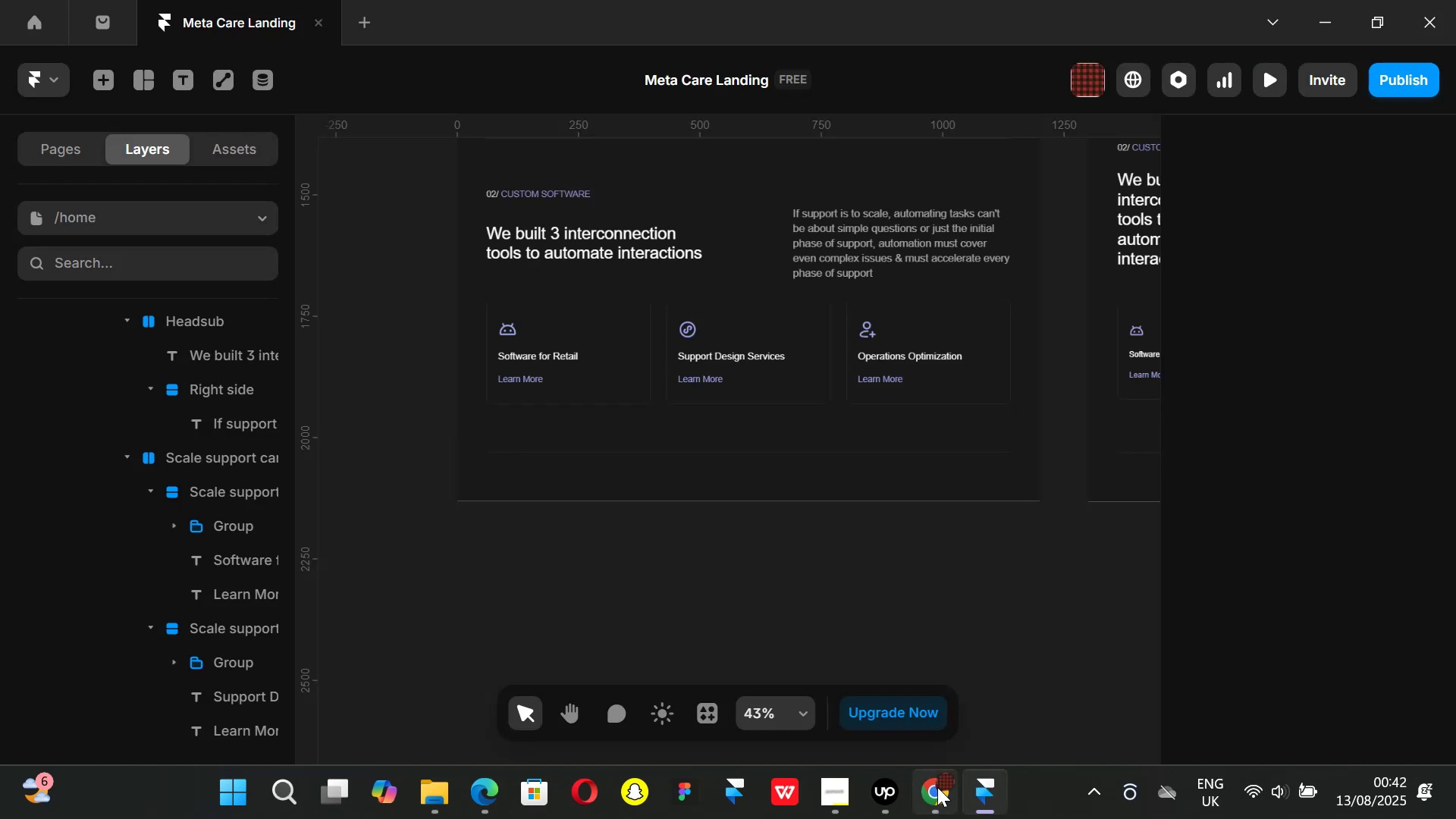 
left_click([937, 787])
 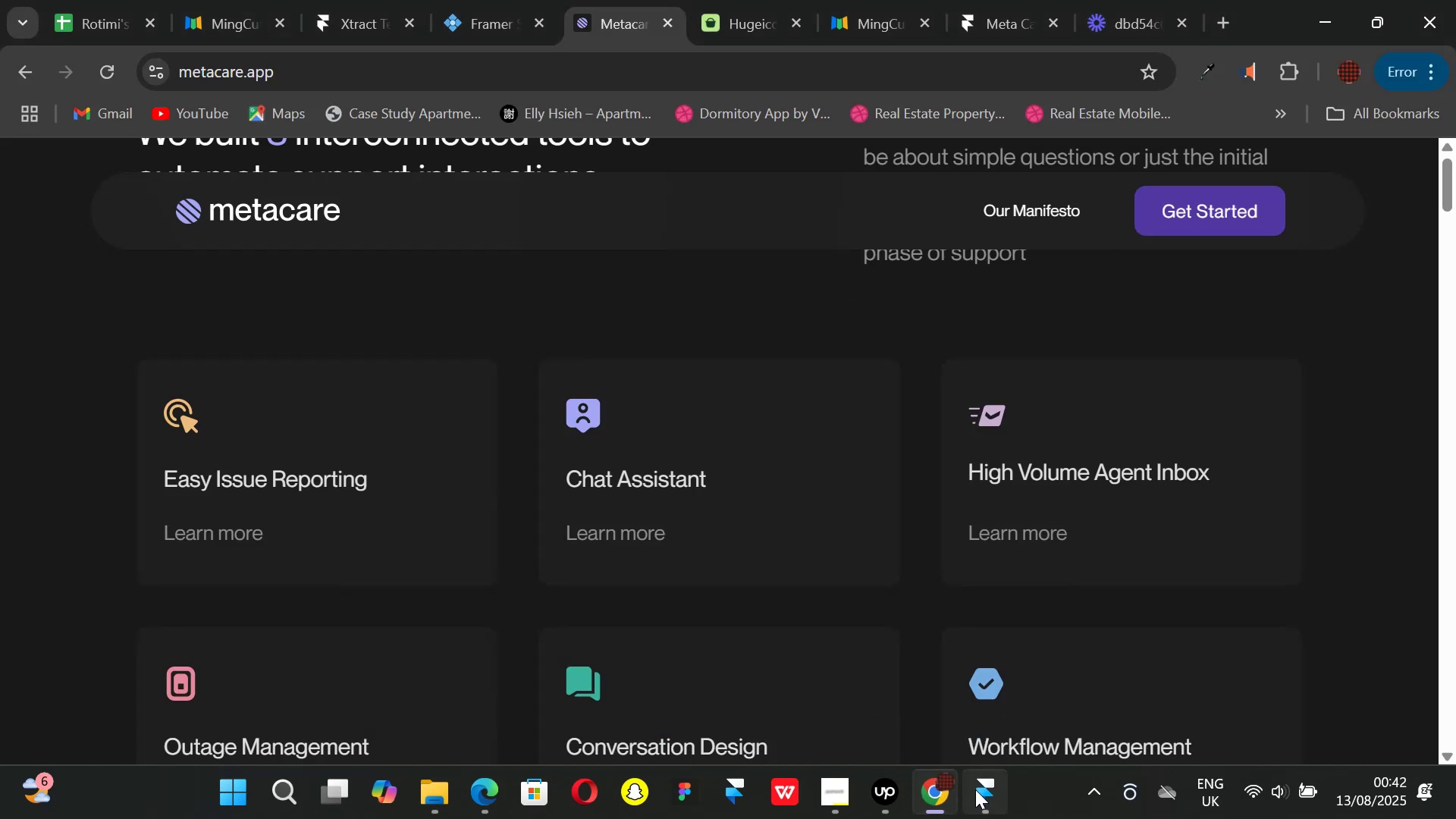 
left_click([977, 790])
 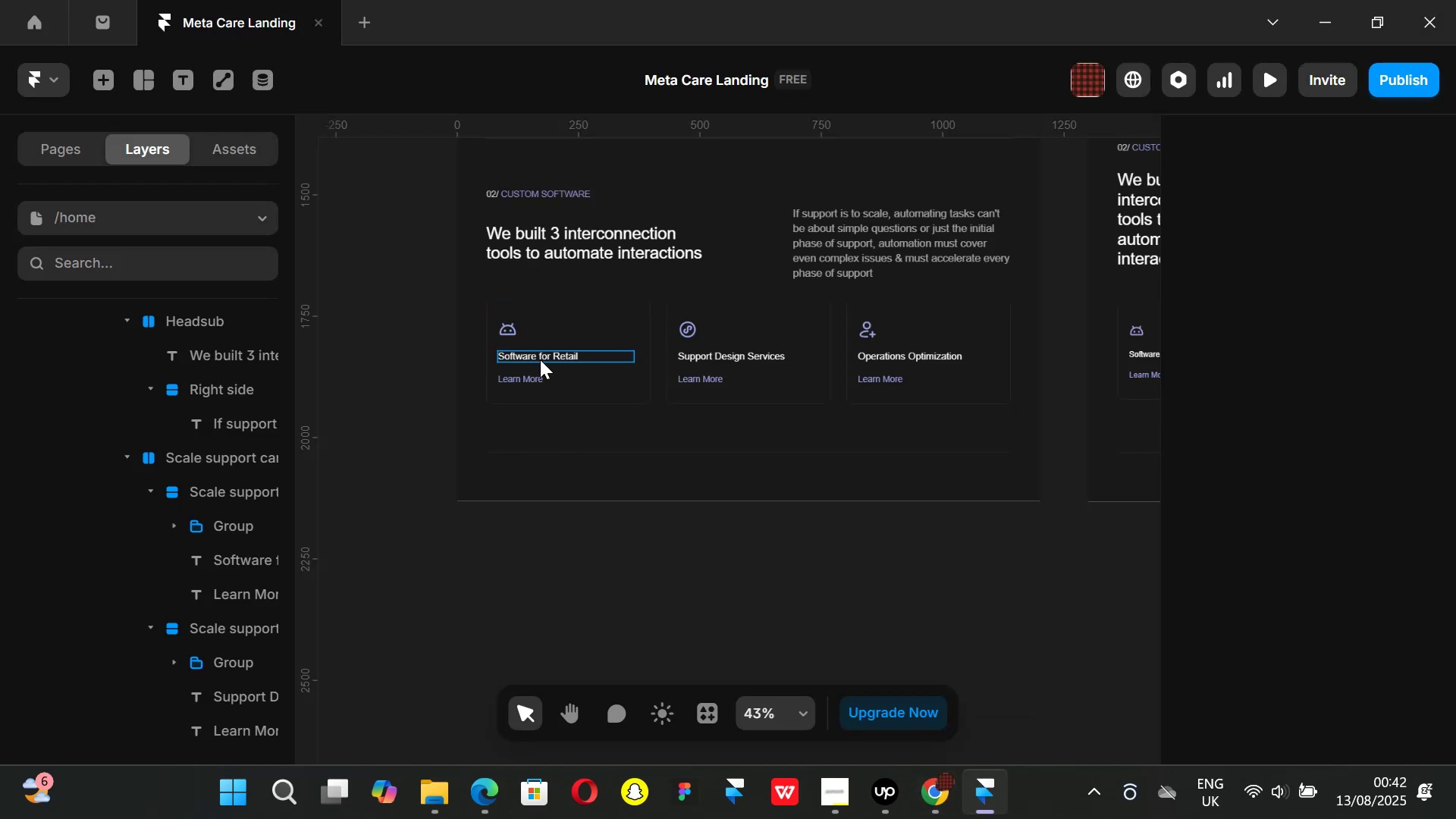 
left_click([540, 359])
 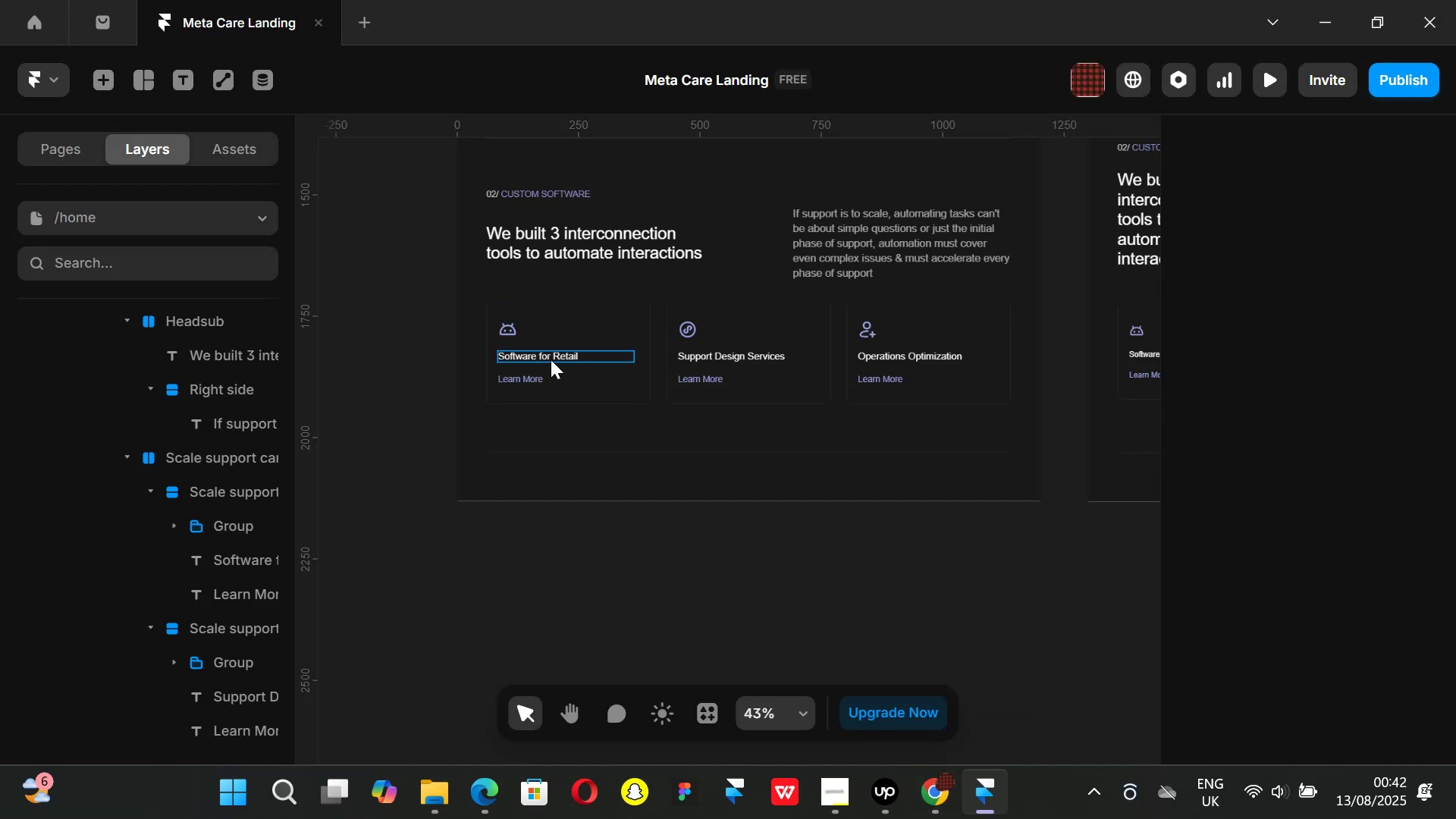 
hold_key(key=ShiftLeft, duration=0.81)
 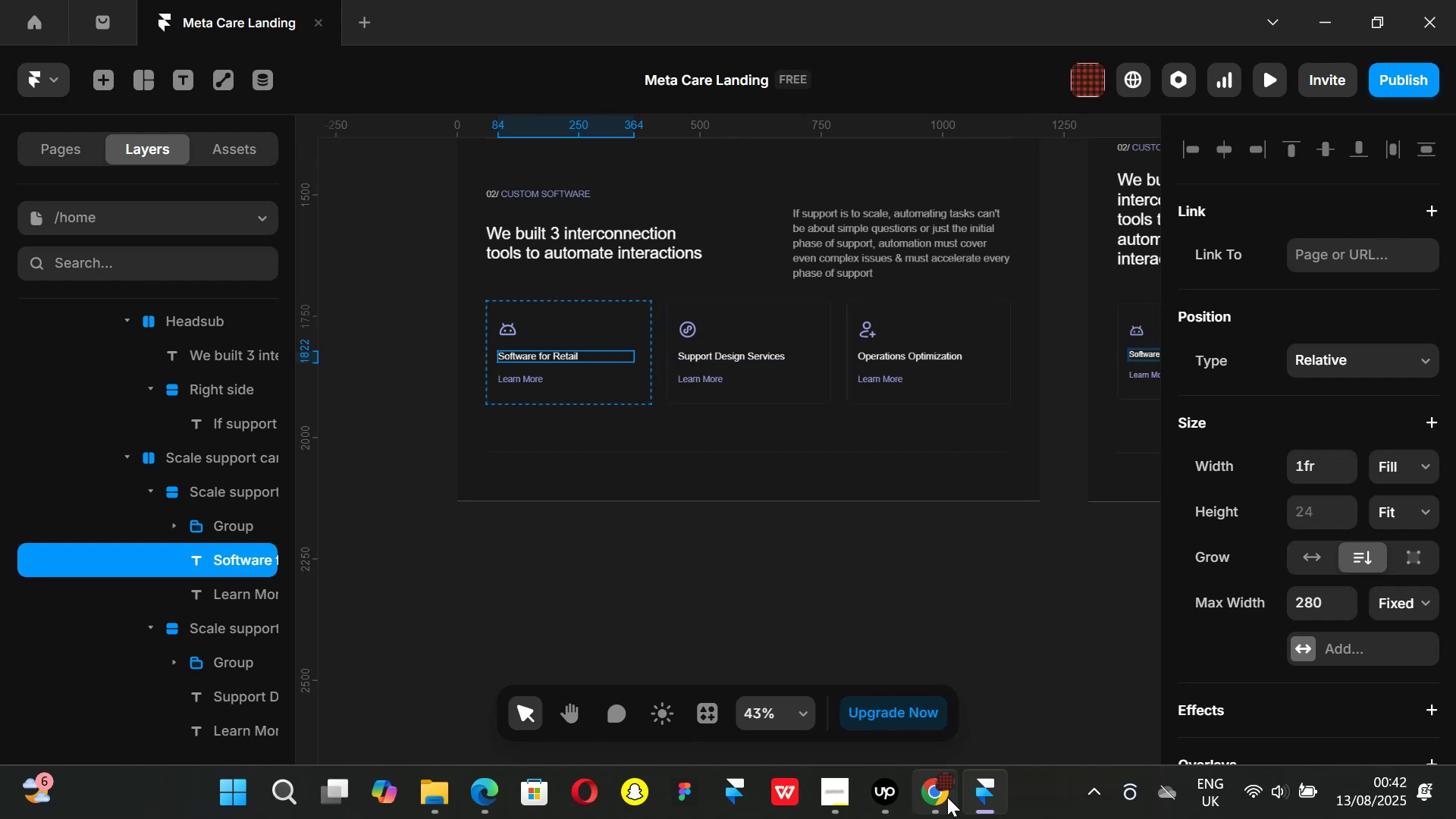 
left_click([947, 797])
 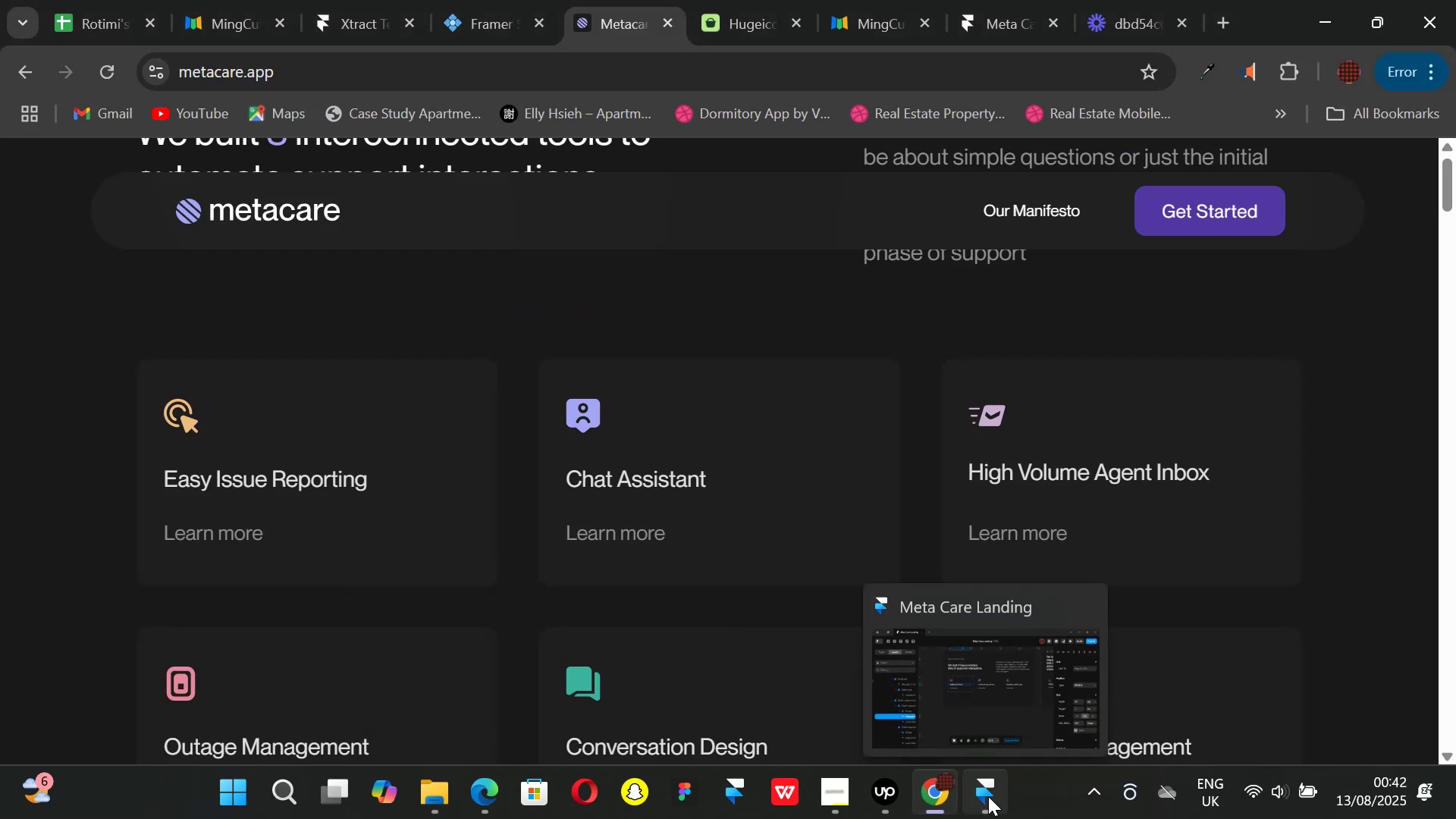 
left_click([988, 796])
 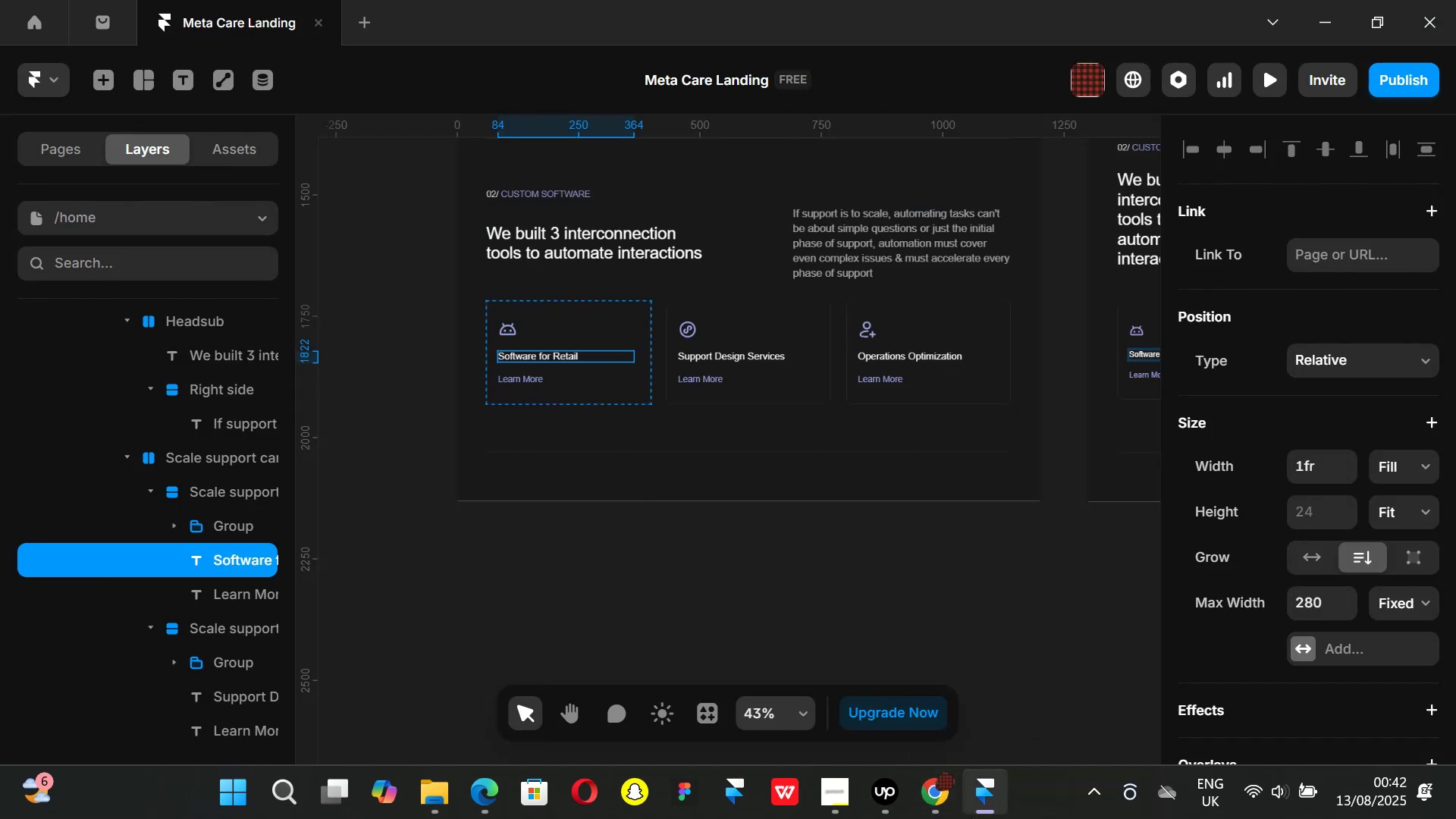 
left_click([946, 796])
 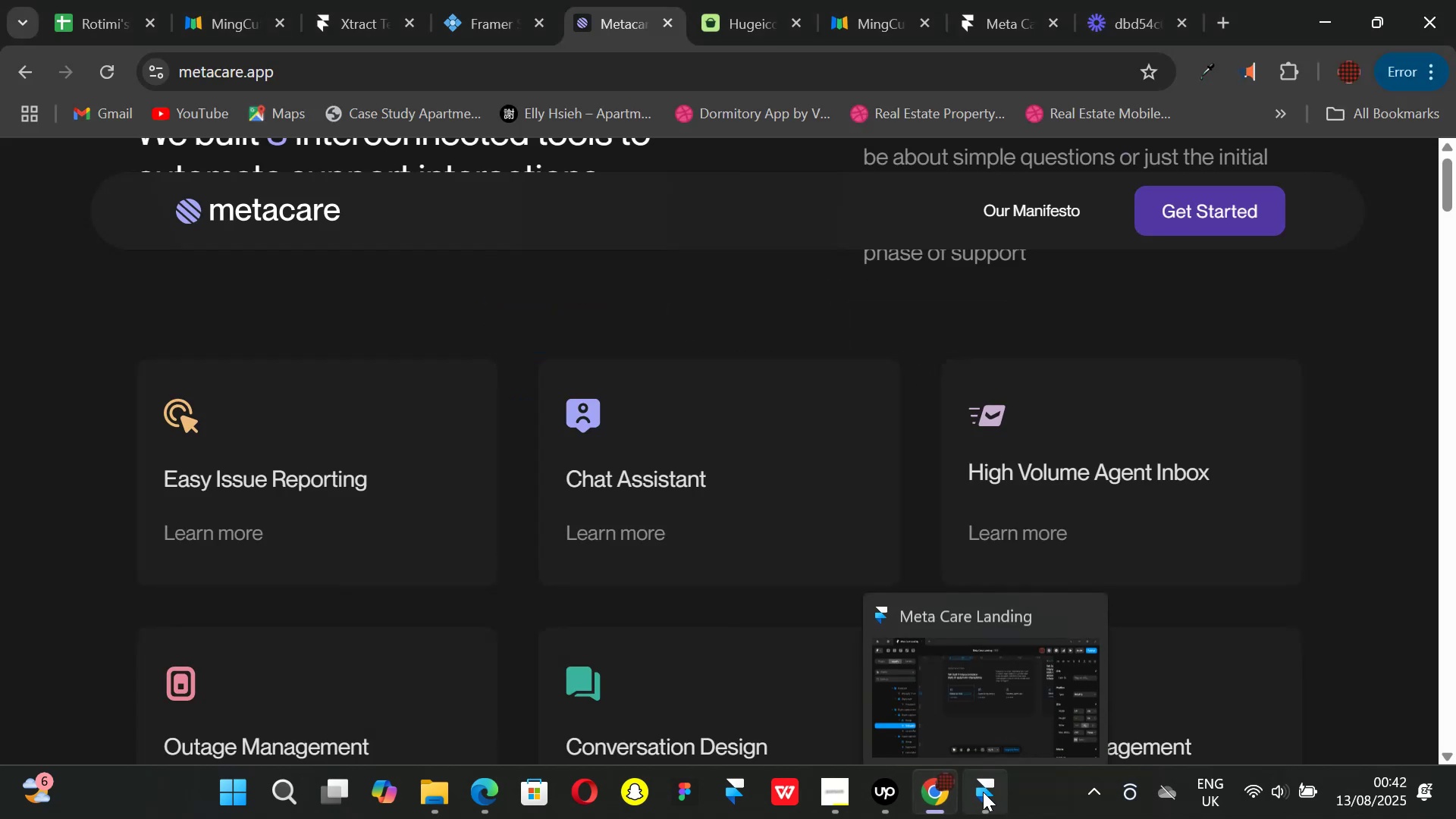 
left_click([983, 792])
 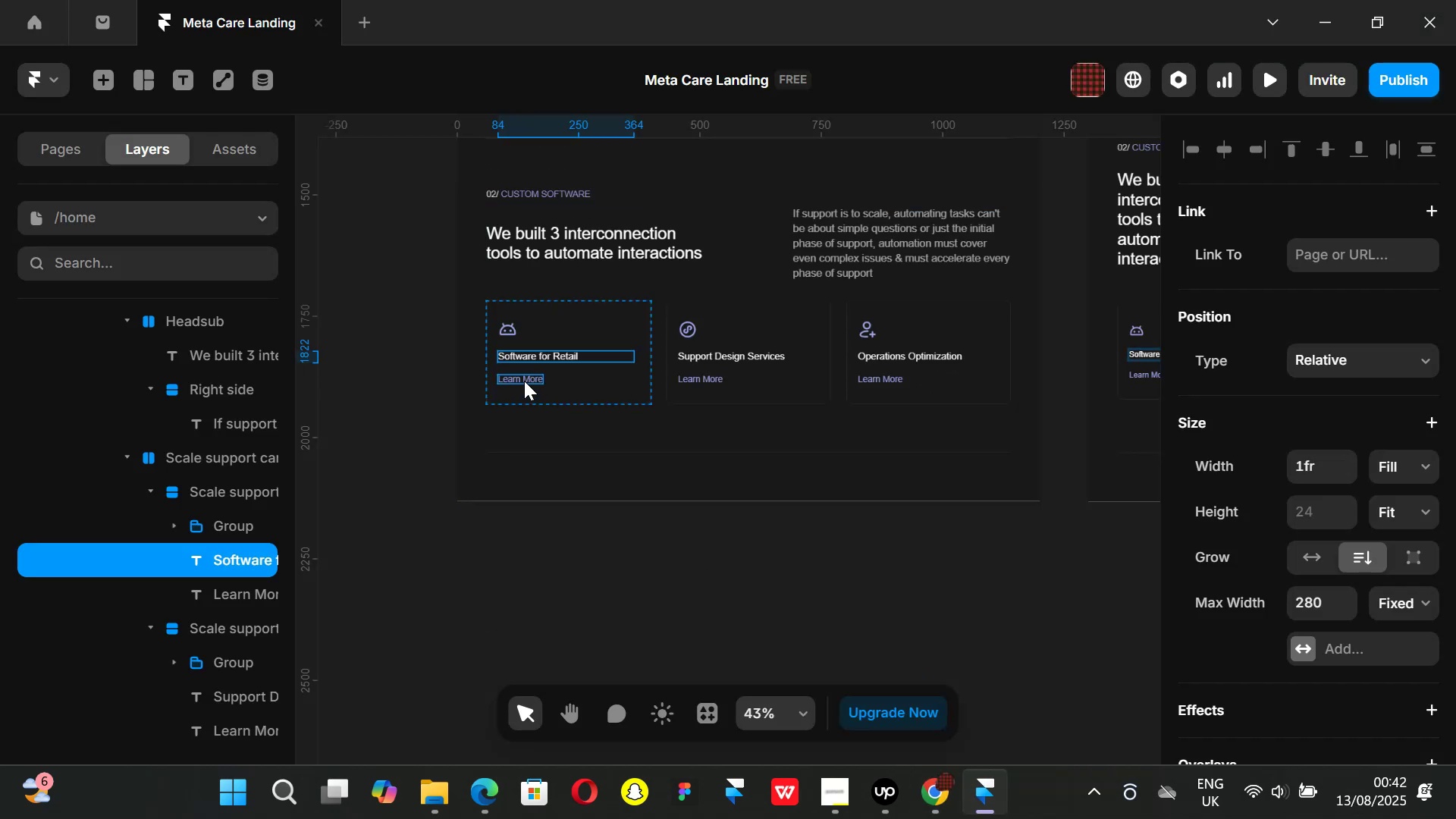 
left_click([524, 381])
 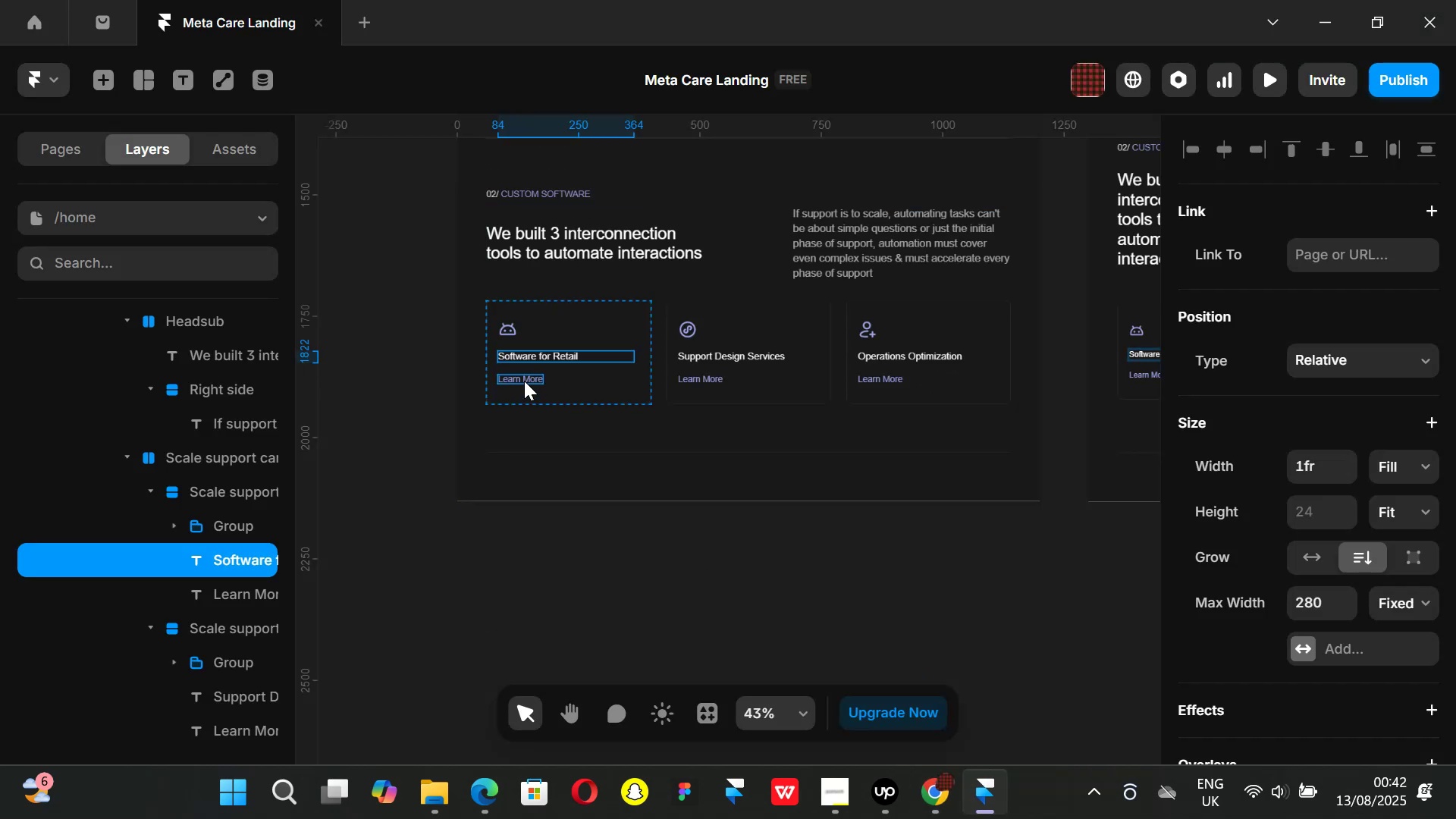 
hold_key(key=ShiftLeft, duration=1.52)
left_click([691, 378])
 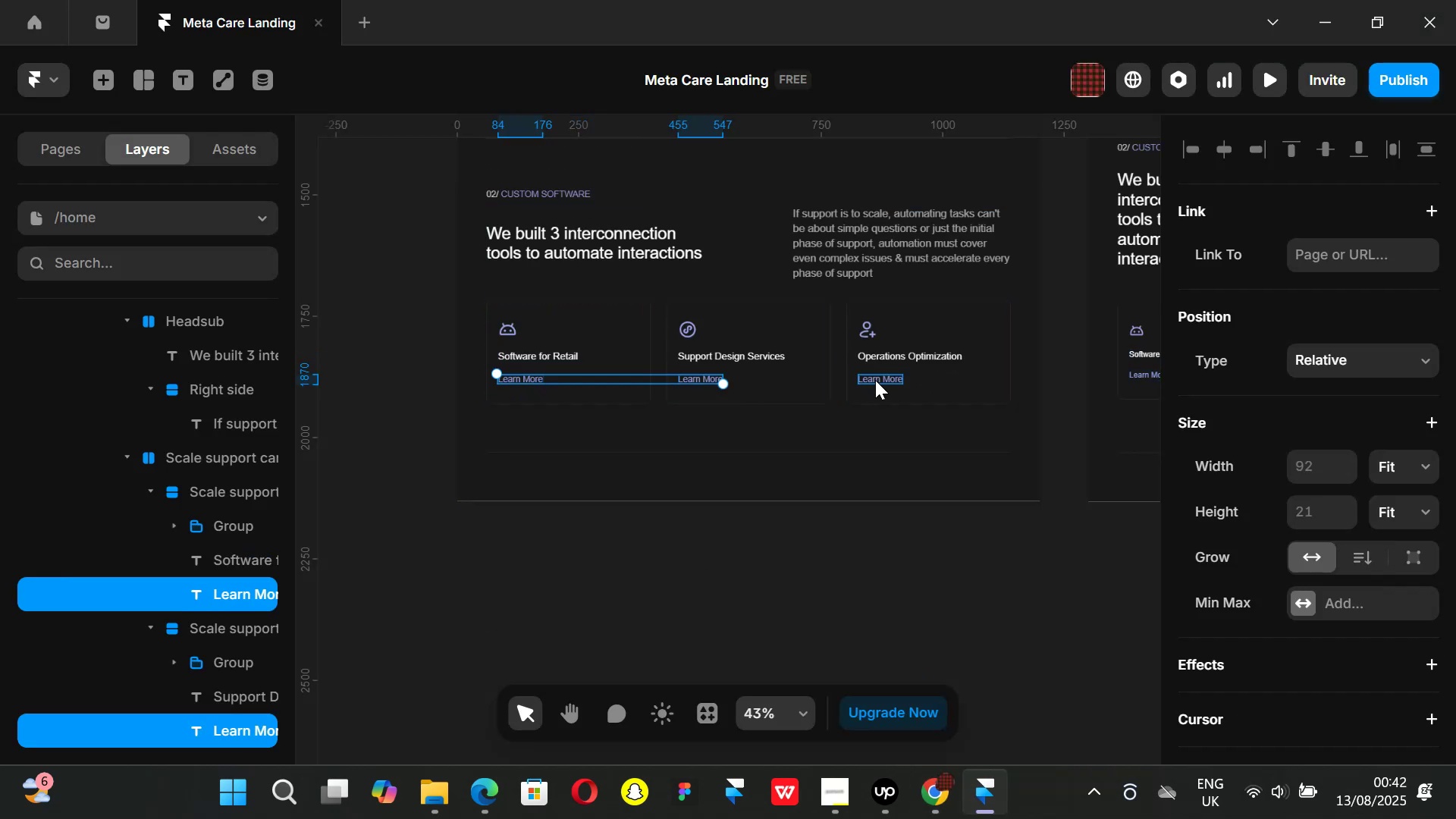 
left_click([875, 380])
 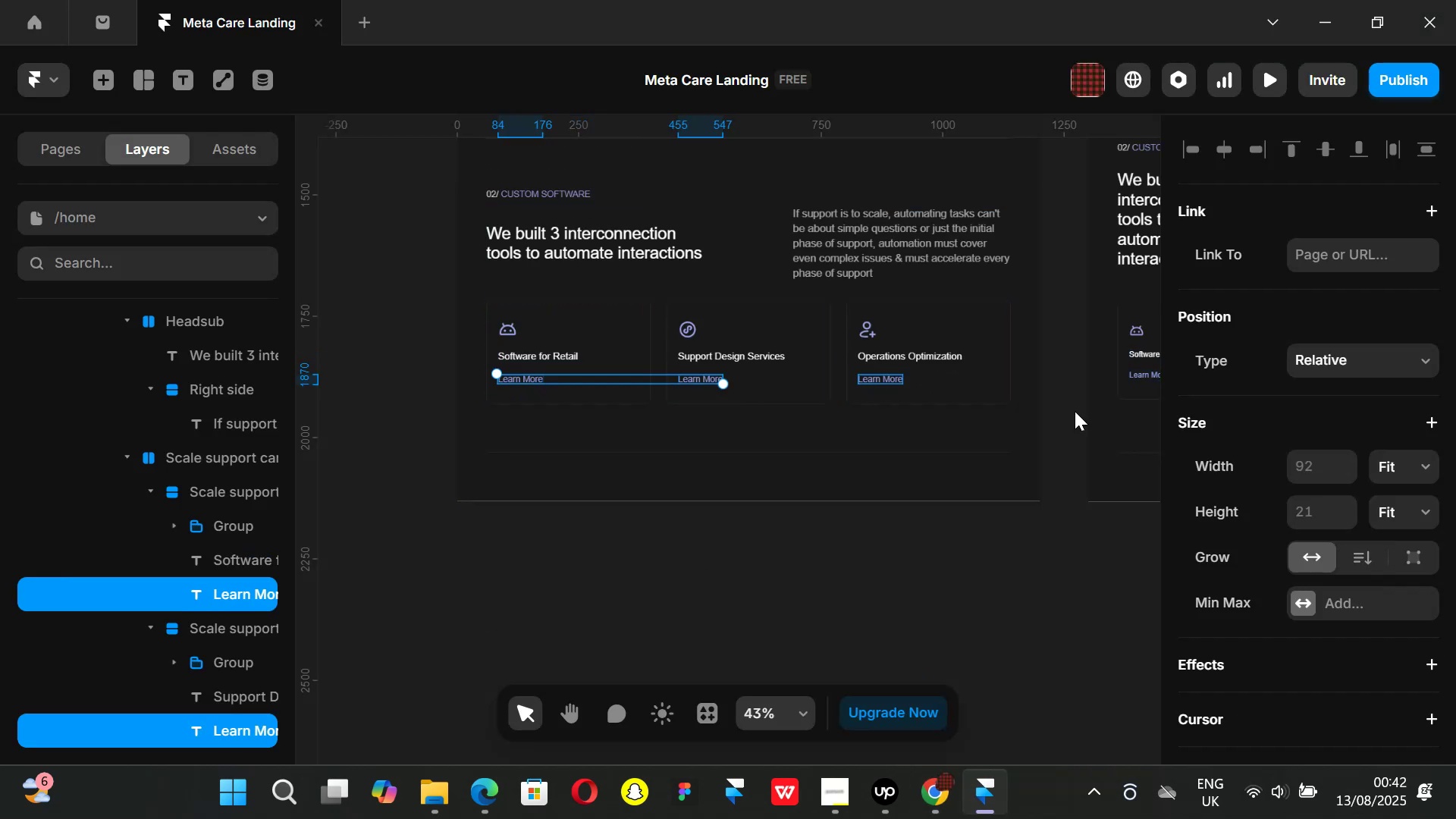 
key(Shift+ShiftLeft)
 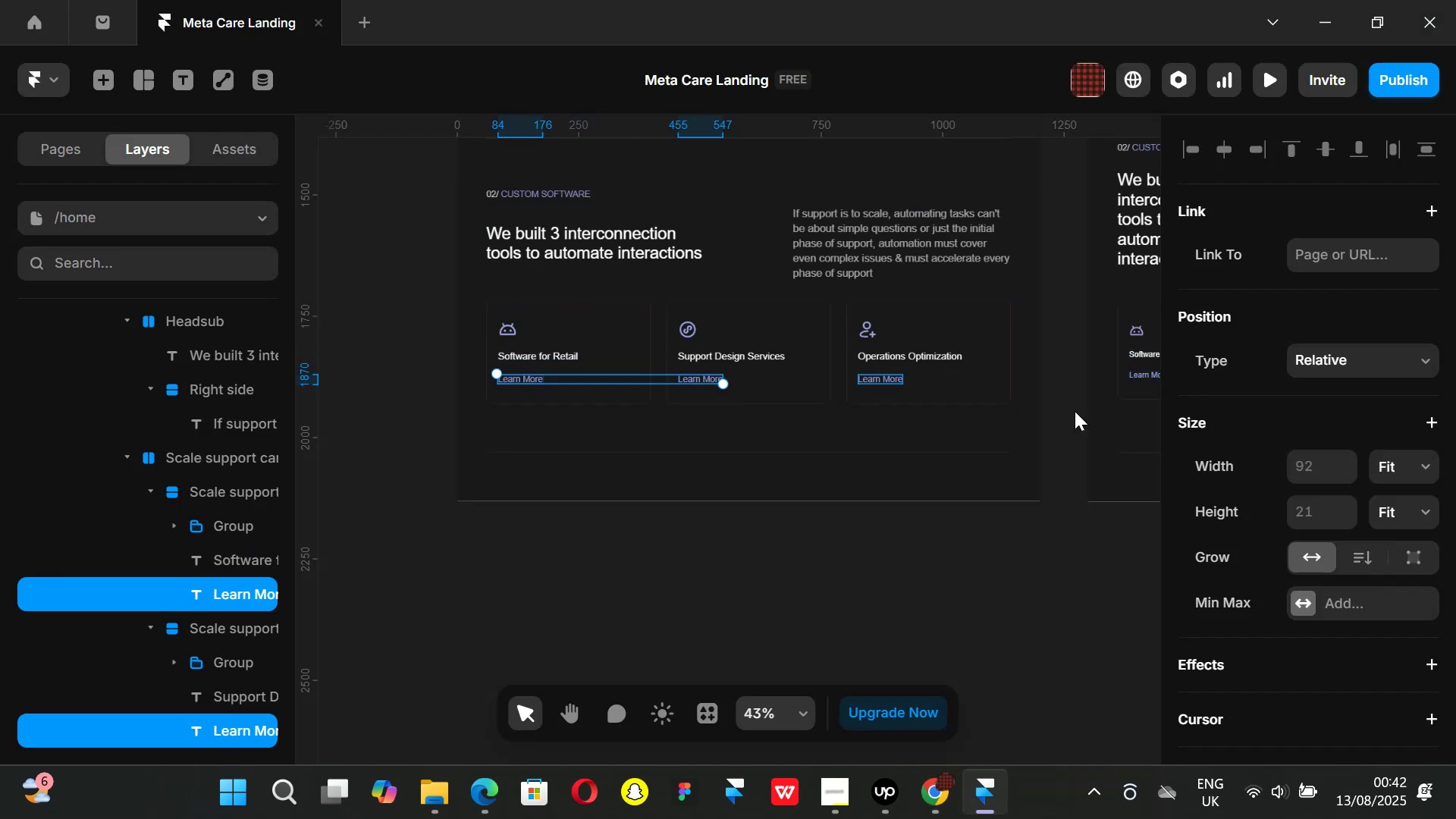 
key(Shift+ShiftLeft)
 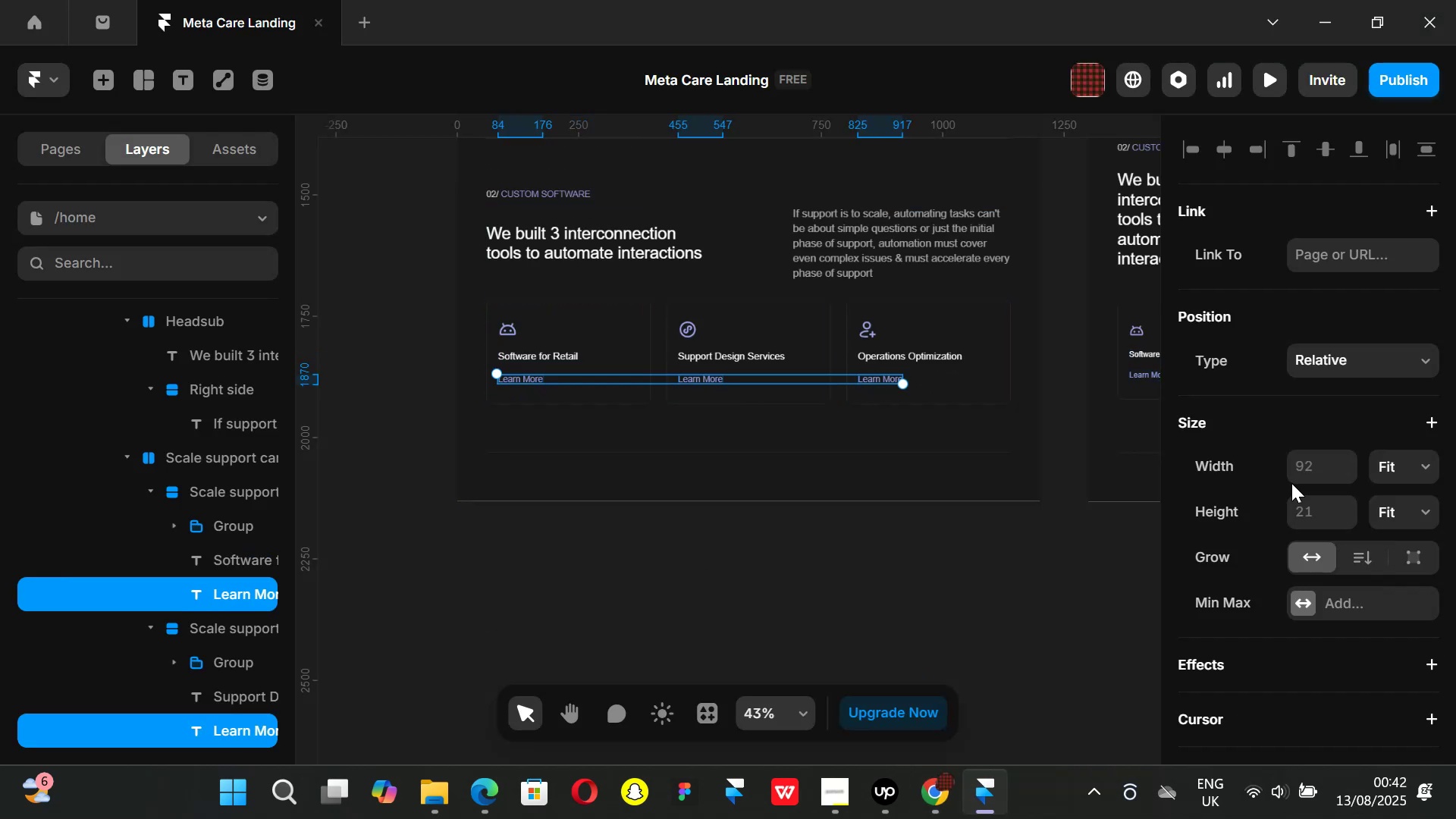 
scroll: coordinate [1335, 590], scroll_direction: down, amount: 3.0
 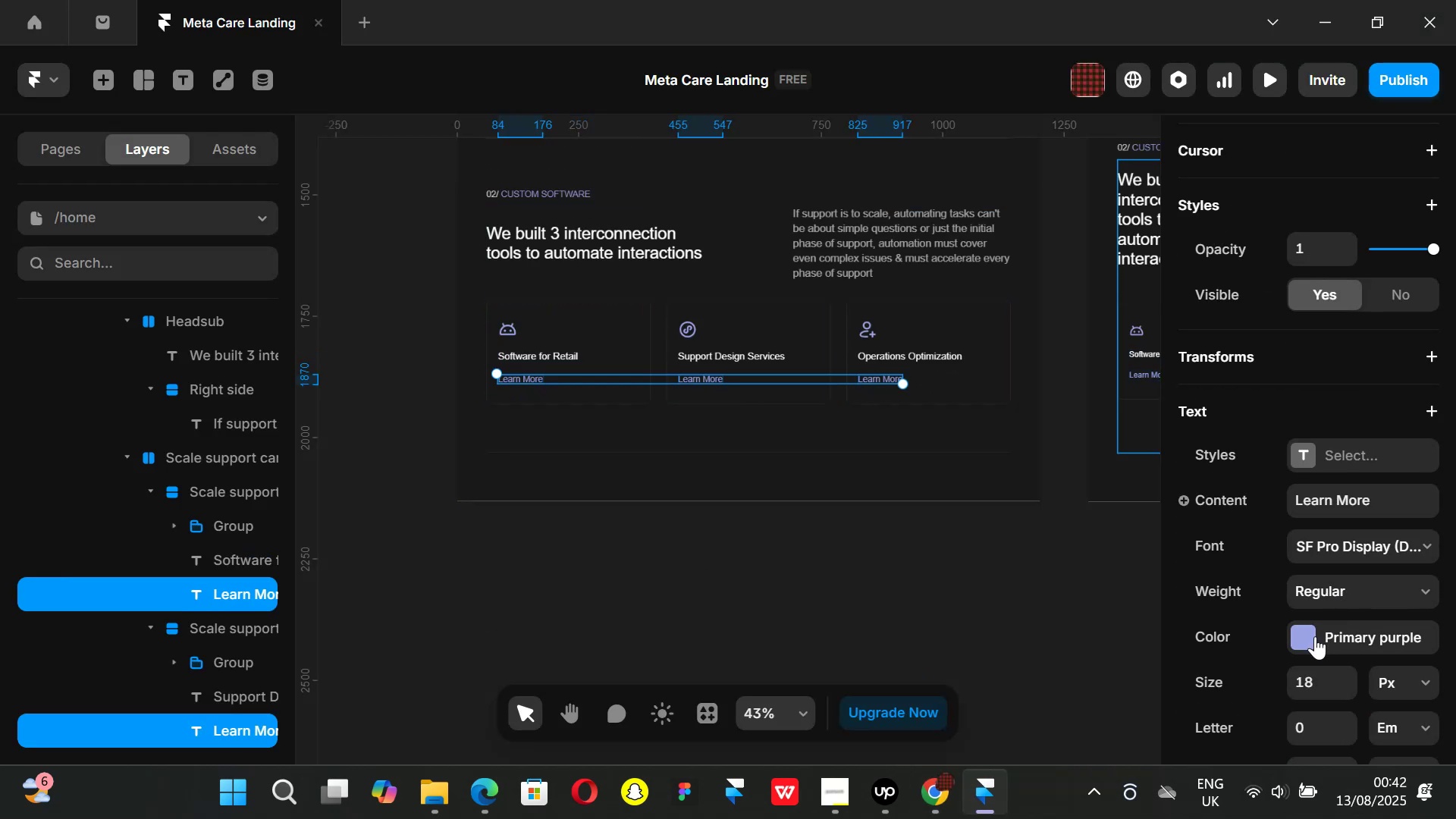 
left_click([1308, 636])
 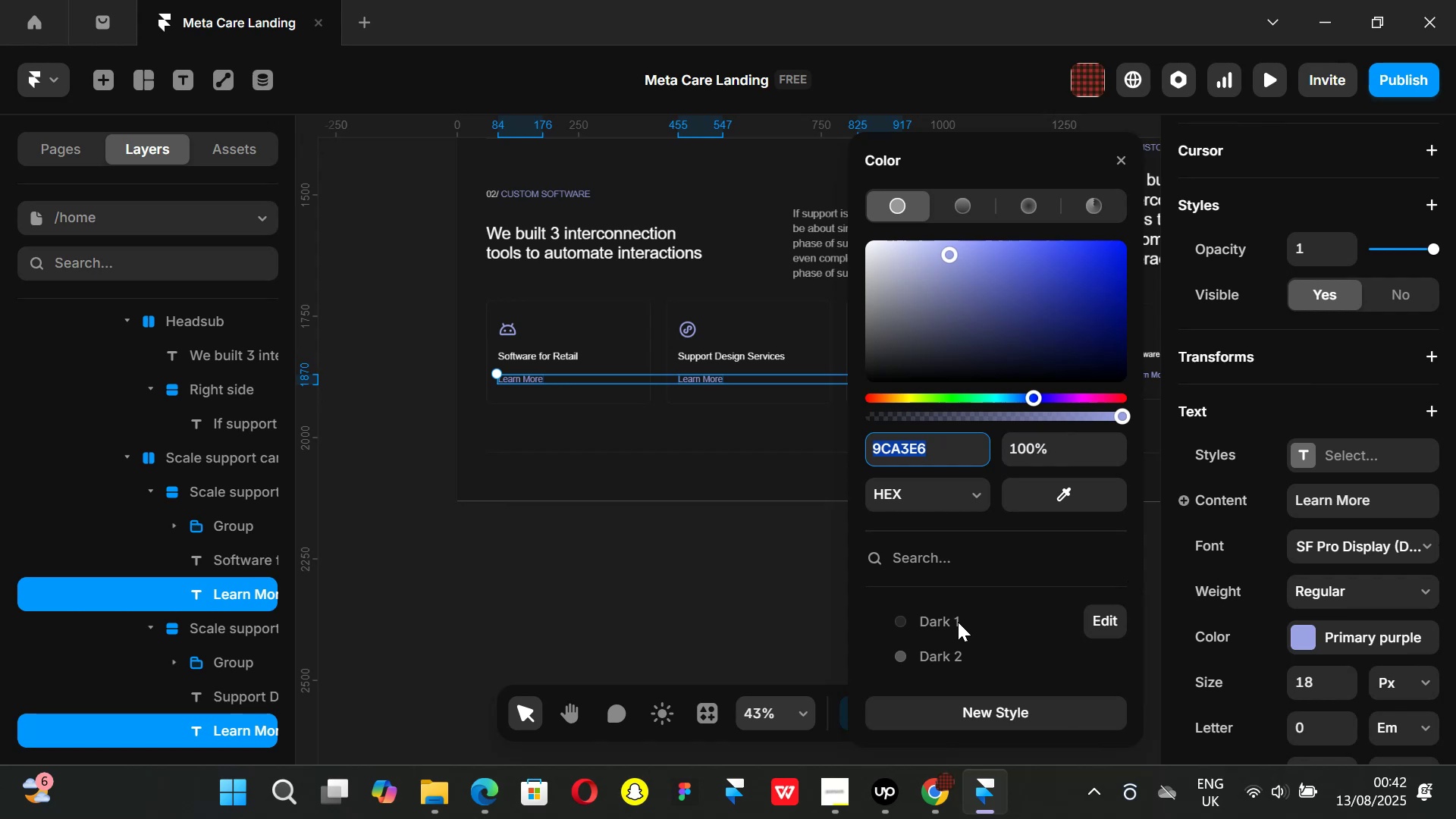 
left_click([958, 623])
 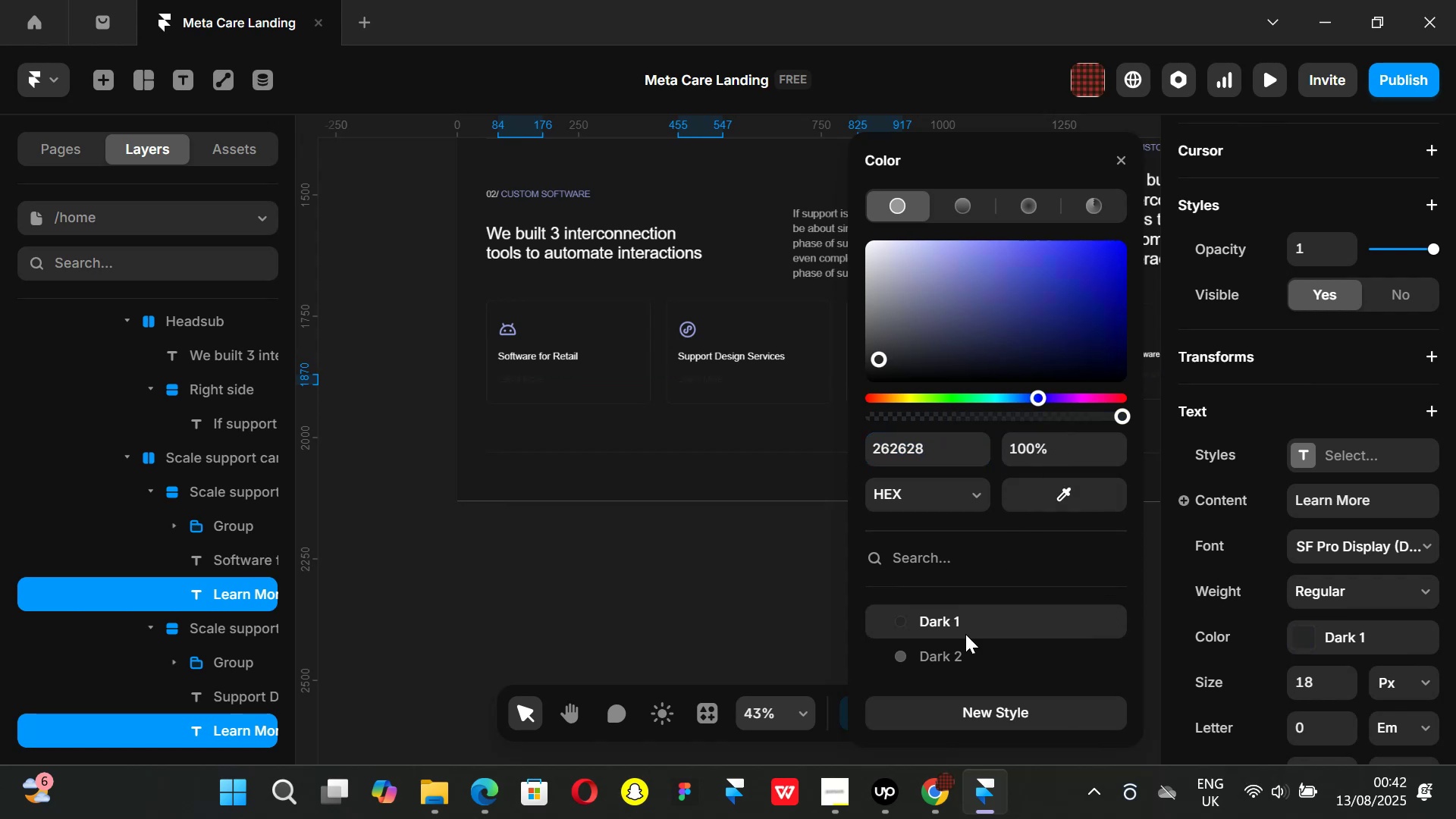 
scroll: coordinate [962, 617], scroll_direction: down, amount: 2.0
 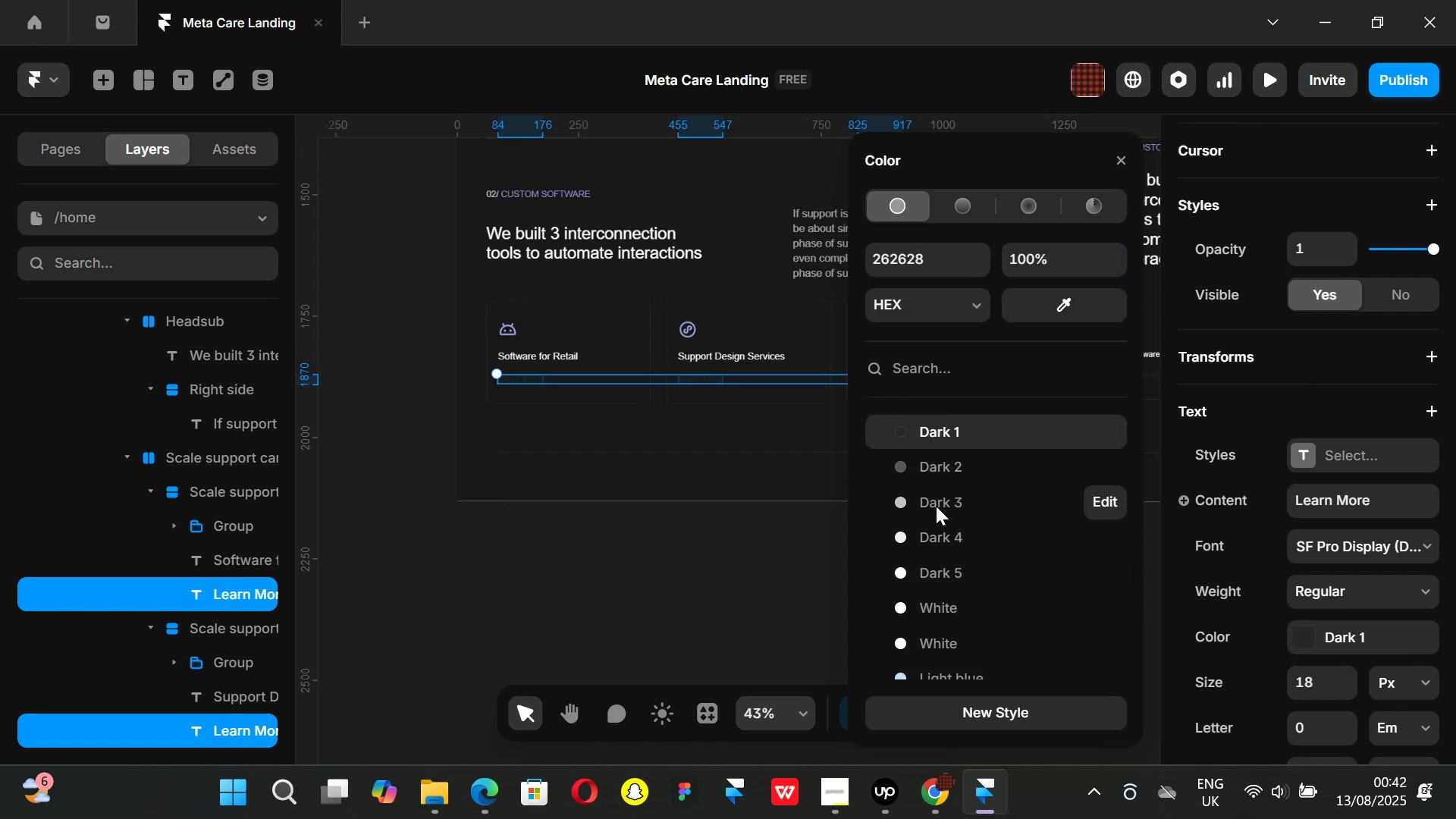 
left_click([936, 500])
 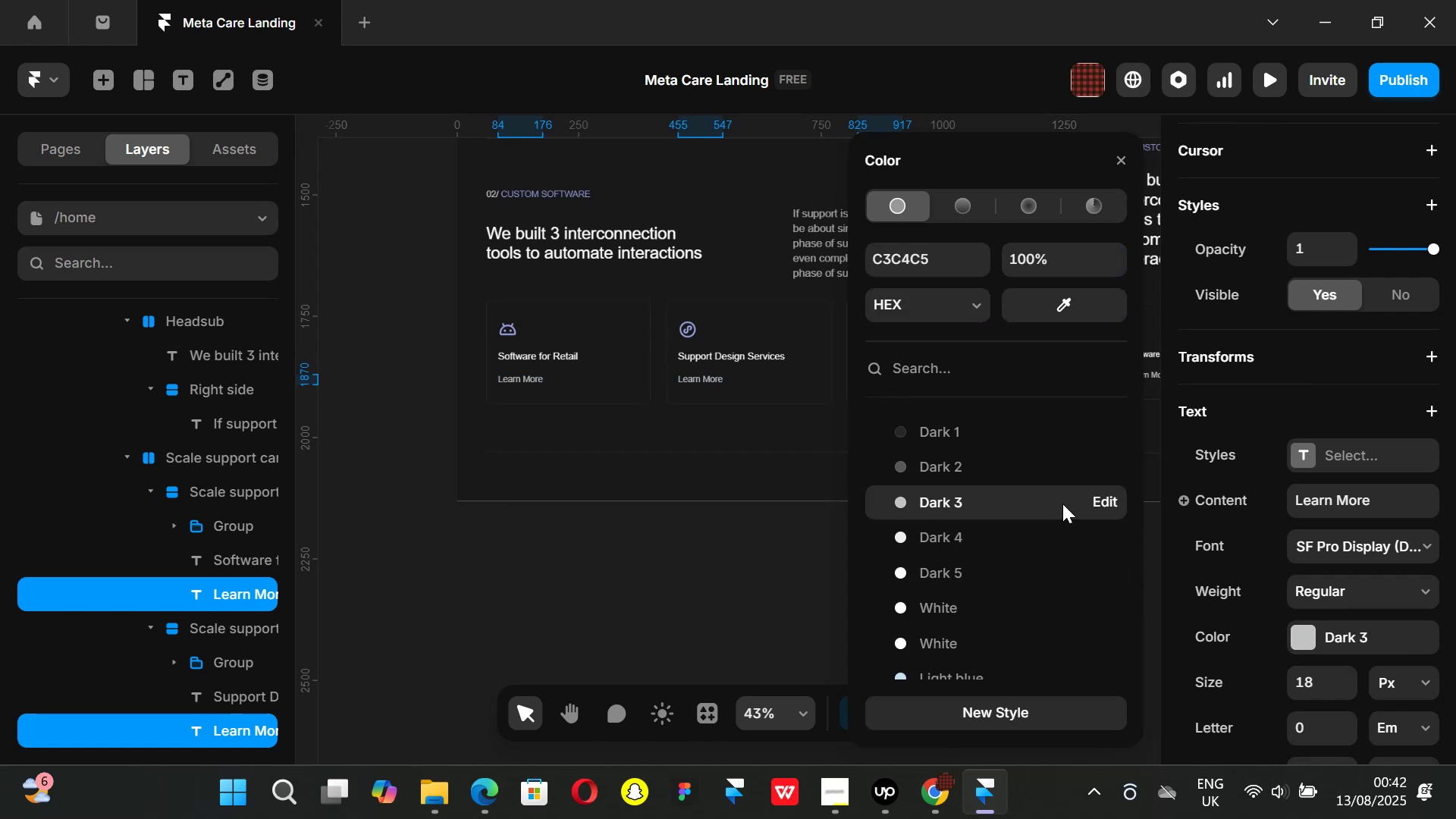 
scroll: coordinate [1026, 415], scroll_direction: up, amount: 1.0
 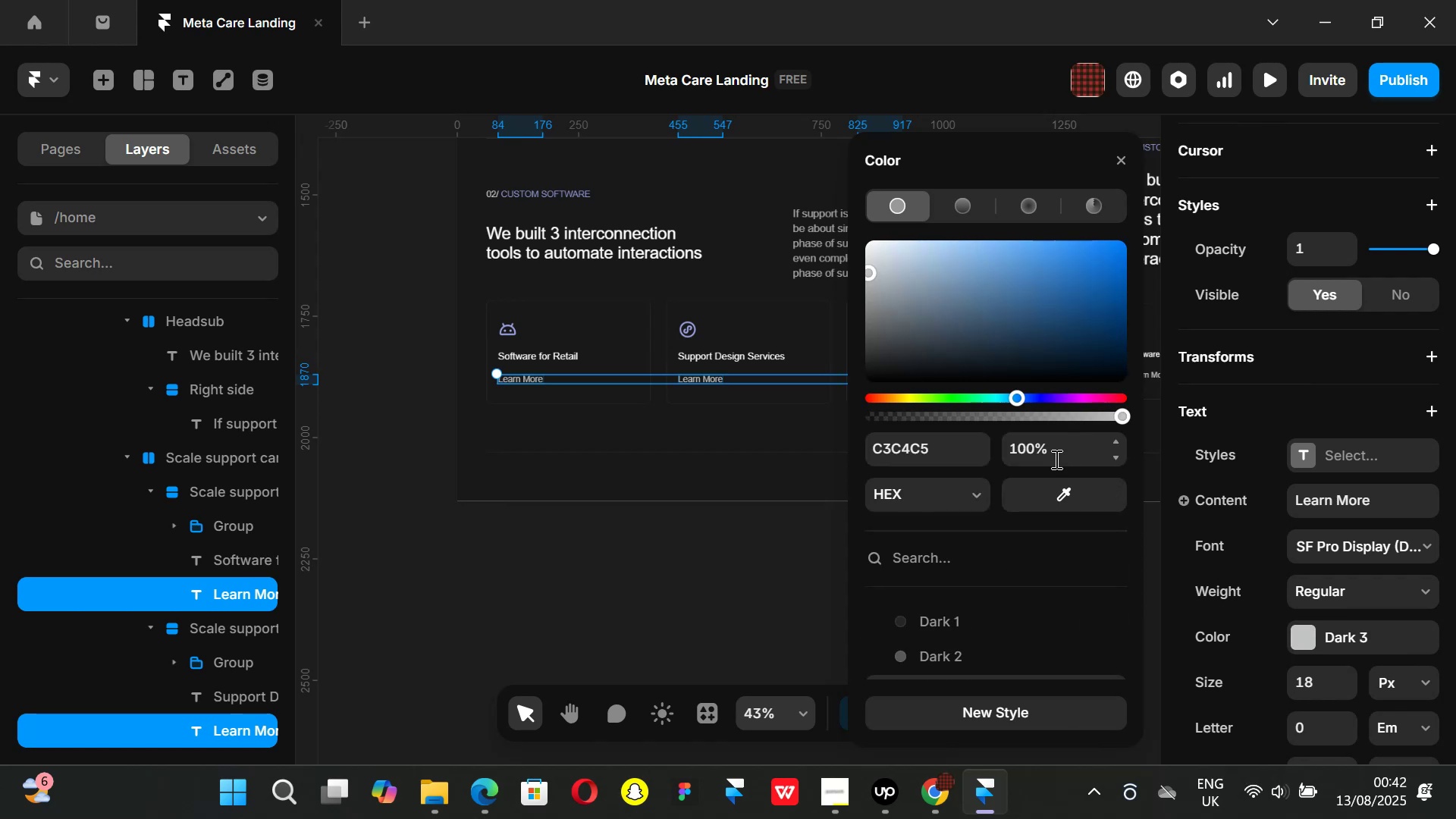 
left_click([1054, 454])
 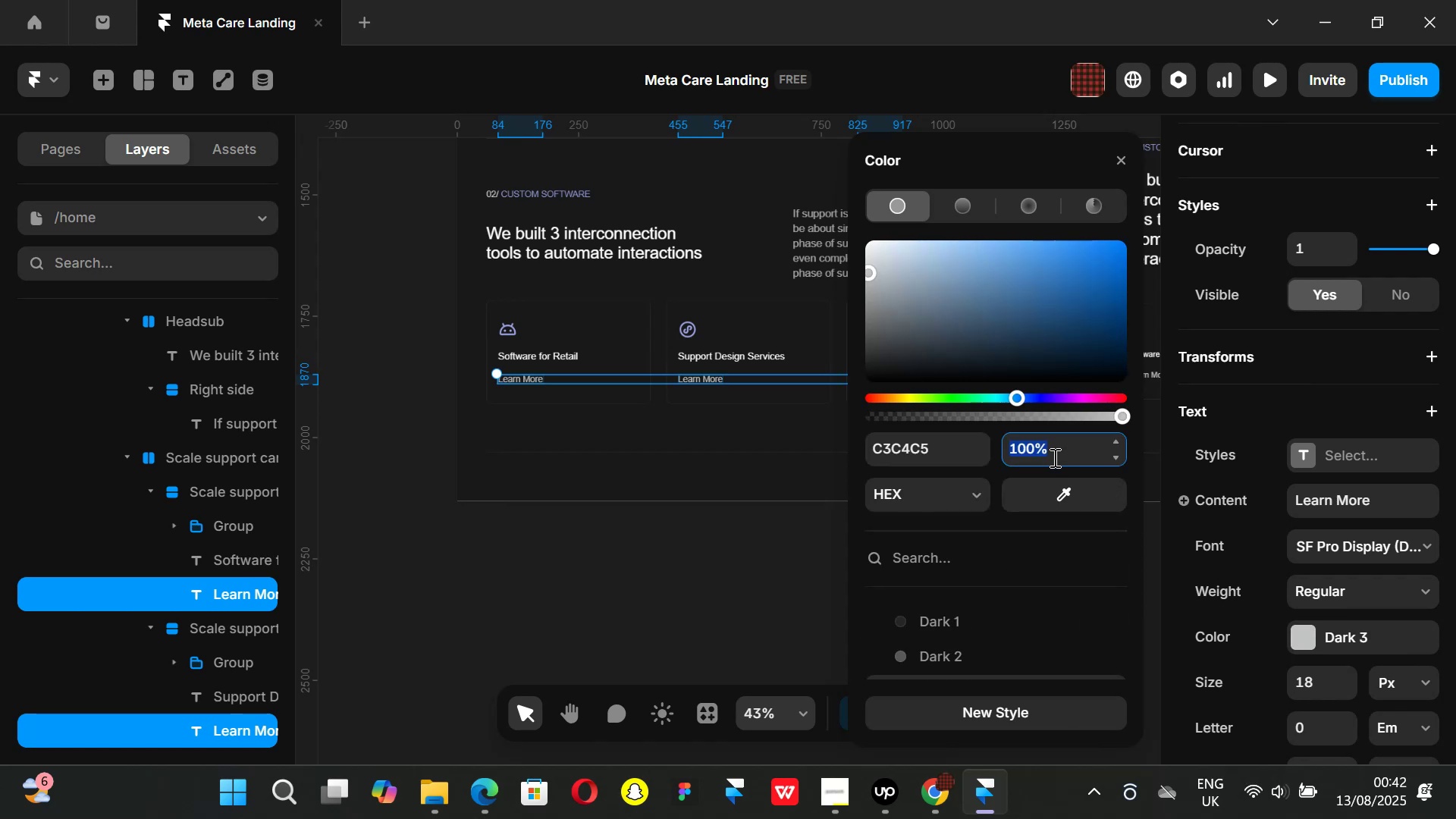 
type(60)
 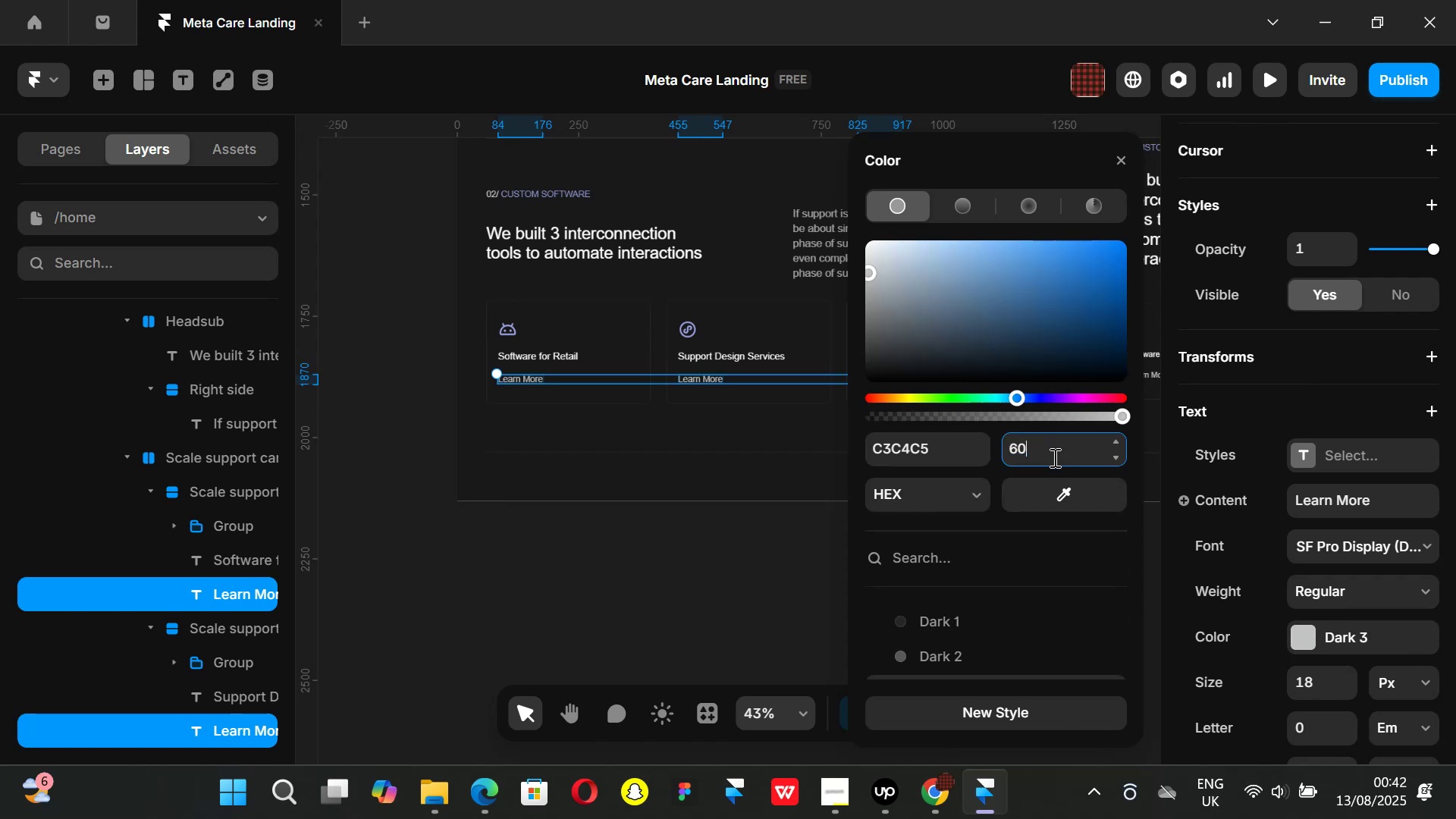 
key(Enter)
 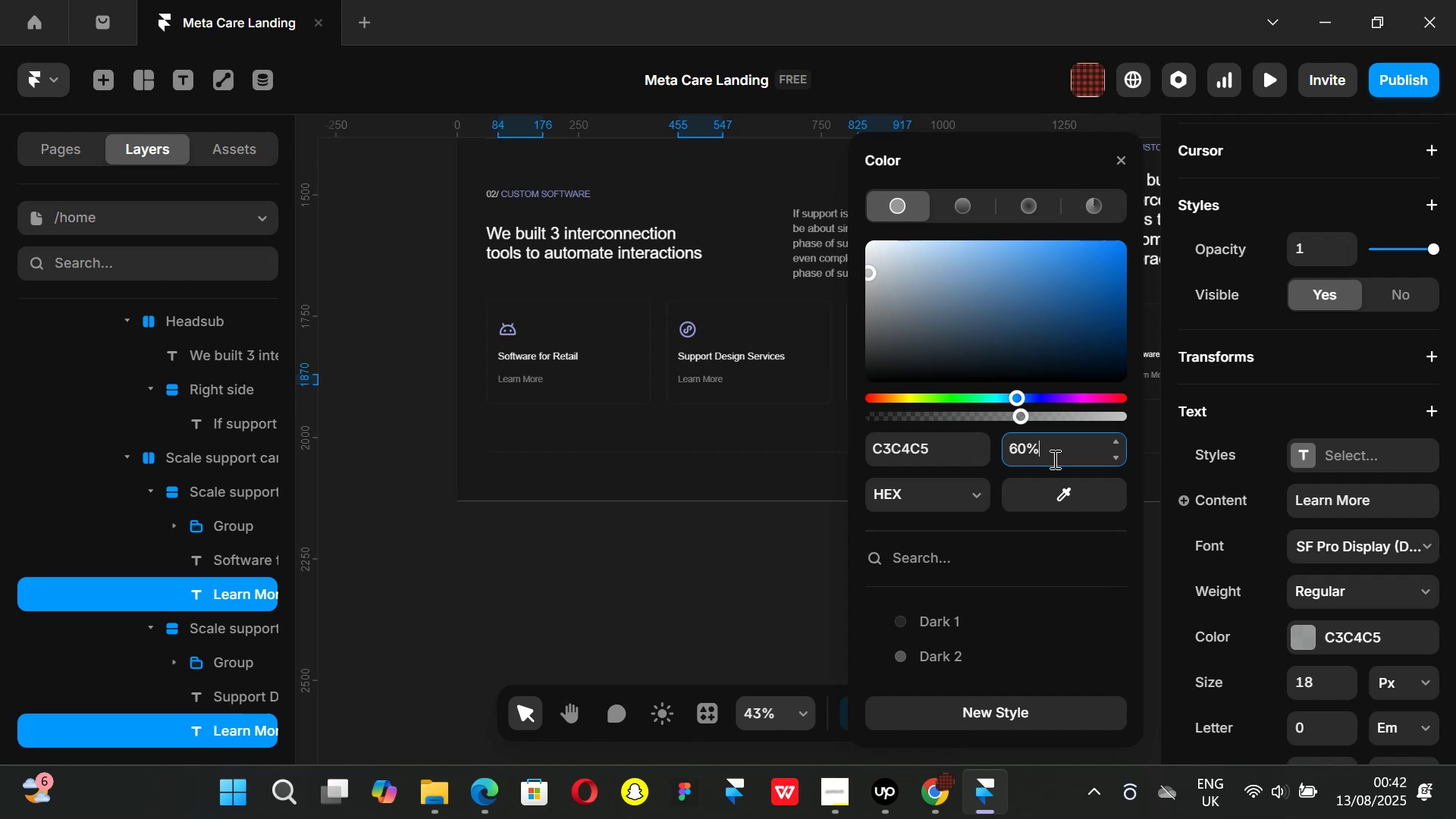 
key(Backspace)
key(Backspace)
key(Backspace)
key(Backspace)
key(Backspace)
type(50)
 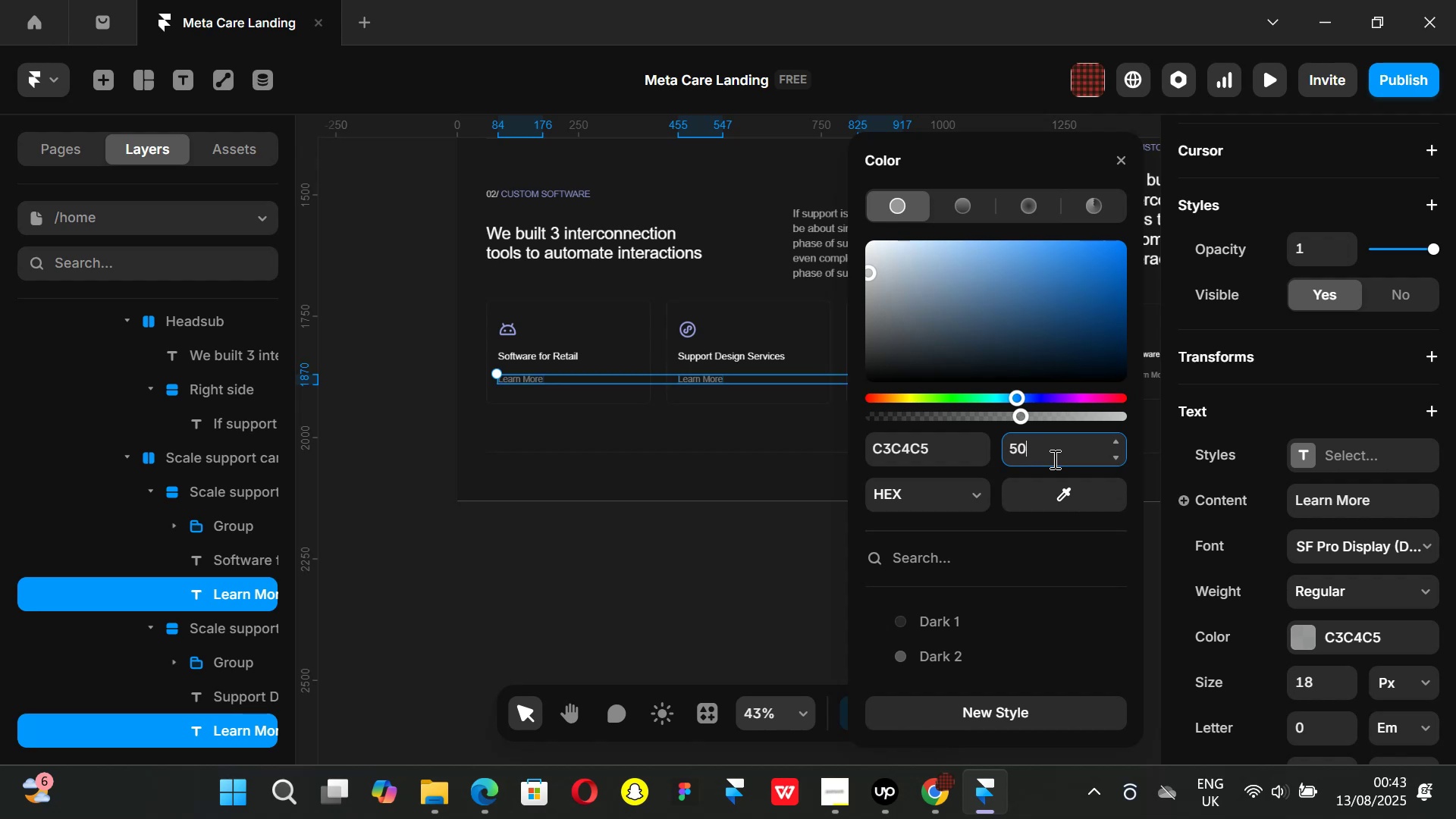 
key(Enter)
 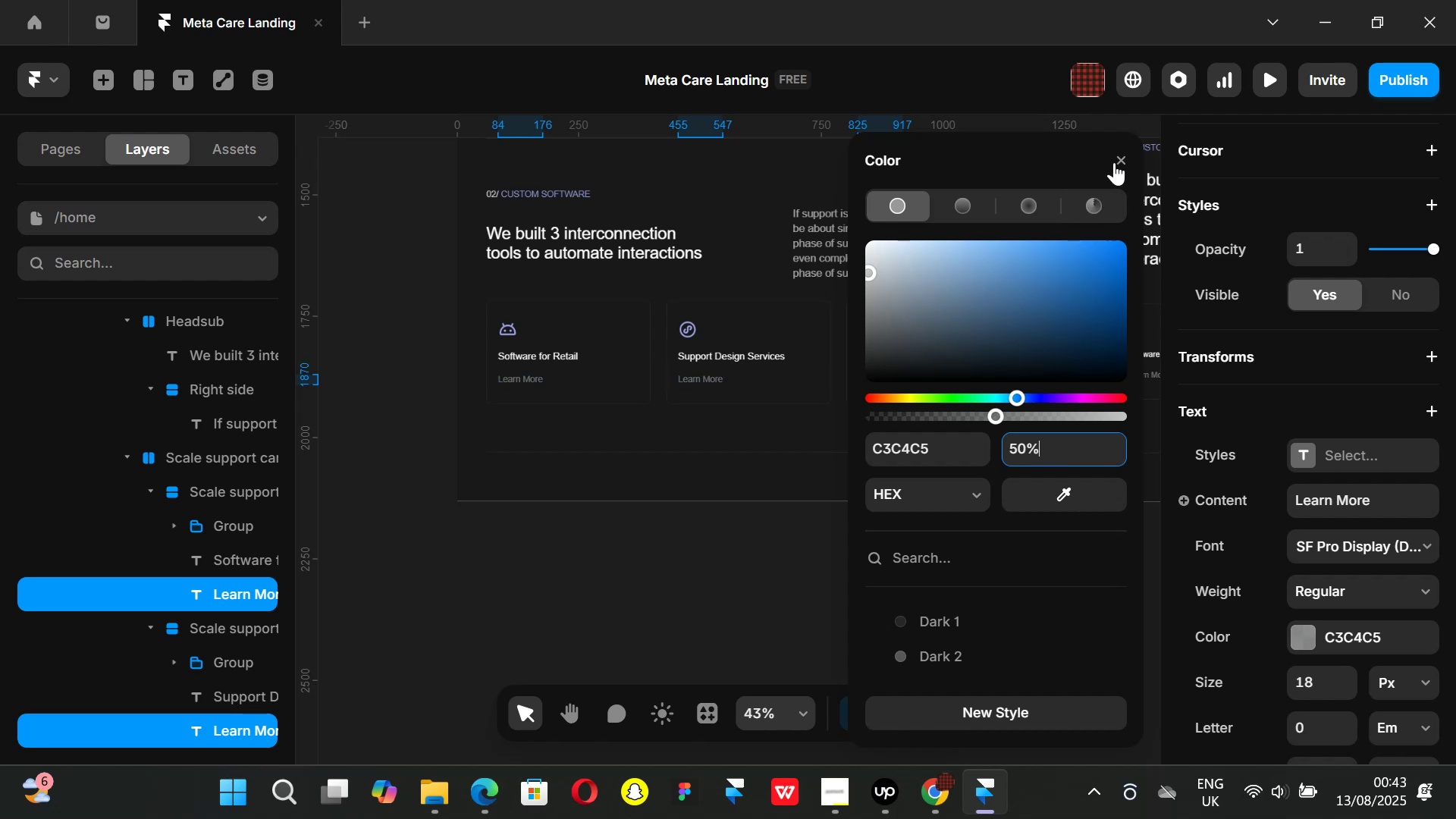 
left_click([1119, 160])
 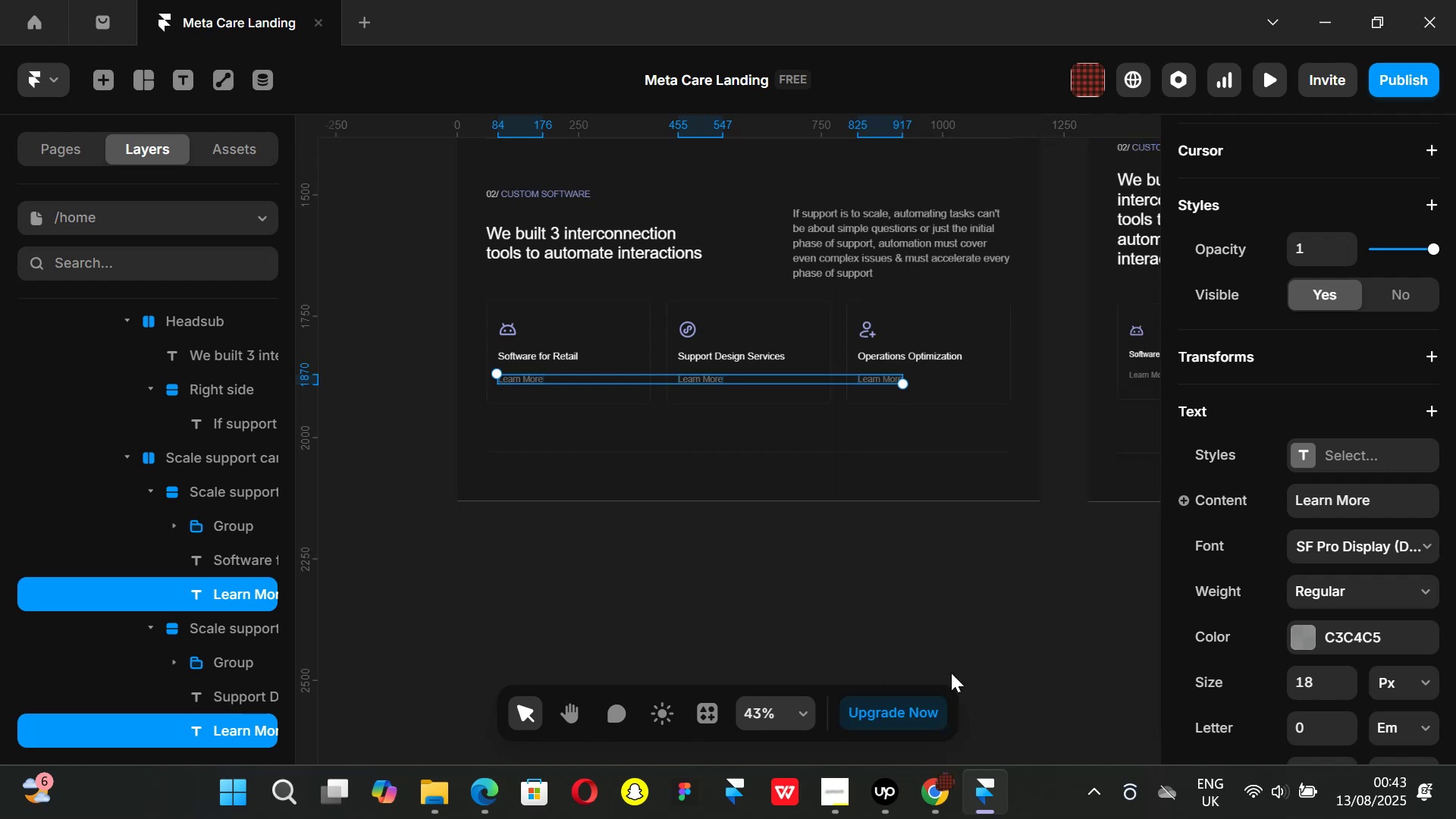 
left_click([917, 811])
 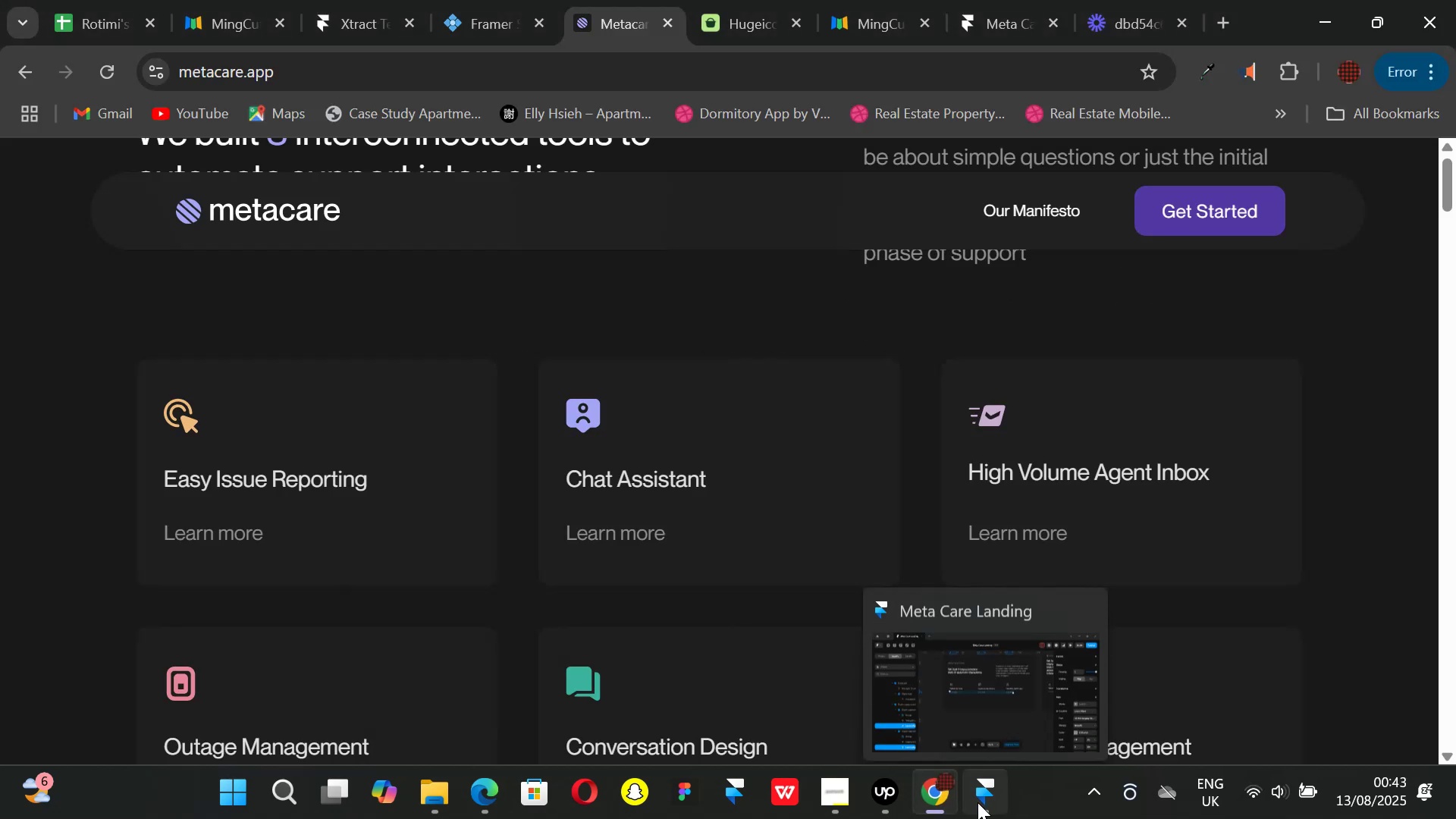 
left_click([977, 802])
 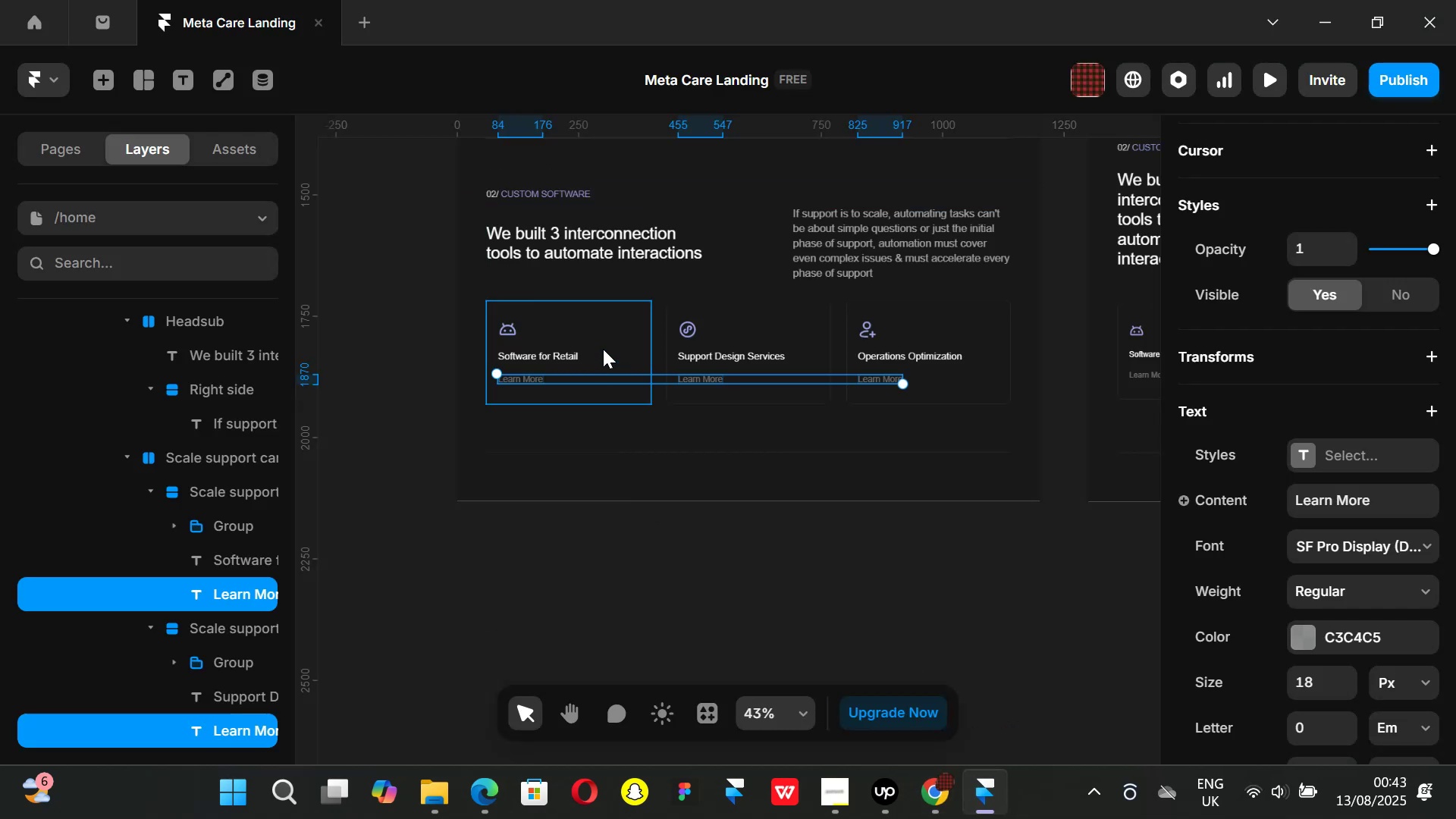 
left_click_drag(start_coordinate=[593, 585], to_coordinate=[593, 576])
 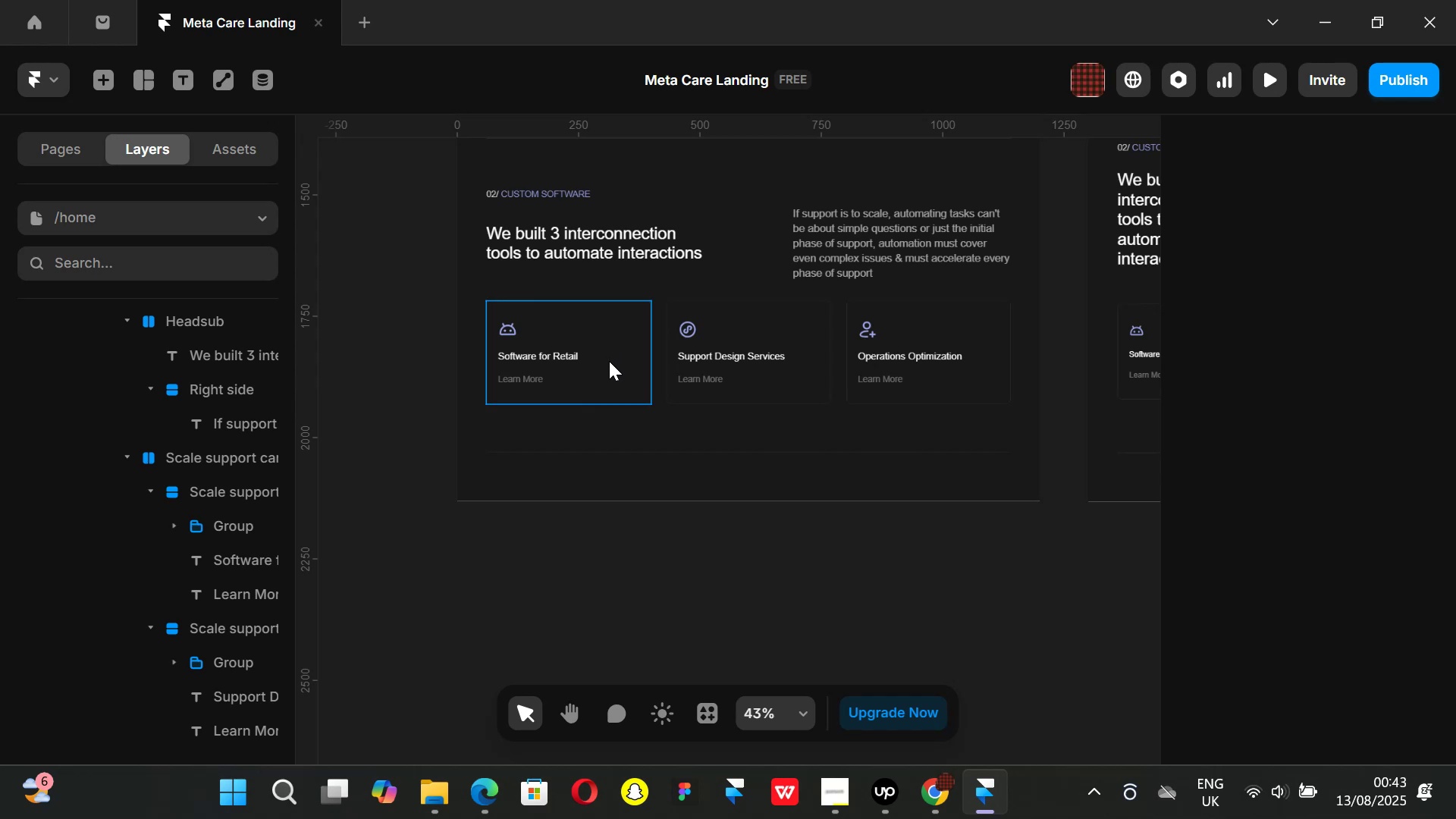 
left_click([609, 361])
 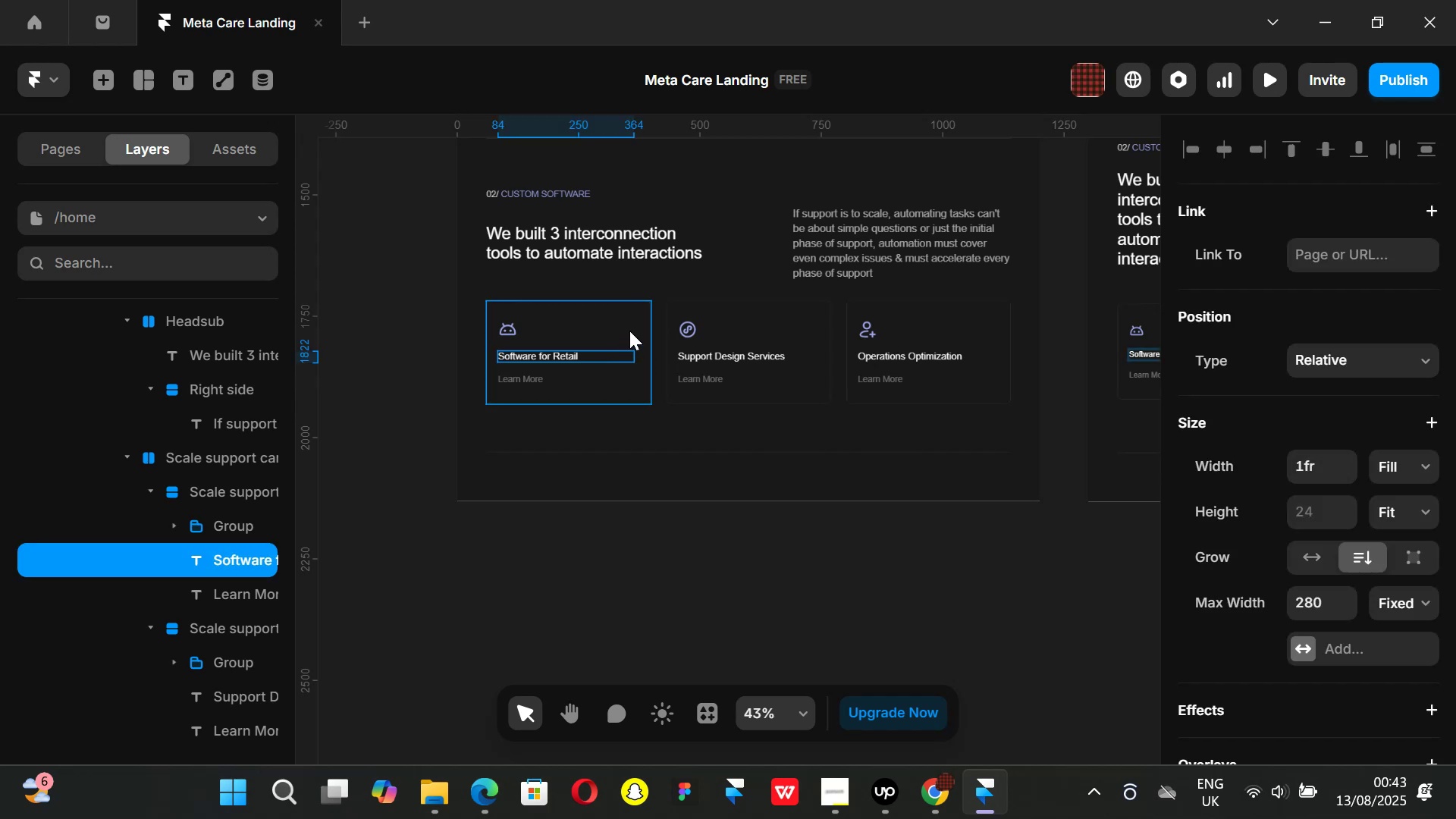 
left_click([629, 331])
 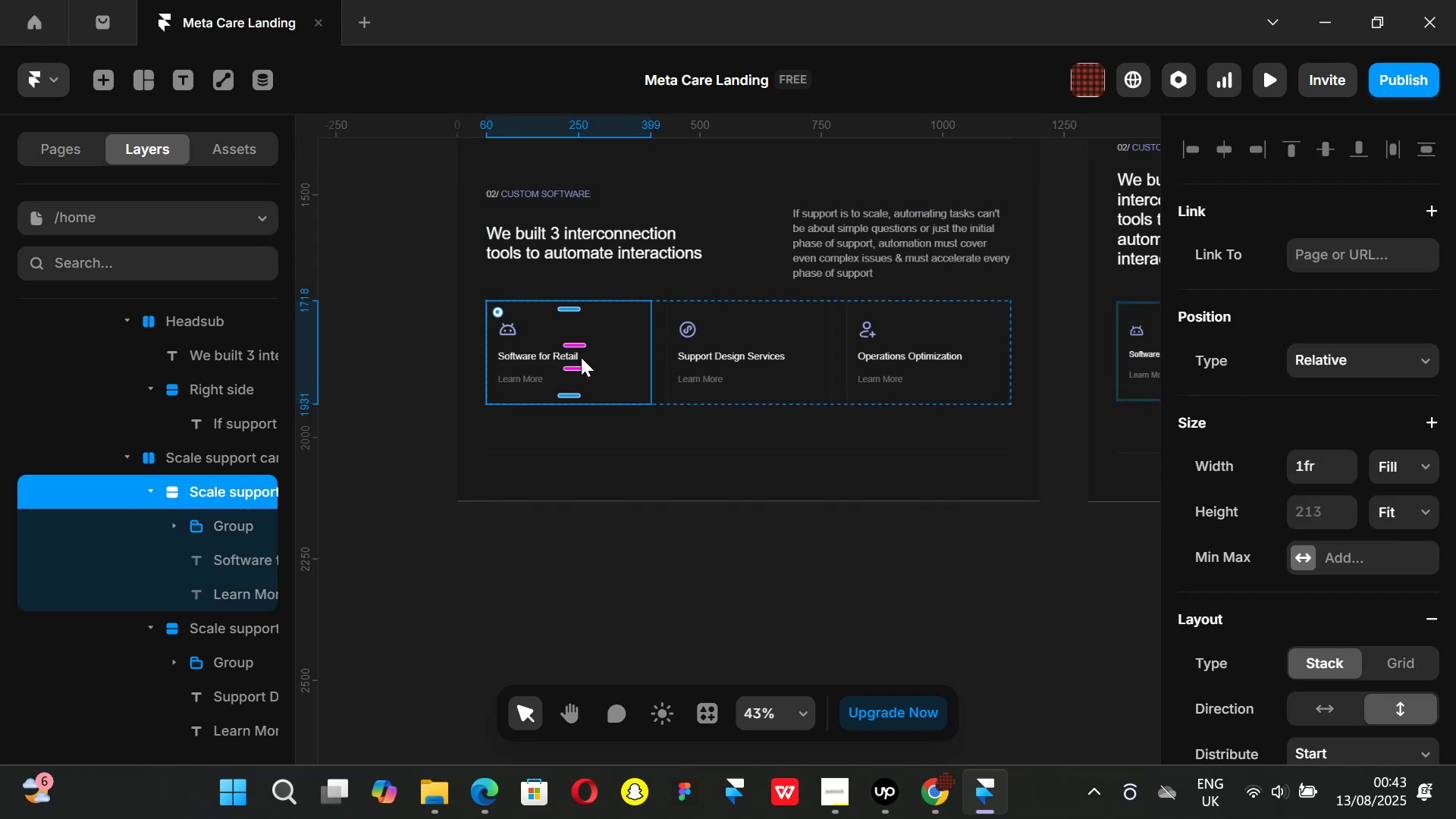 
left_click_drag(start_coordinate=[573, 369], to_coordinate=[573, 375])
 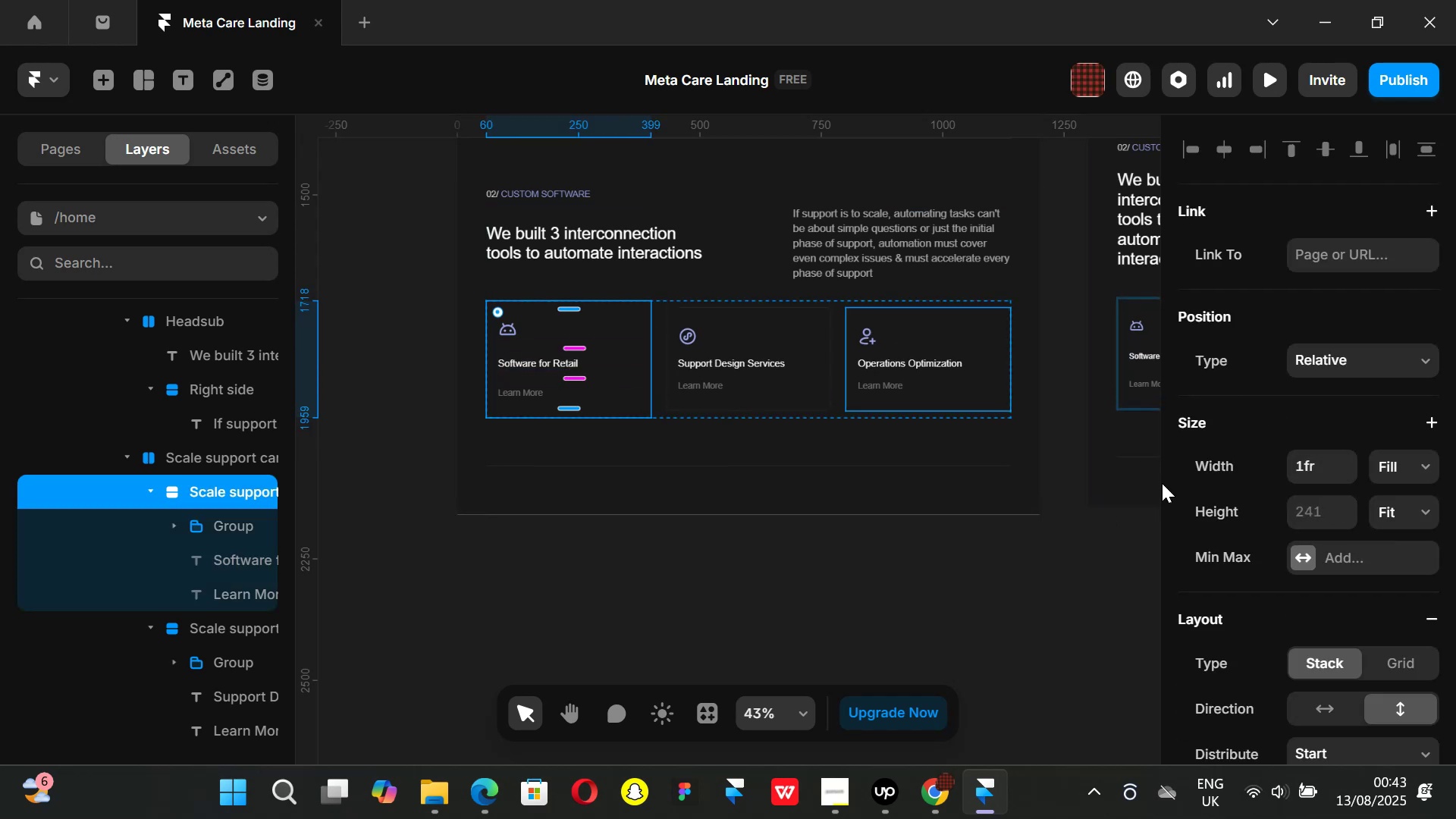 
scroll: coordinate [1355, 584], scroll_direction: down, amount: 1.0
 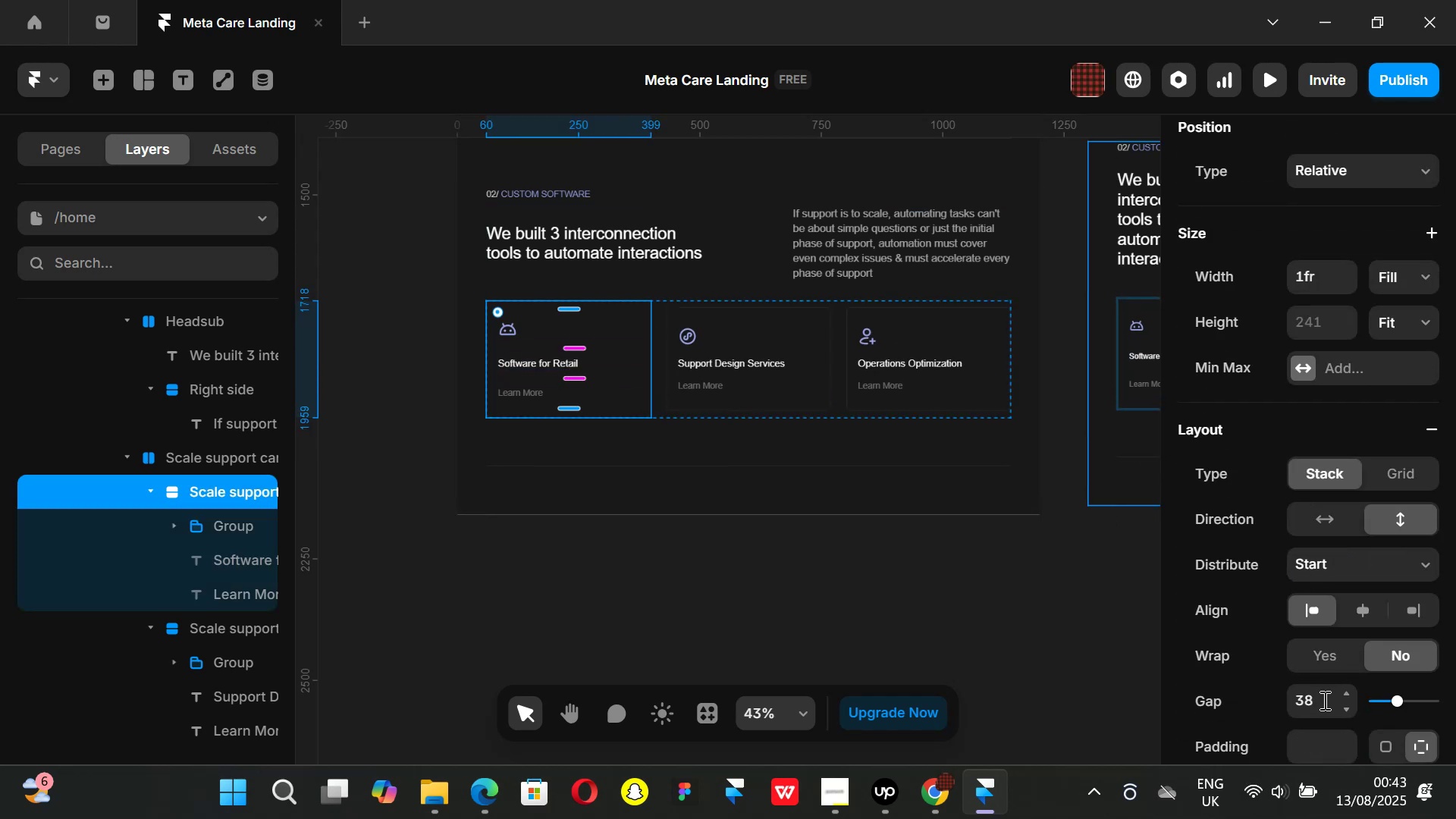 
left_click([1323, 701])
 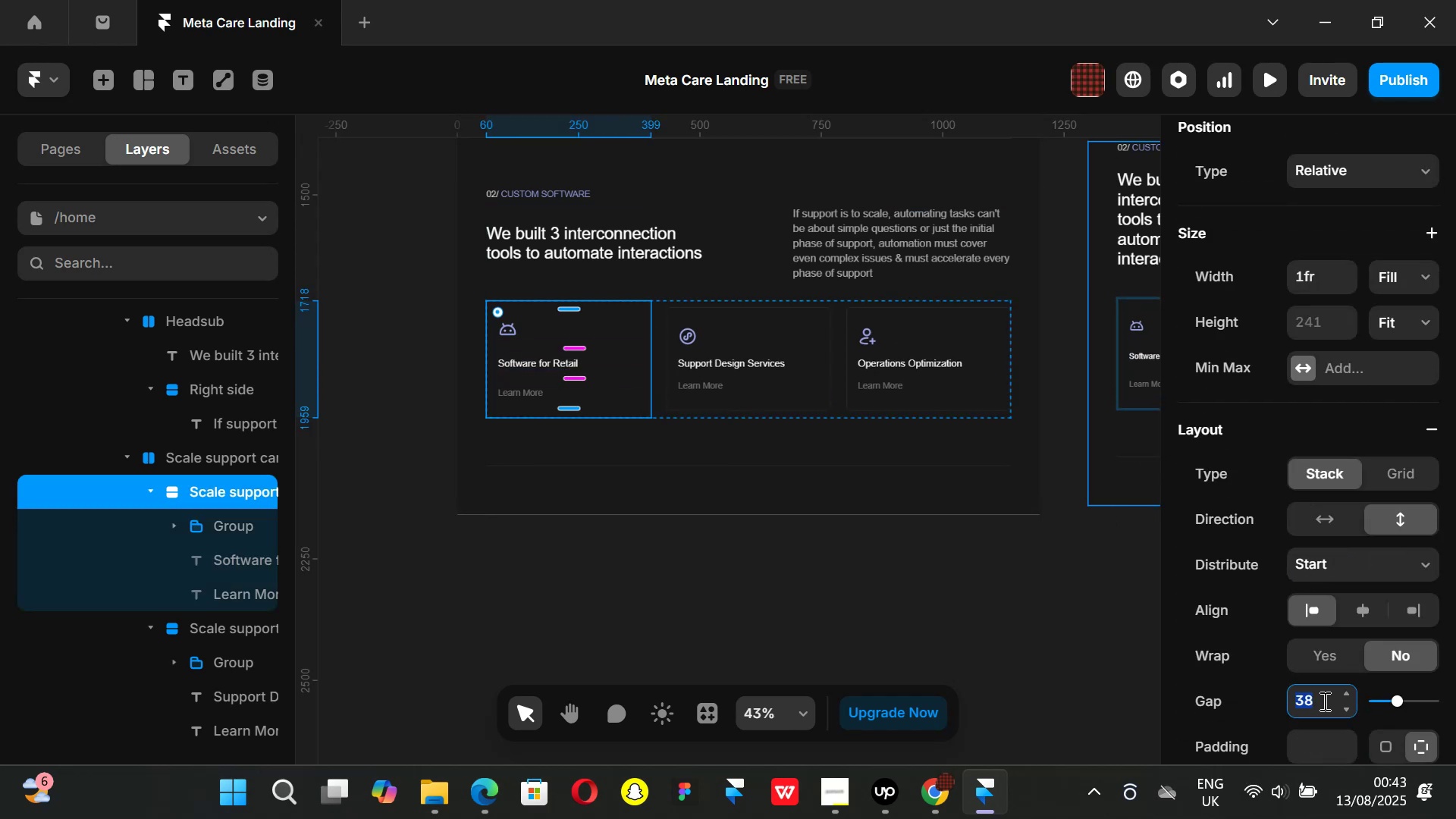 
type(40)
 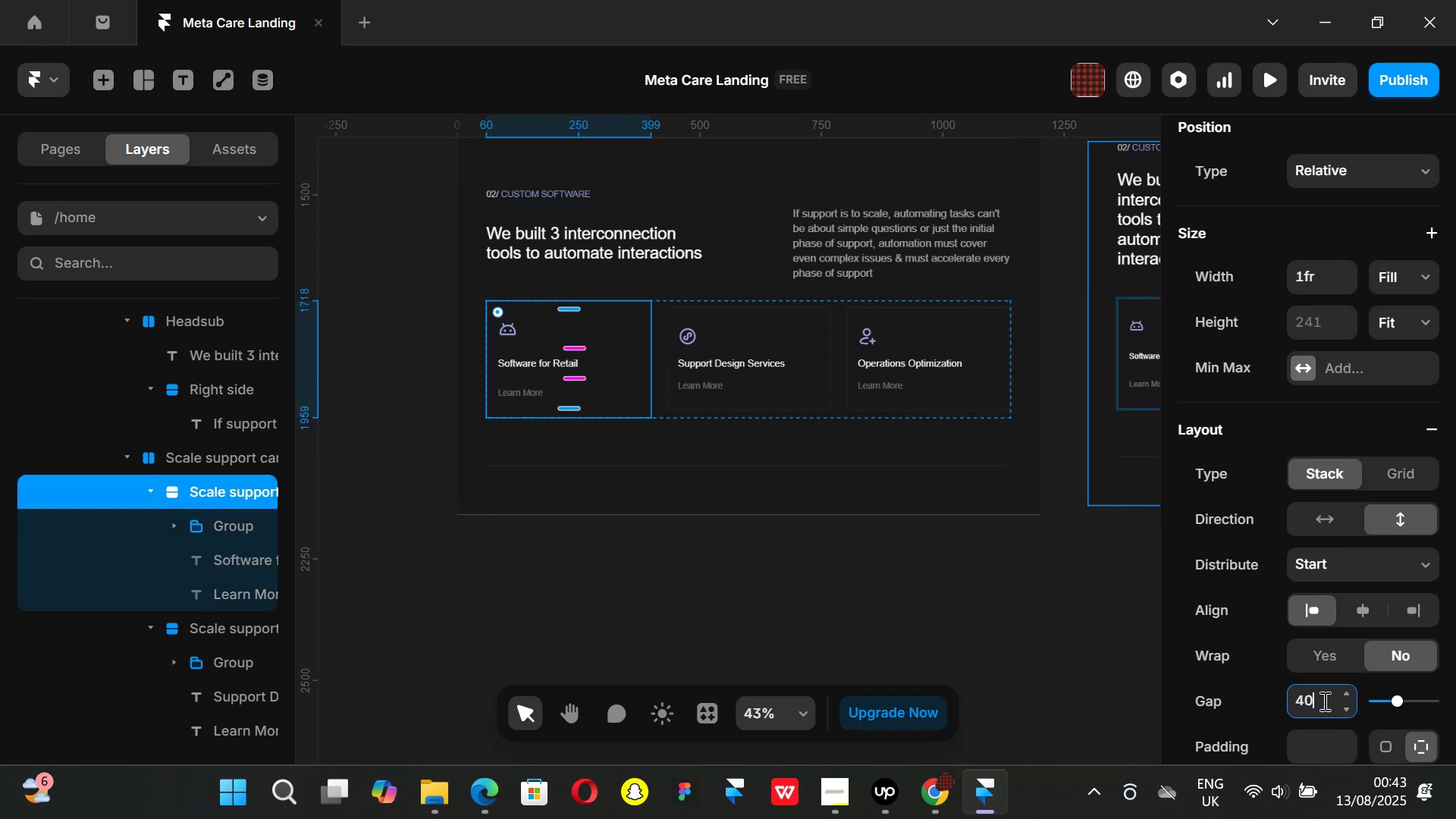 
key(Enter)
 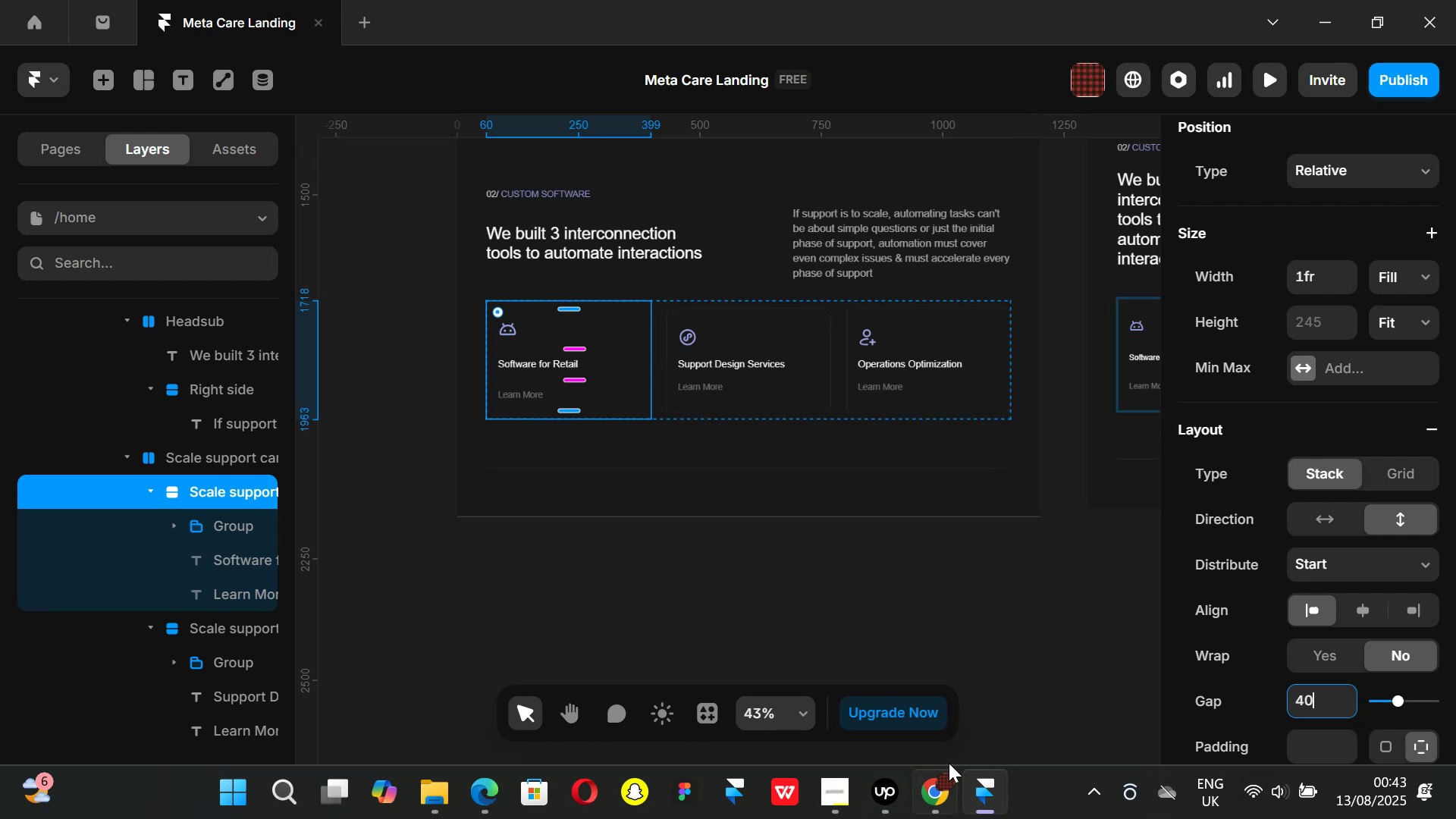 
left_click([937, 795])
 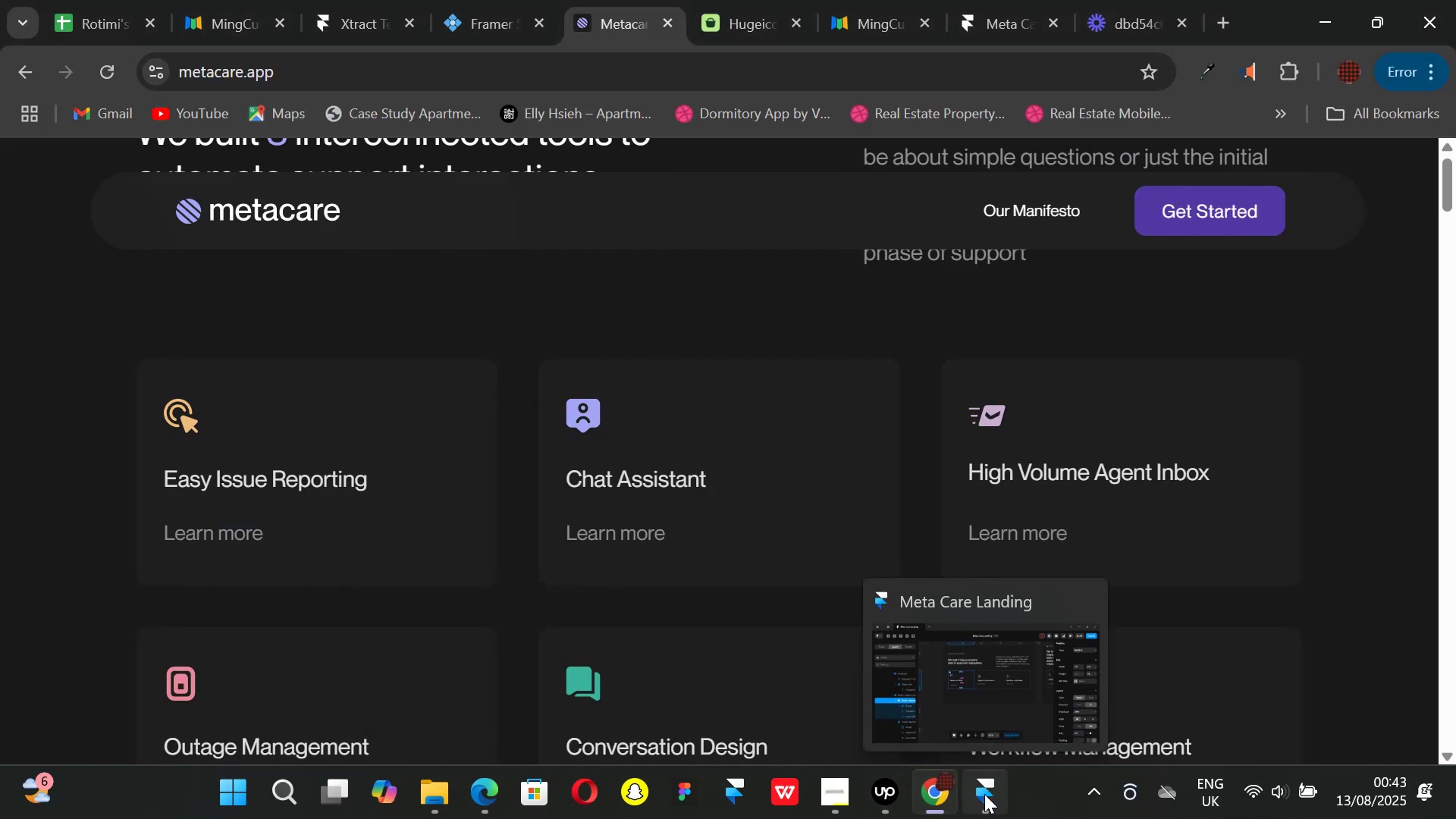 
left_click([984, 794])
 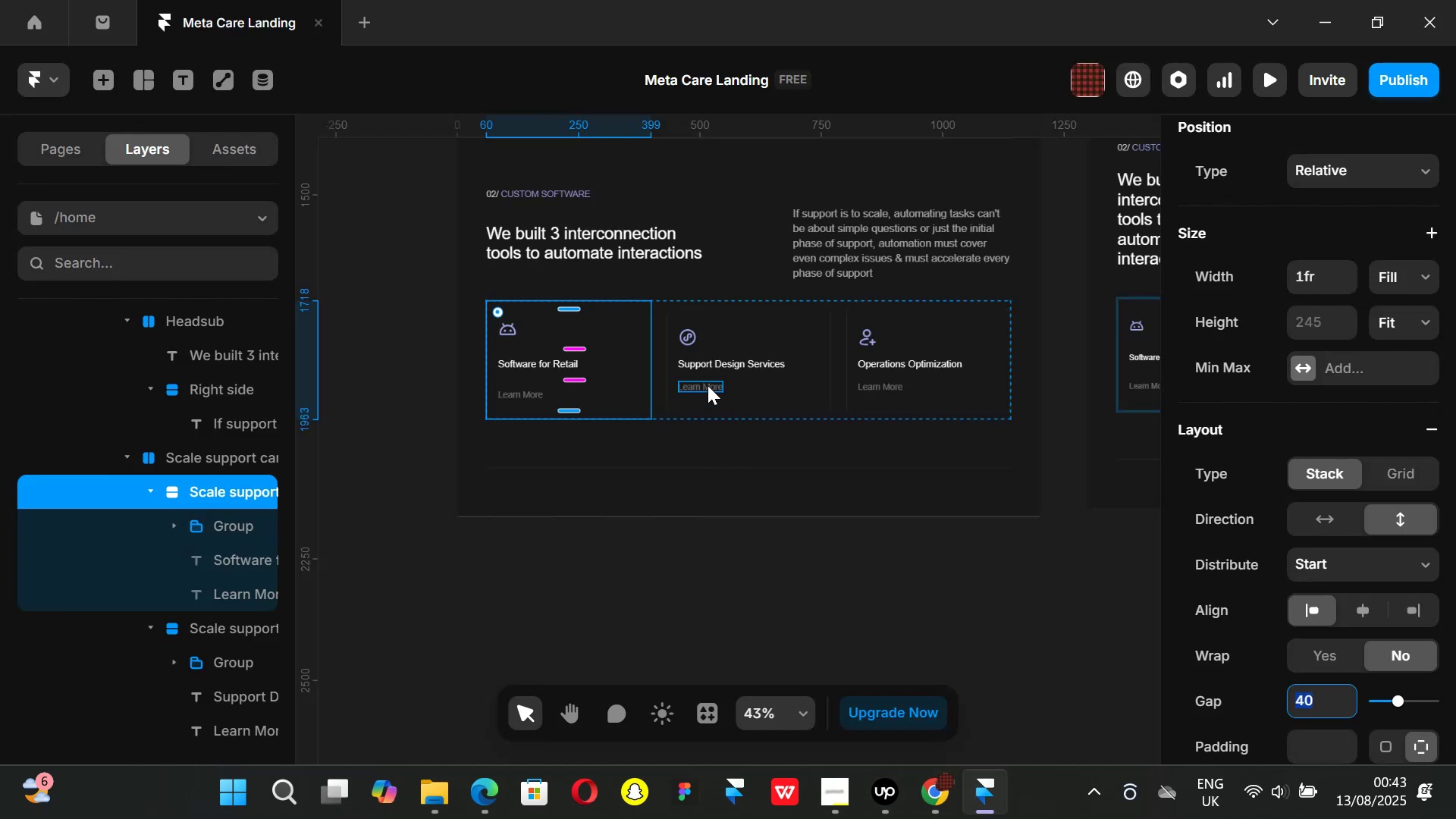 
left_click([773, 385])
 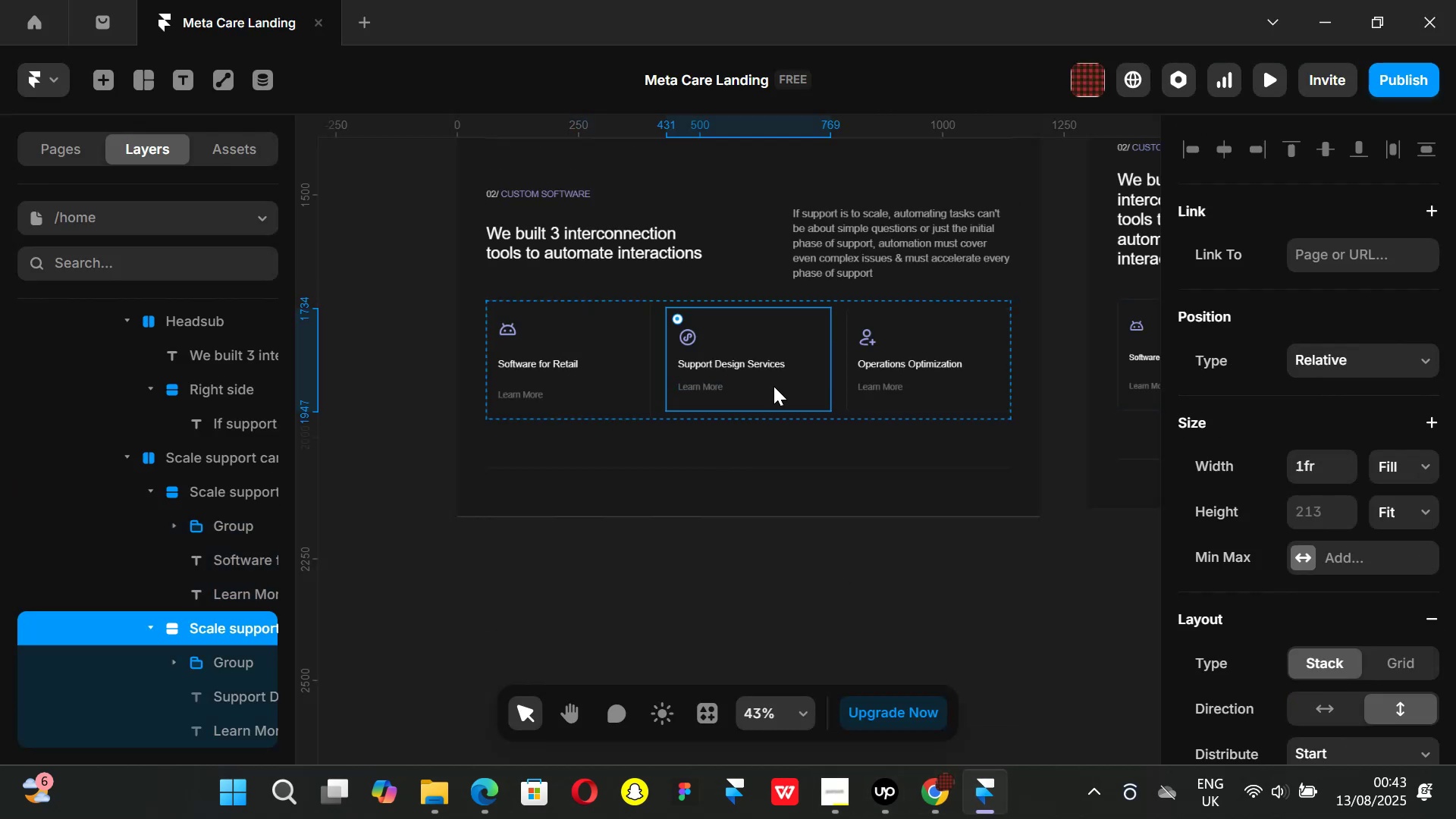 
hold_key(key=ShiftLeft, duration=0.74)
left_click([987, 397])
 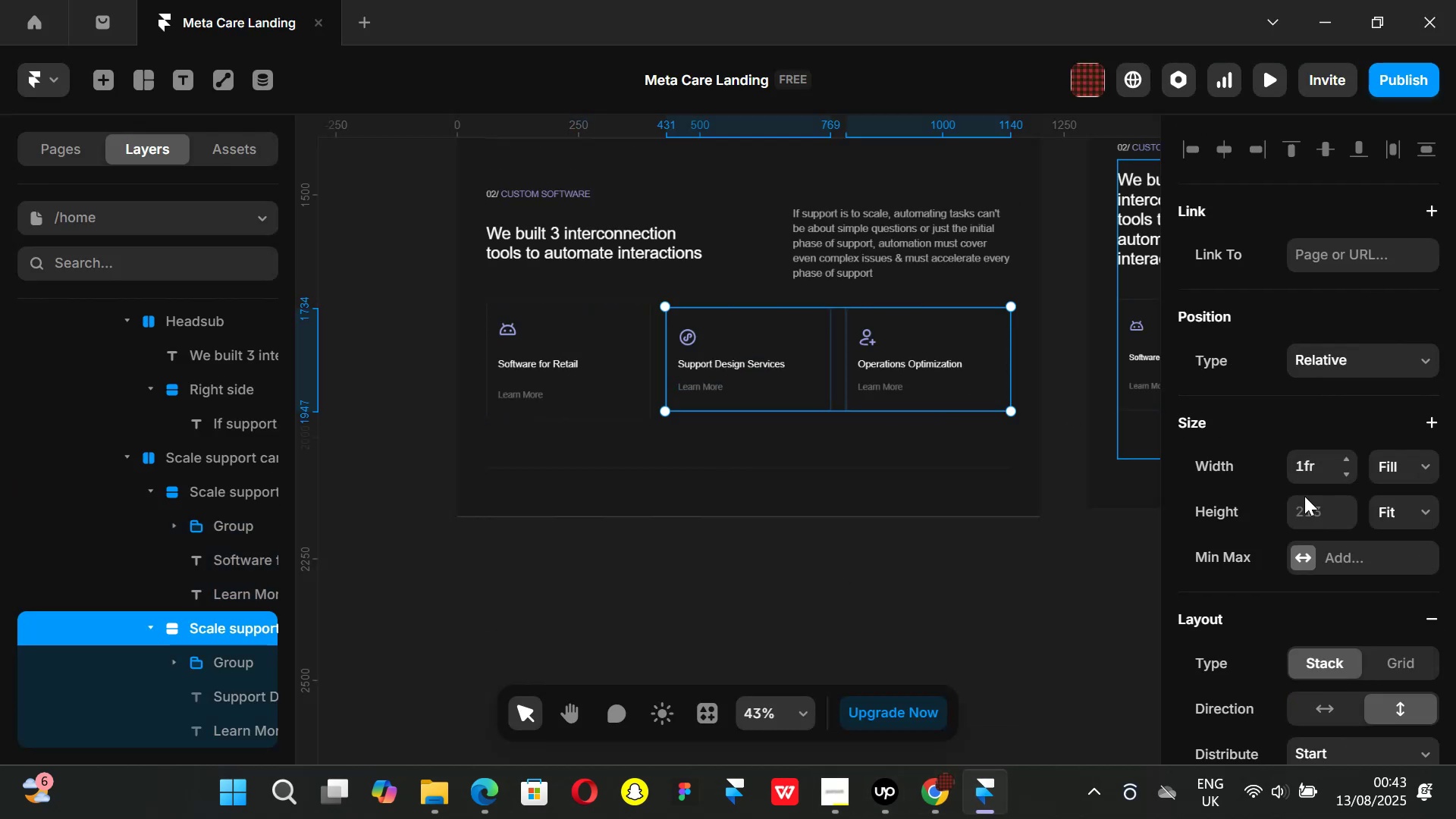 
scroll: coordinate [1344, 551], scroll_direction: down, amount: 3.0
 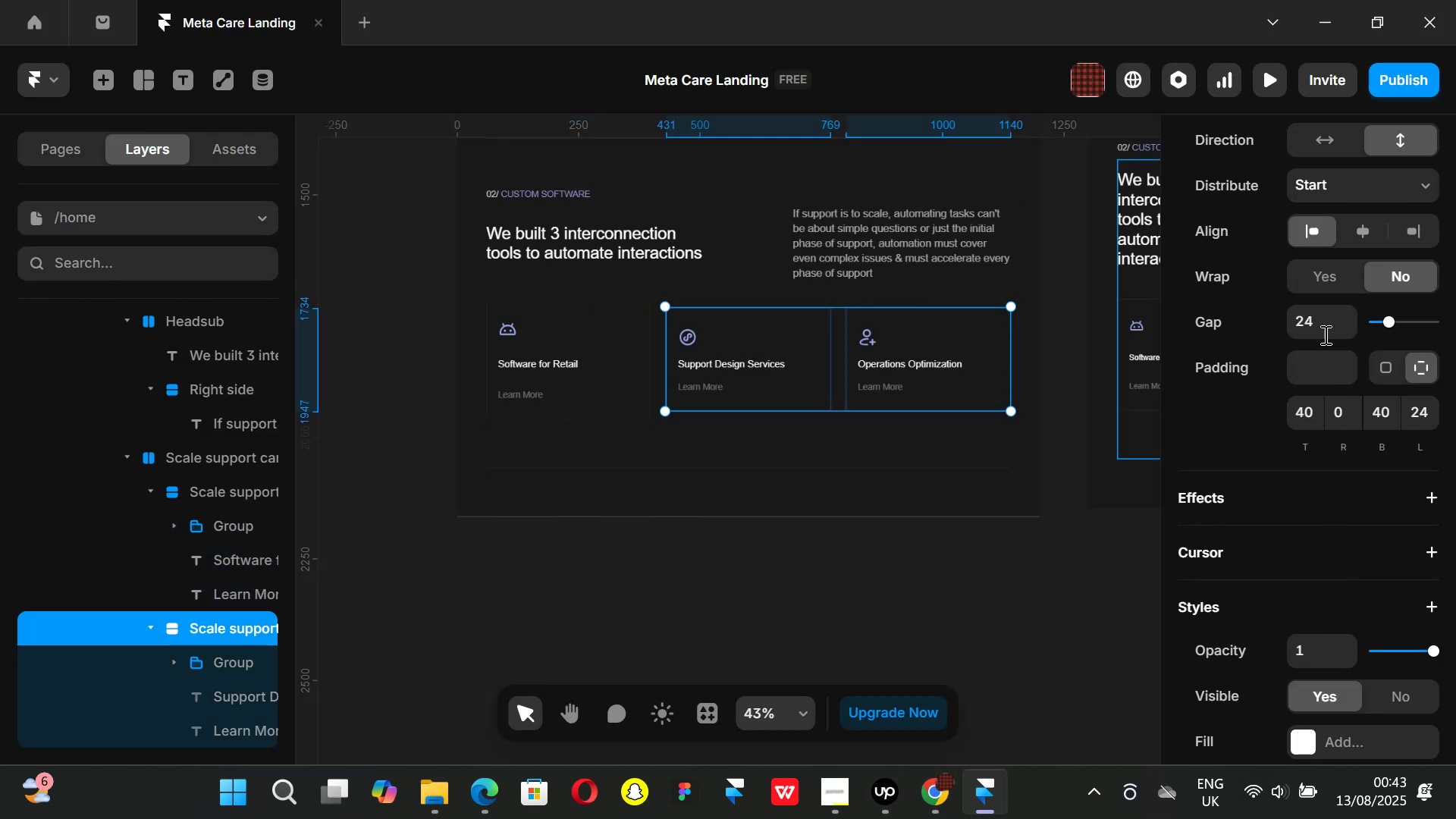 
left_click([1321, 329])
 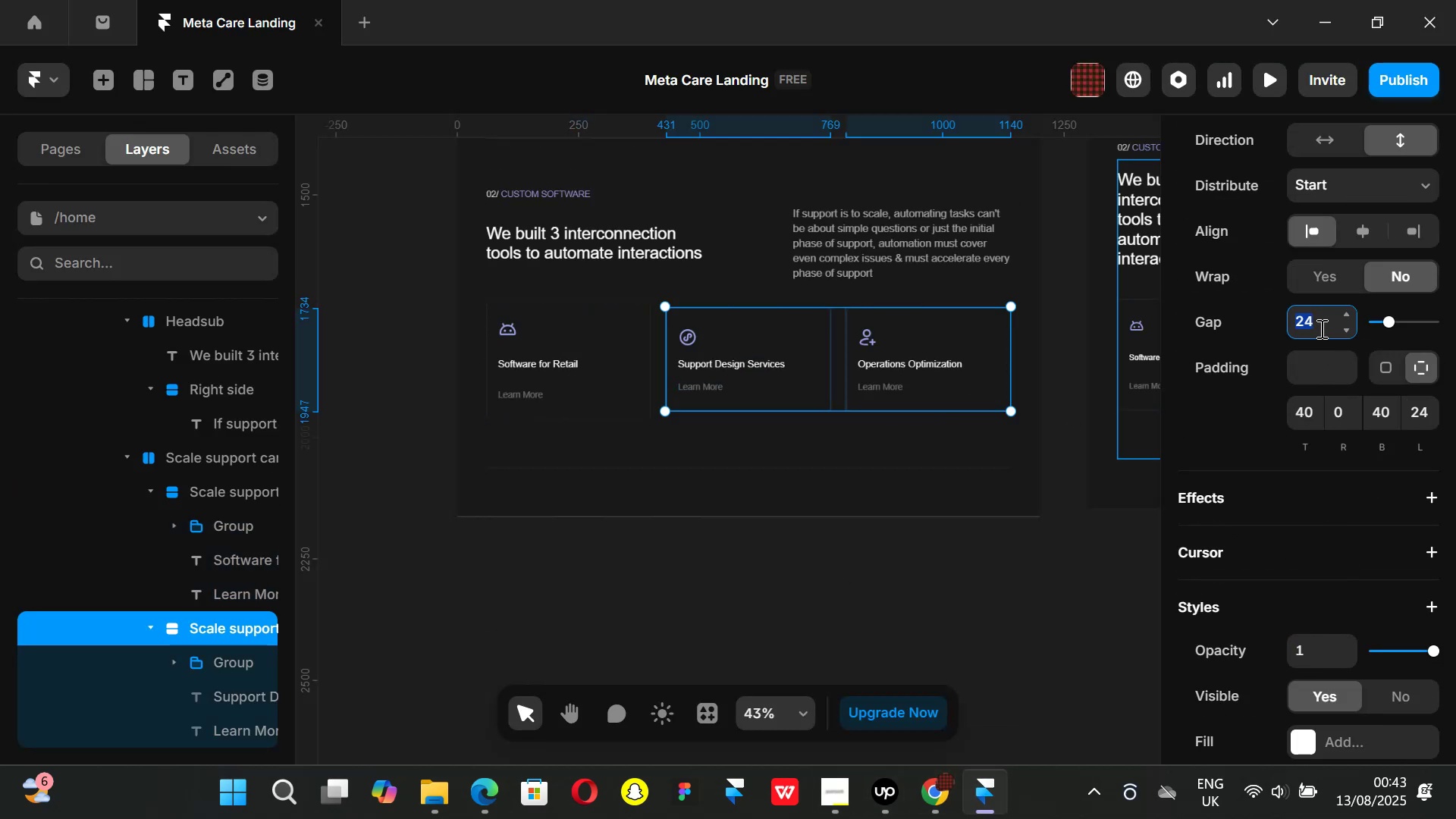 
type(40)
 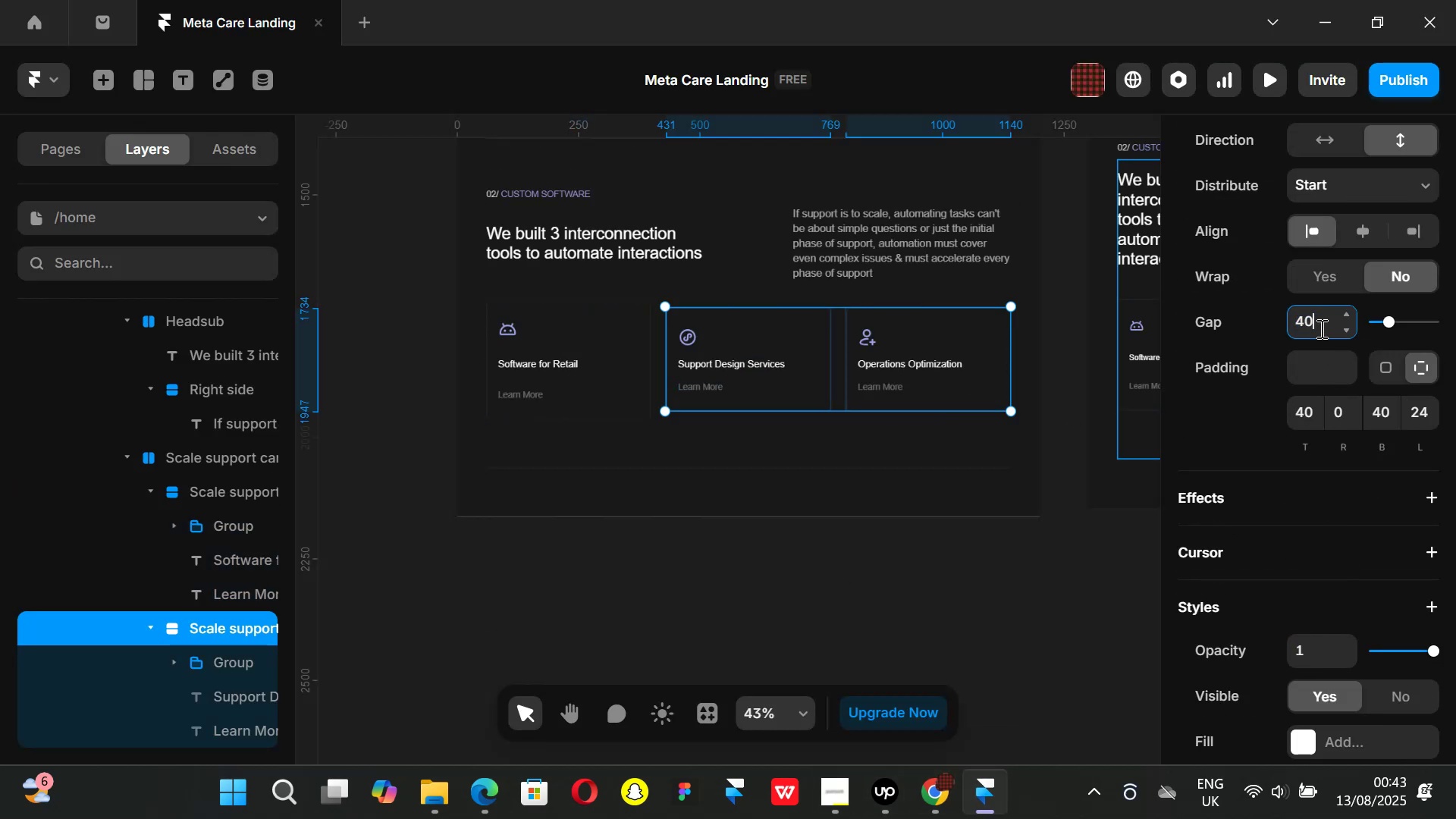 
key(Enter)
 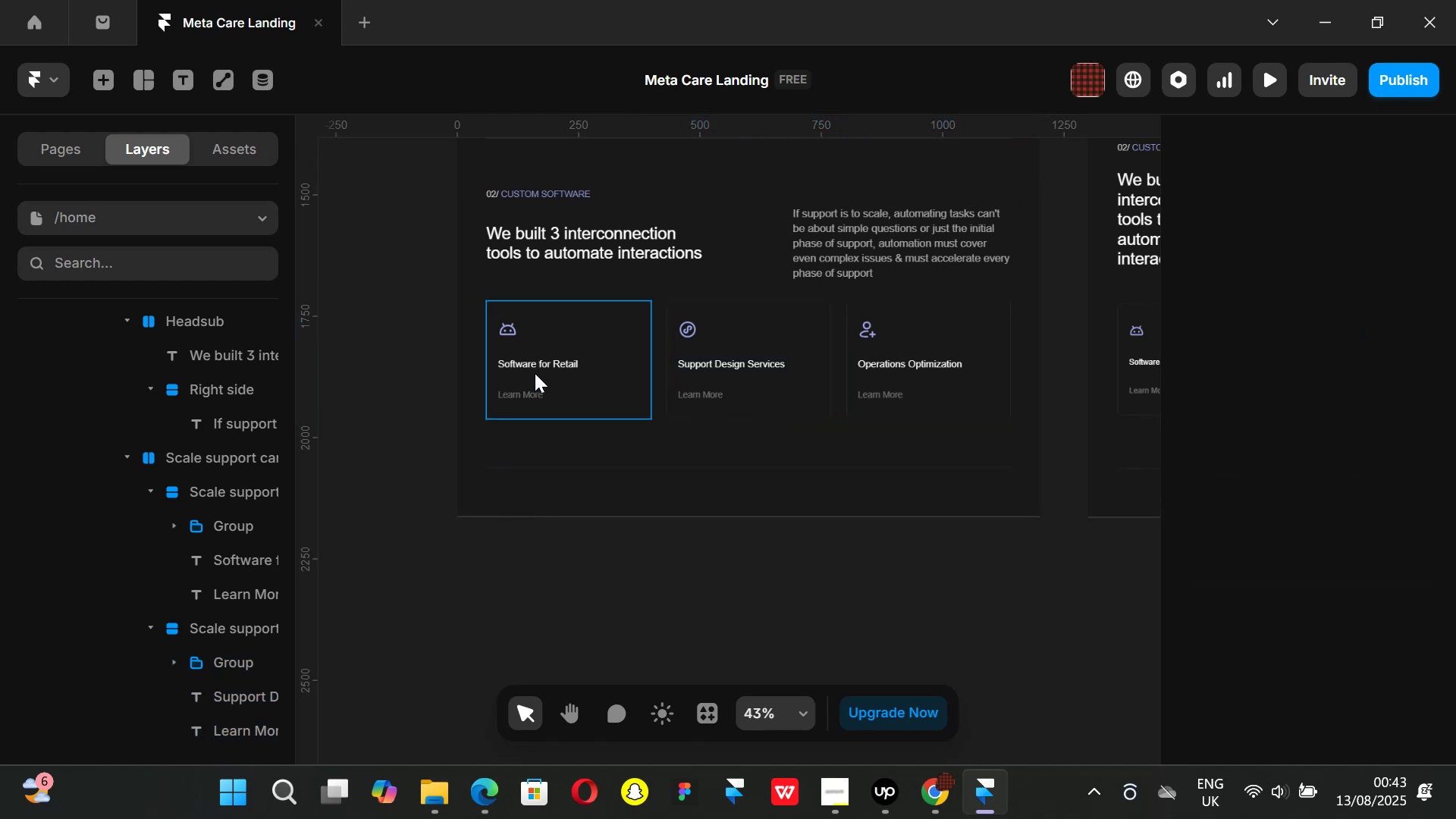 
left_click([534, 366])
 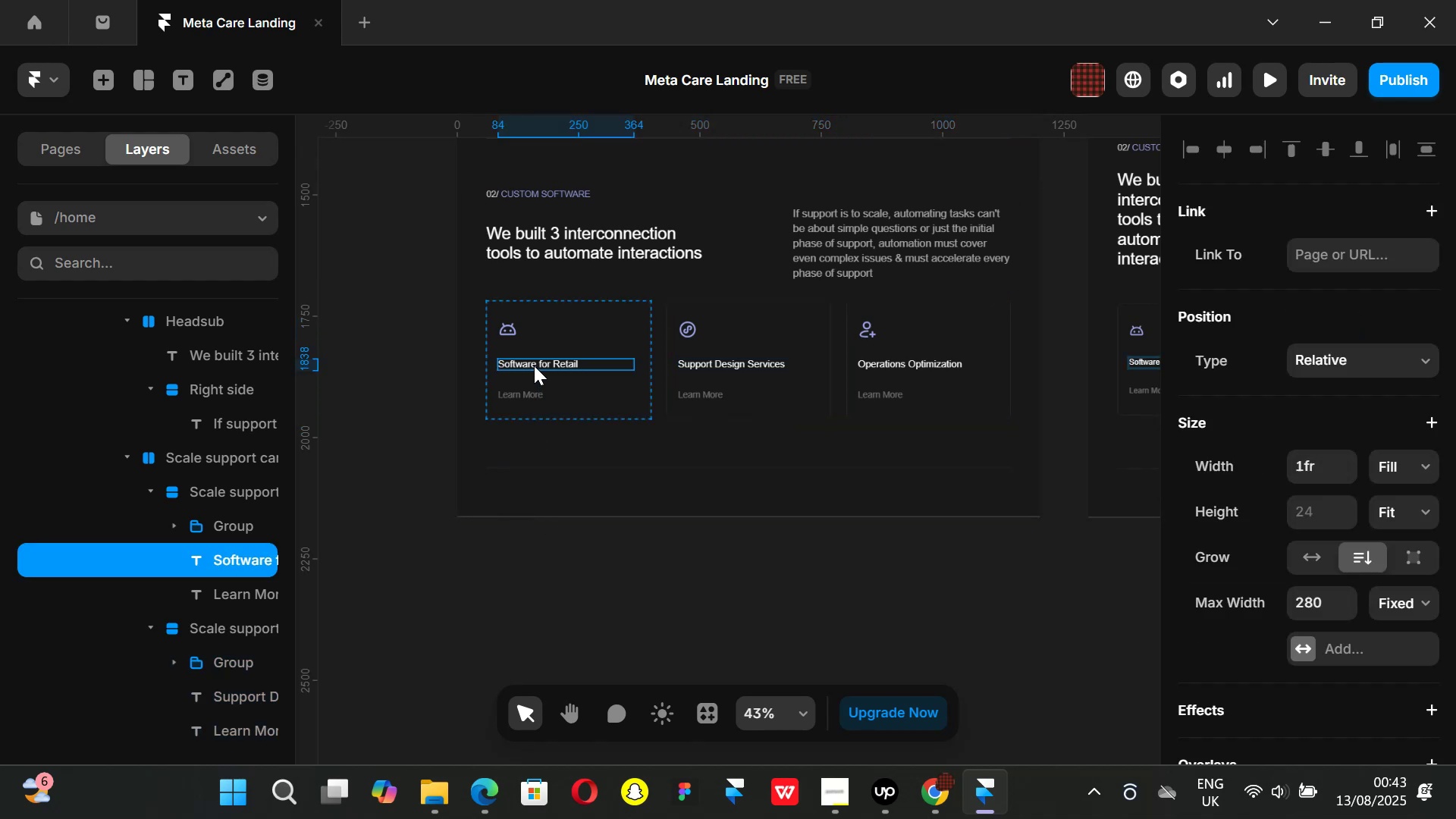 
hold_key(key=ShiftLeft, duration=1.39)
left_click([706, 359])
 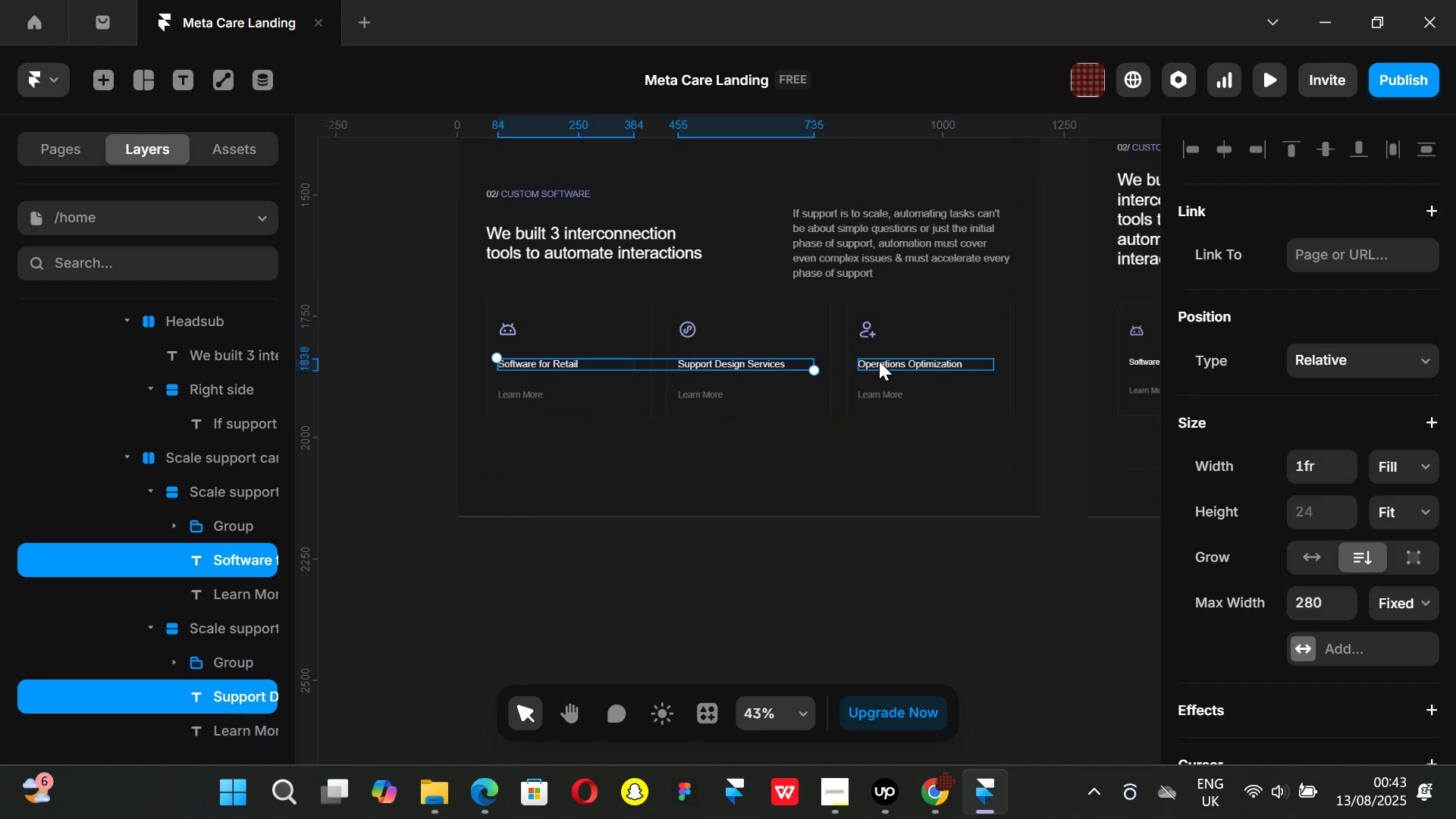 
left_click([879, 361])
 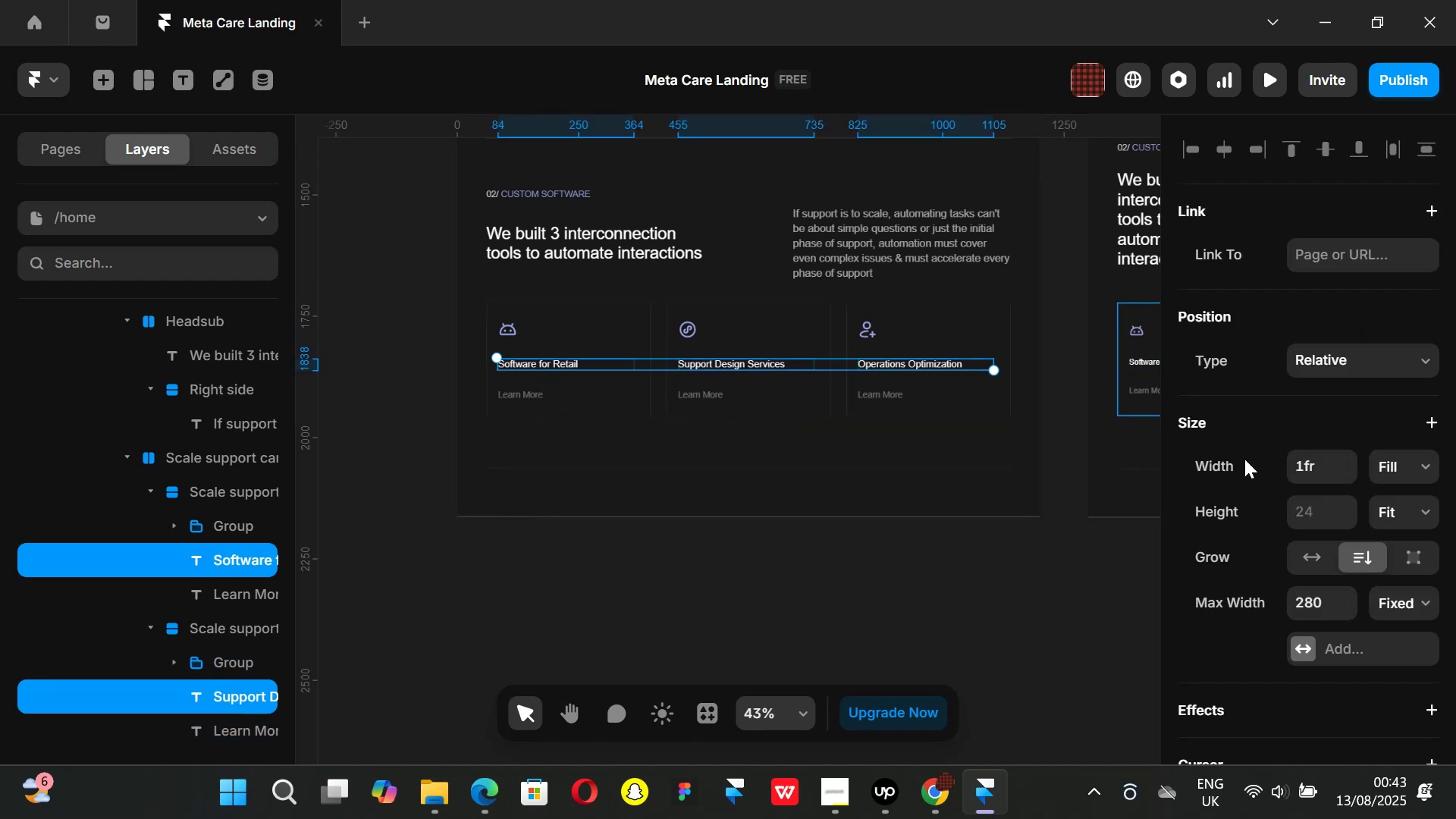 
scroll: coordinate [1313, 567], scroll_direction: down, amount: 5.0
 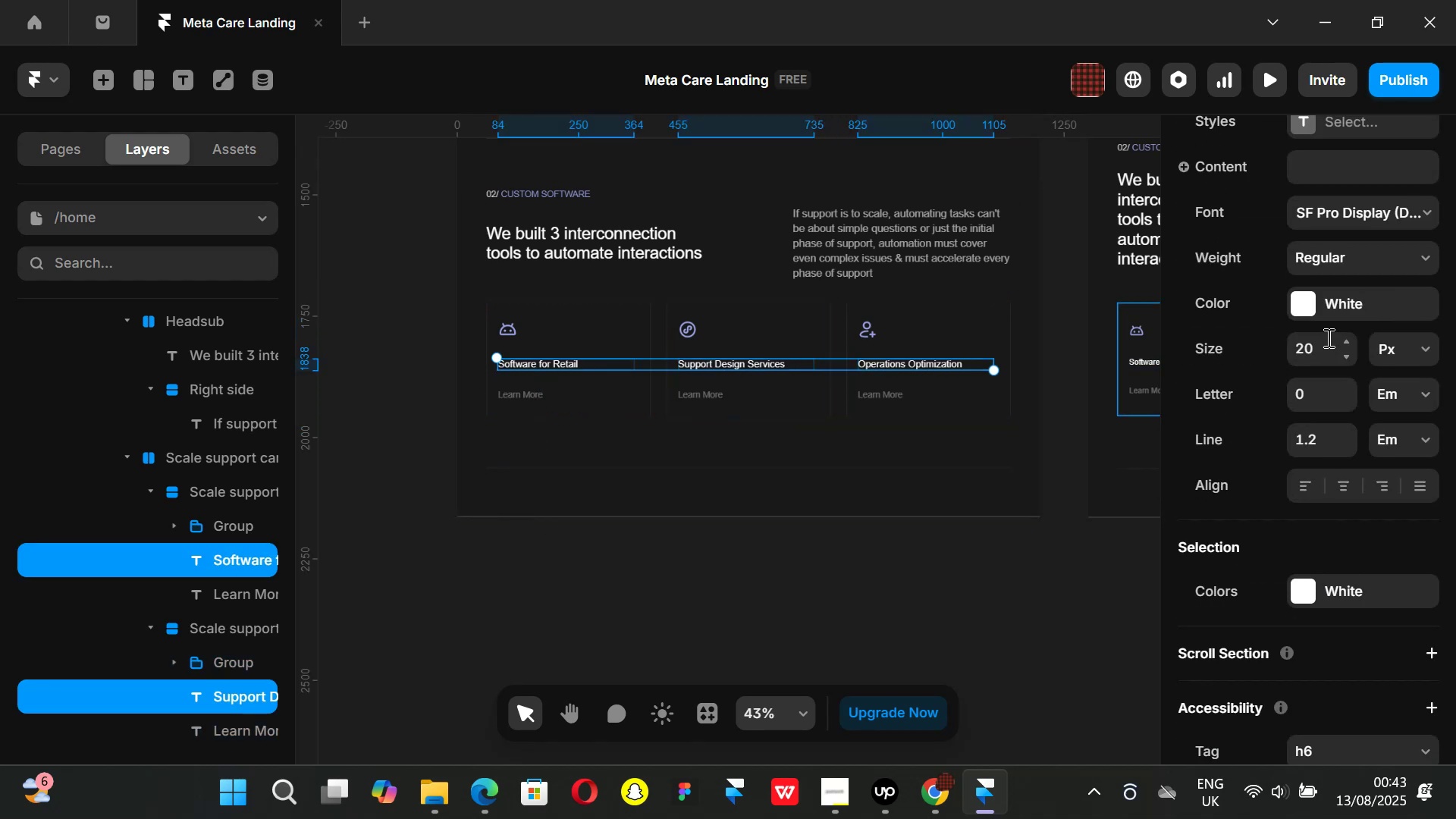 
left_click([1323, 352])
 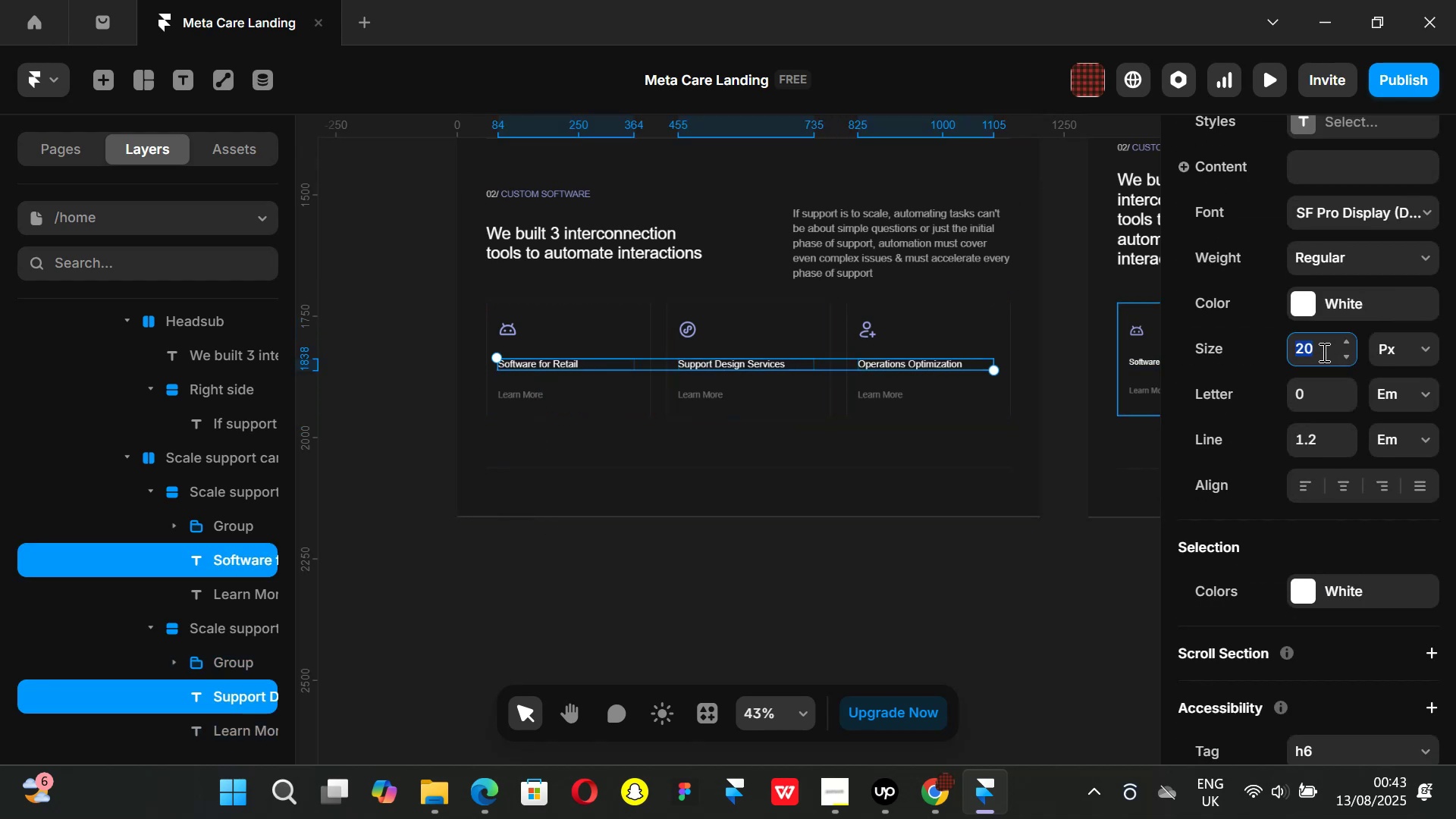 
type(24)
 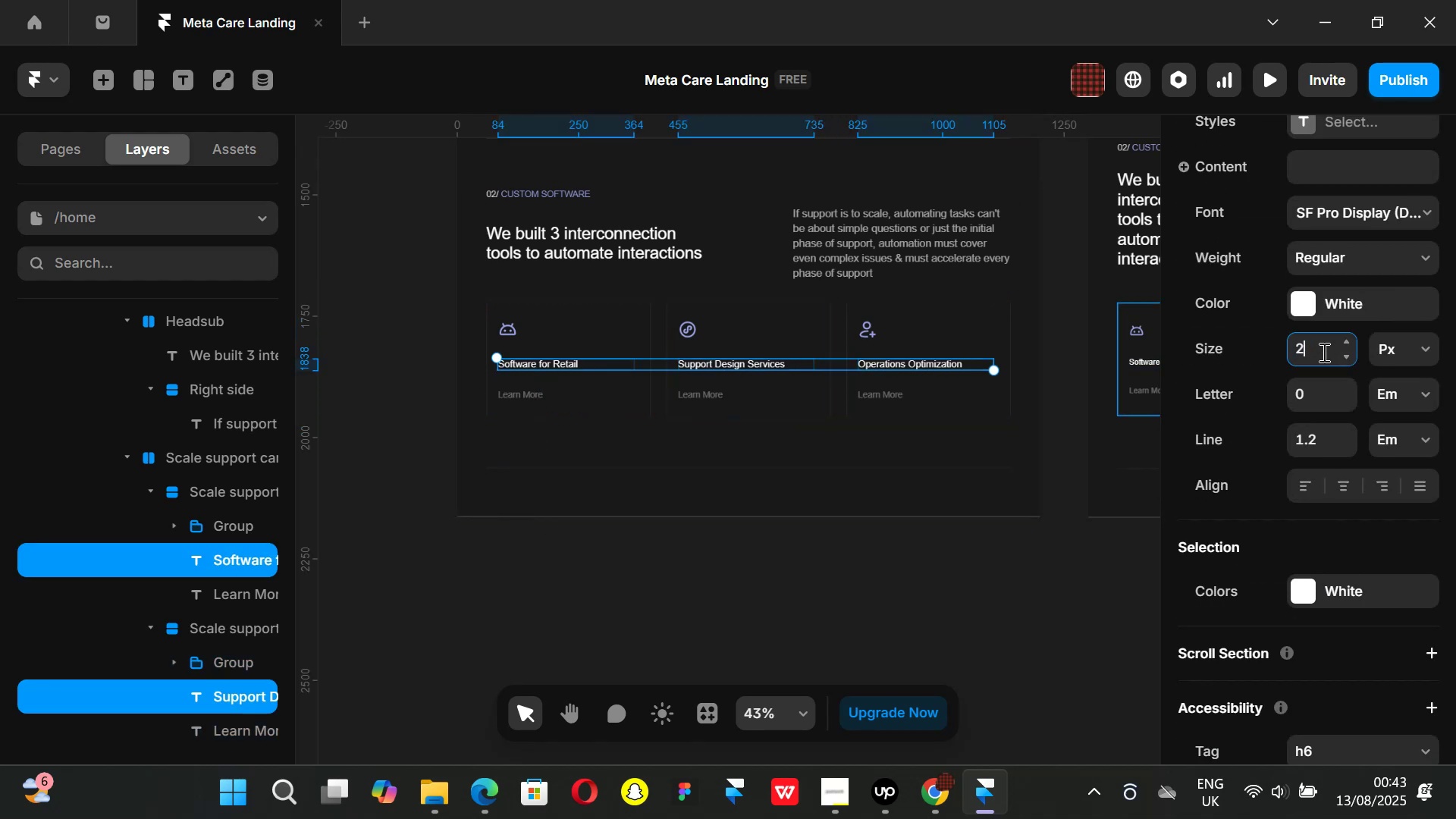 
key(Enter)
 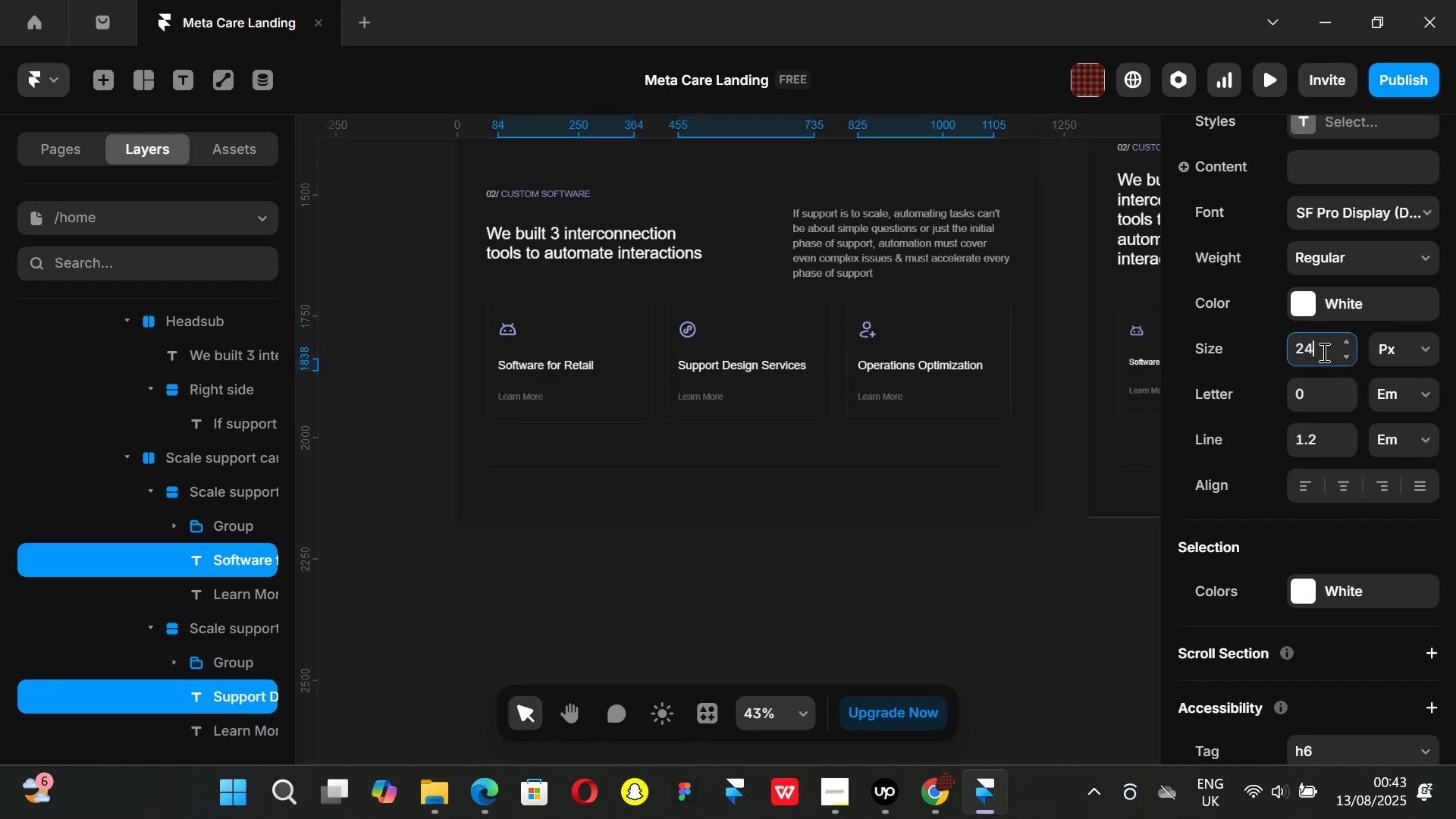 
key(Backspace)
 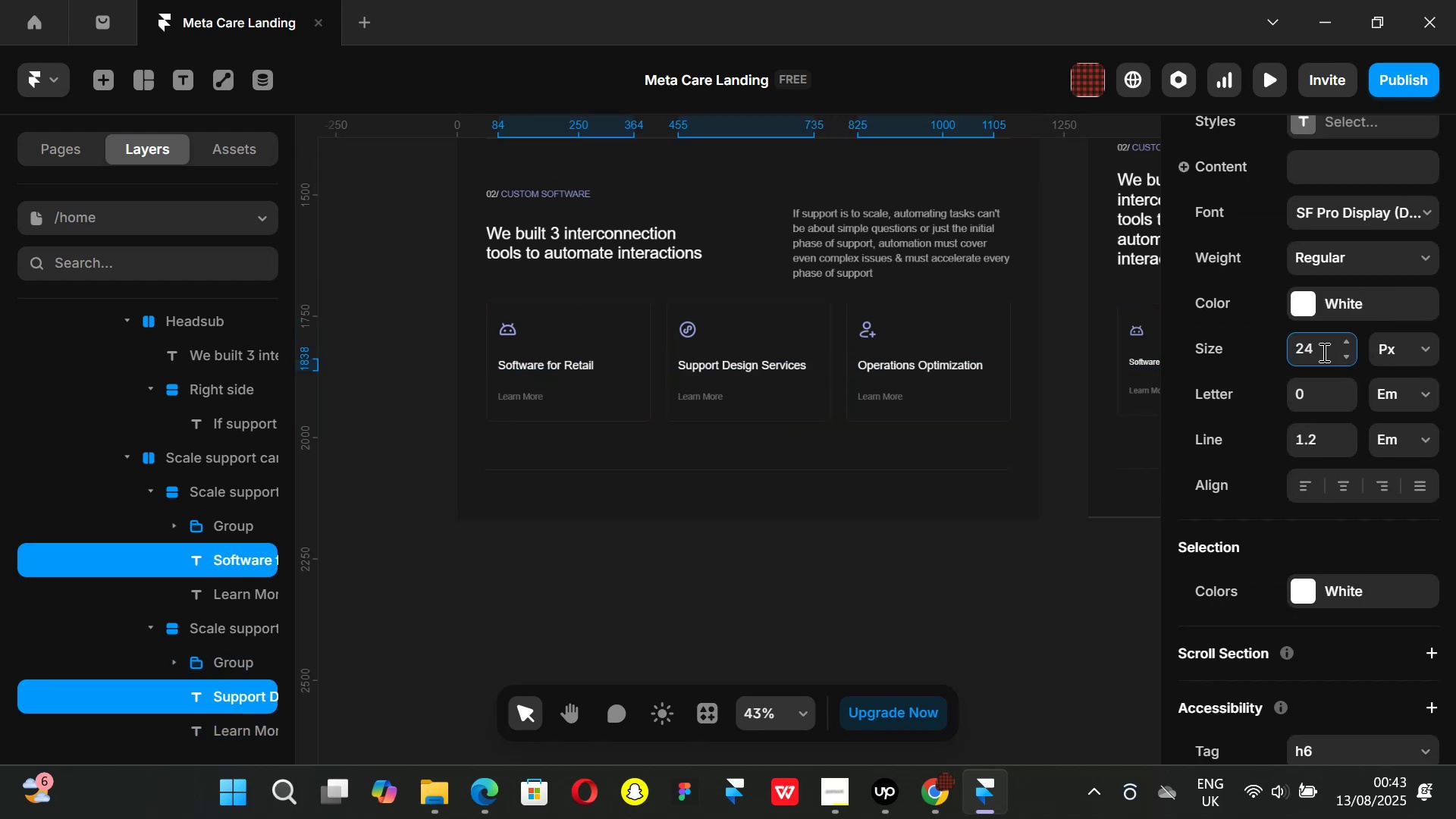 
key(2)
 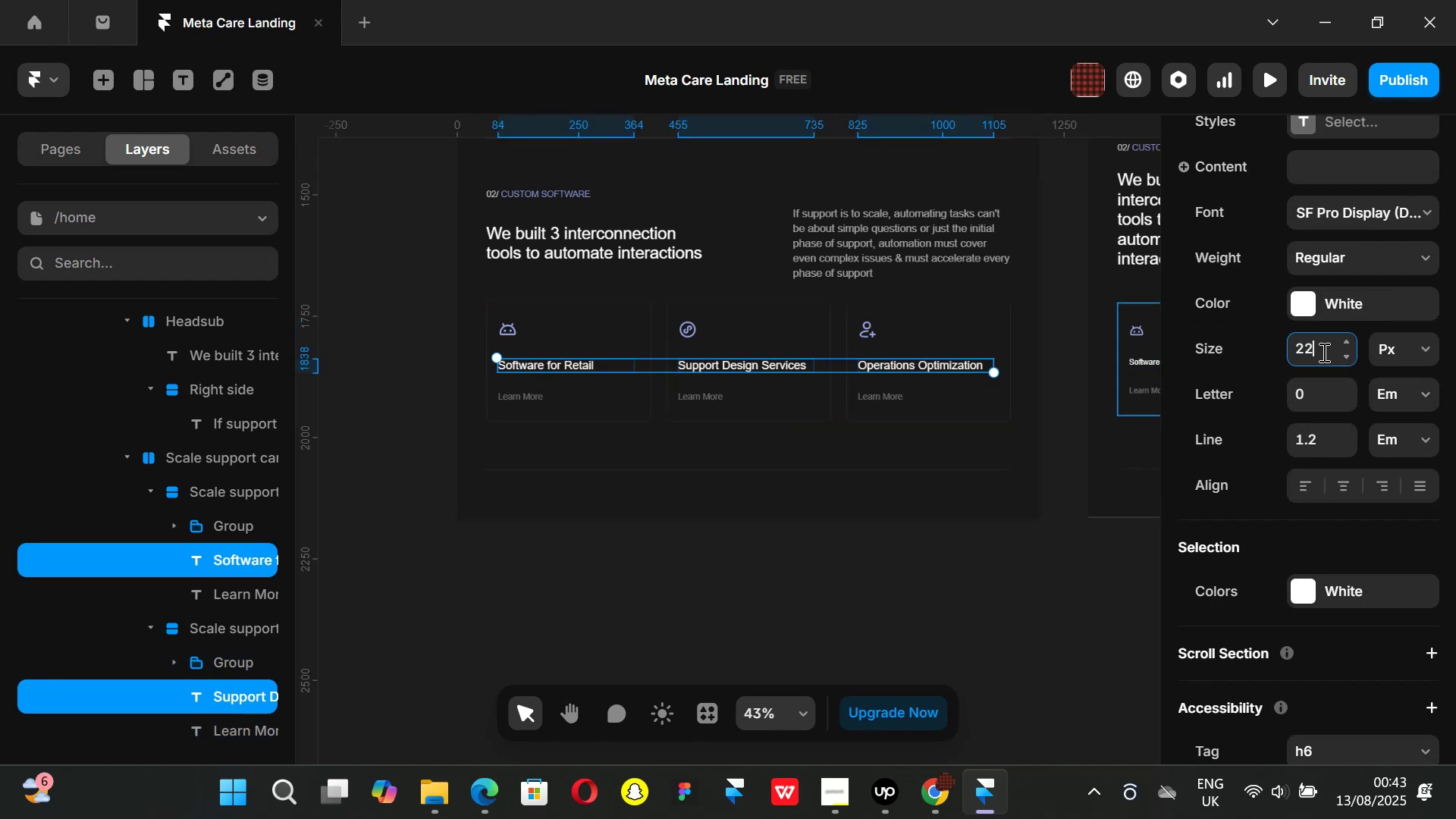 
key(Enter)
 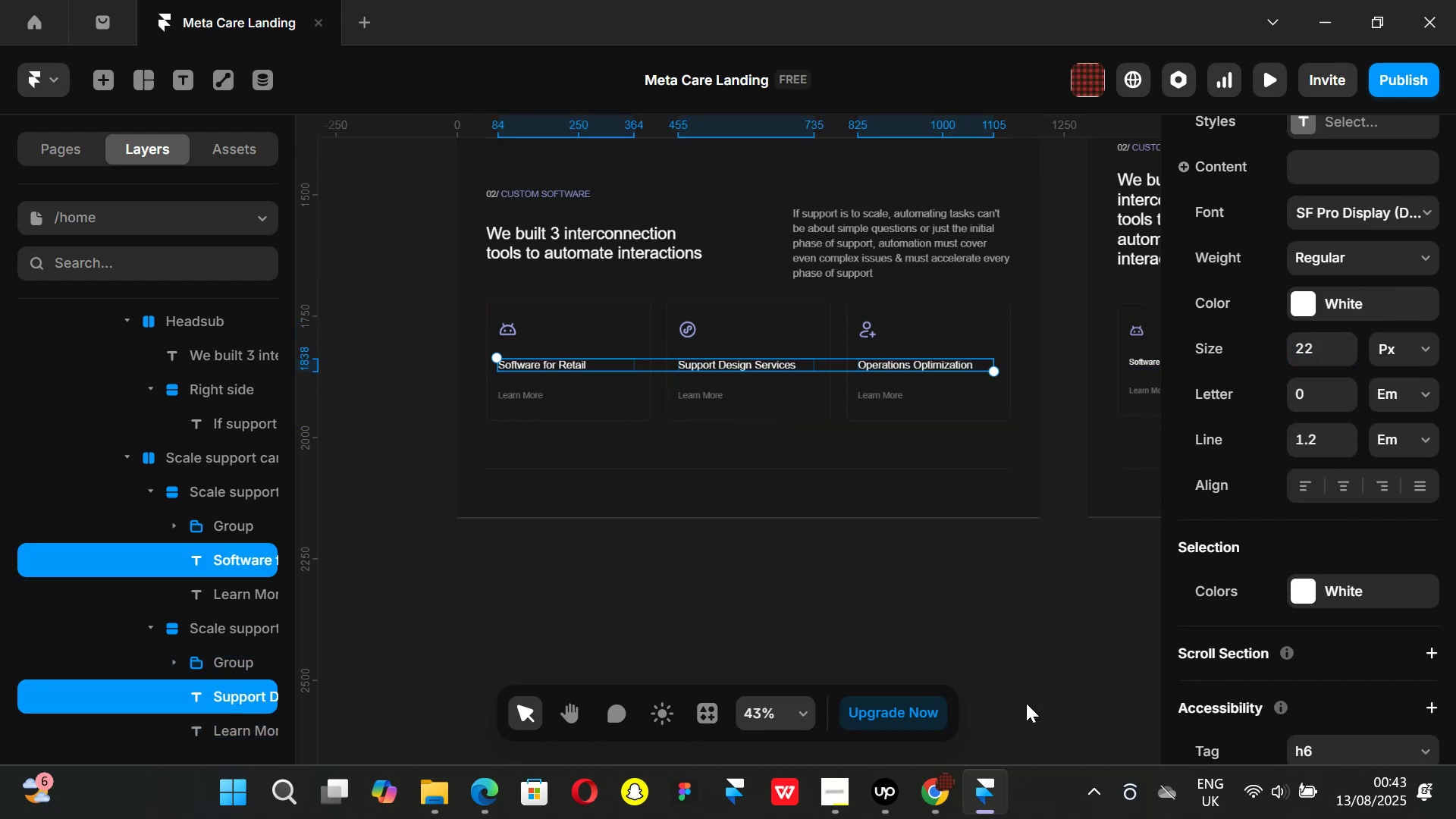 
left_click([945, 794])
 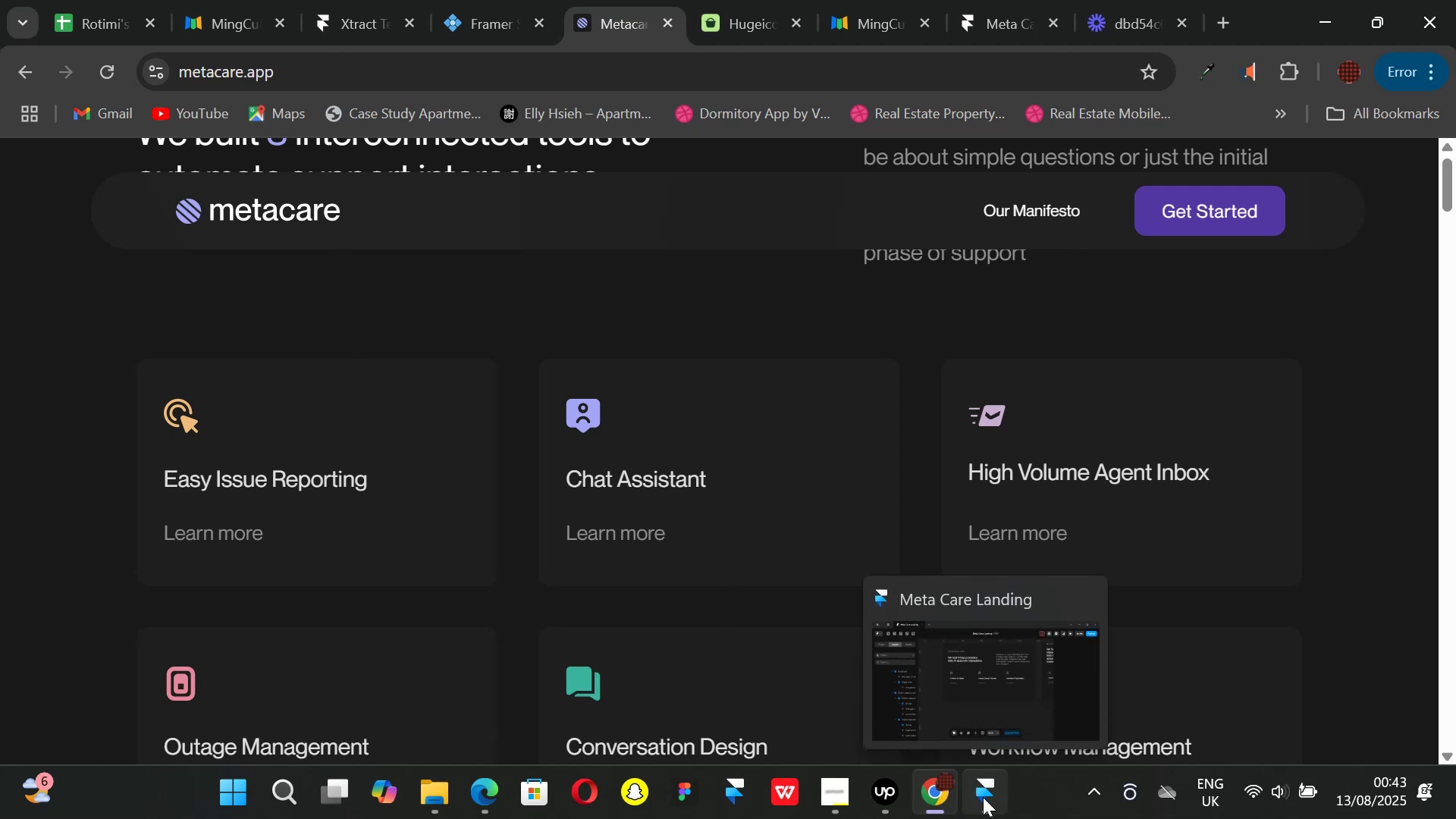 
left_click([983, 797])
 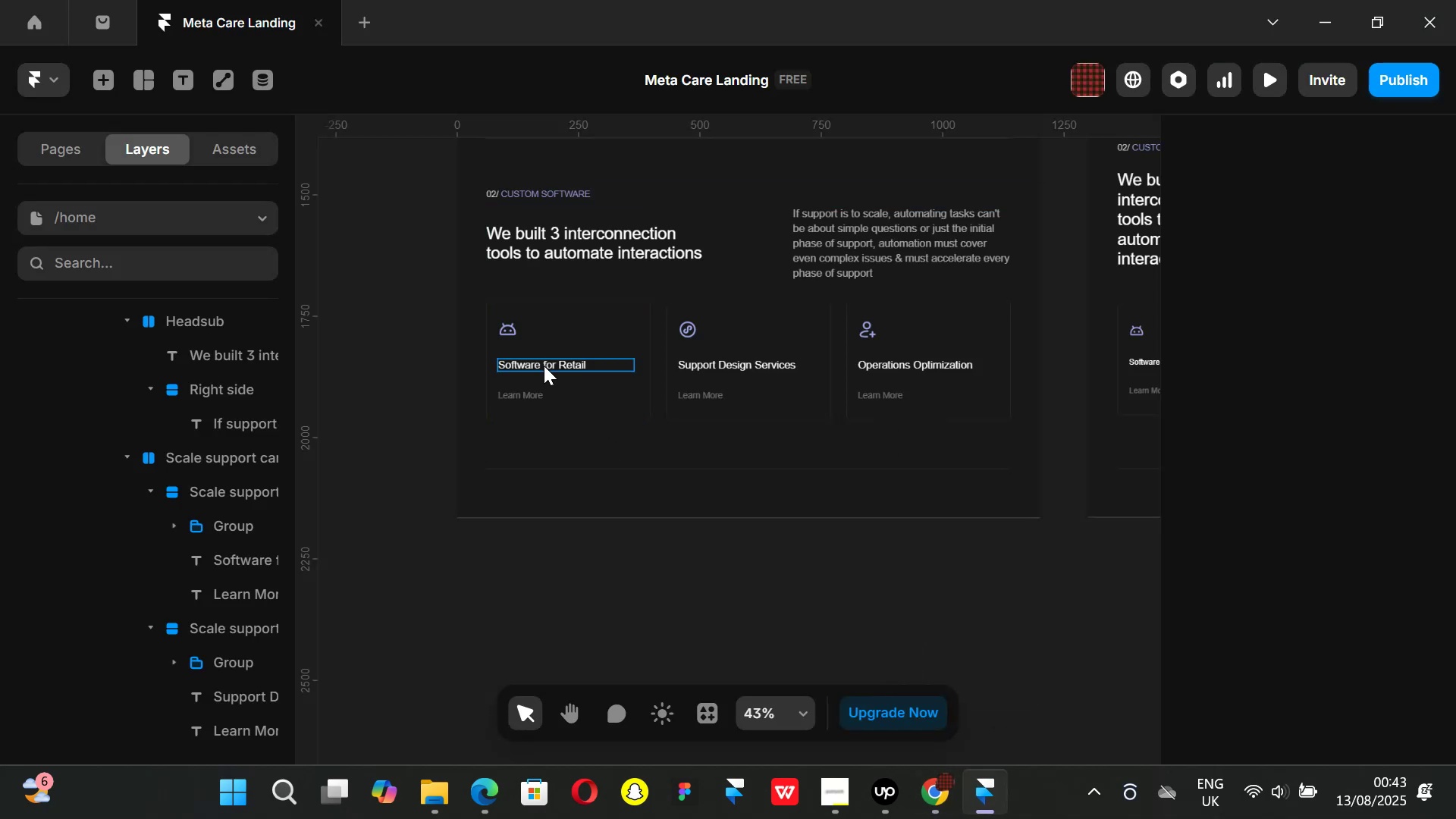 
left_click([544, 366])
 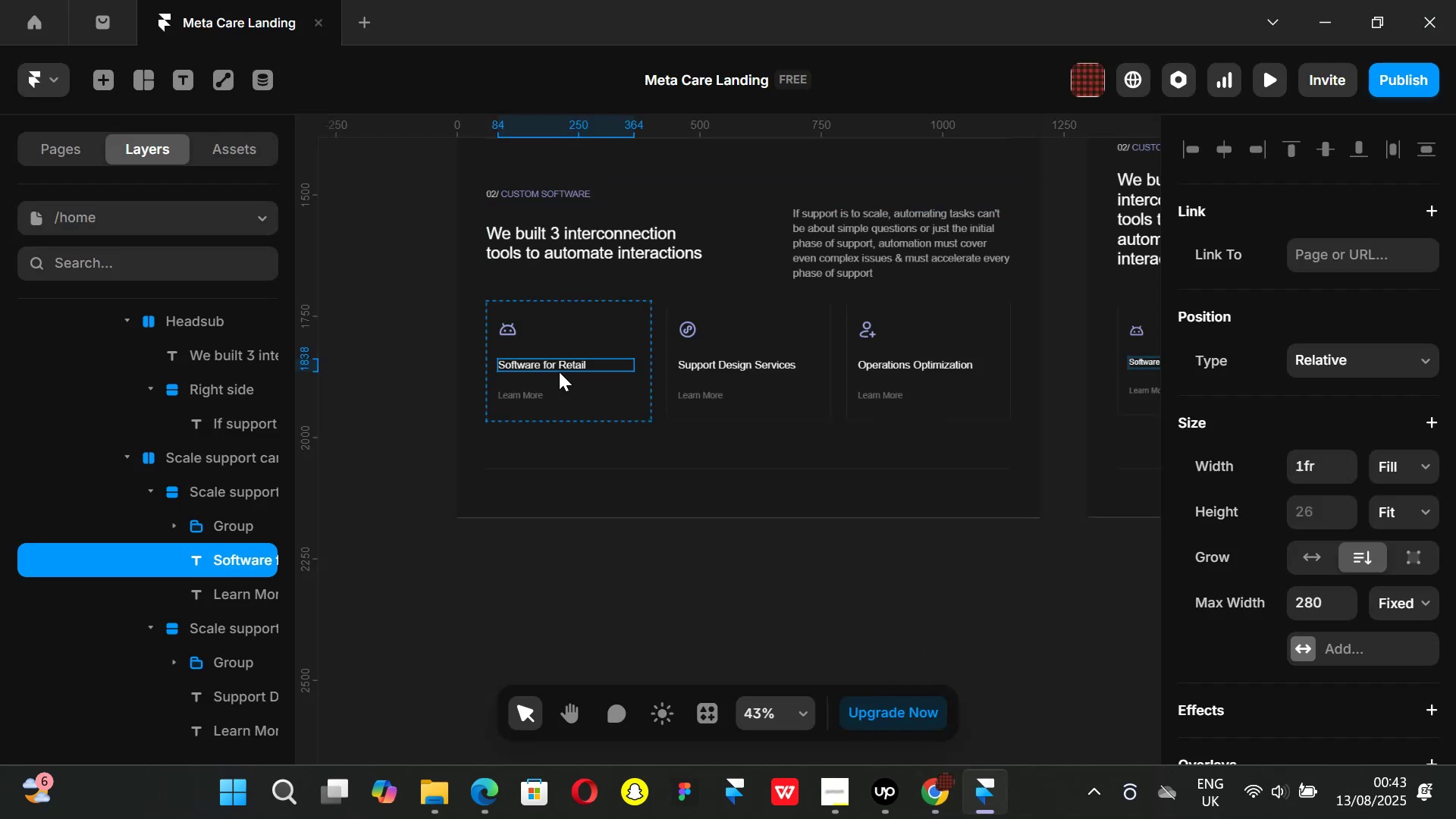 
hold_key(key=ShiftLeft, duration=1.51)
left_click([727, 368])
 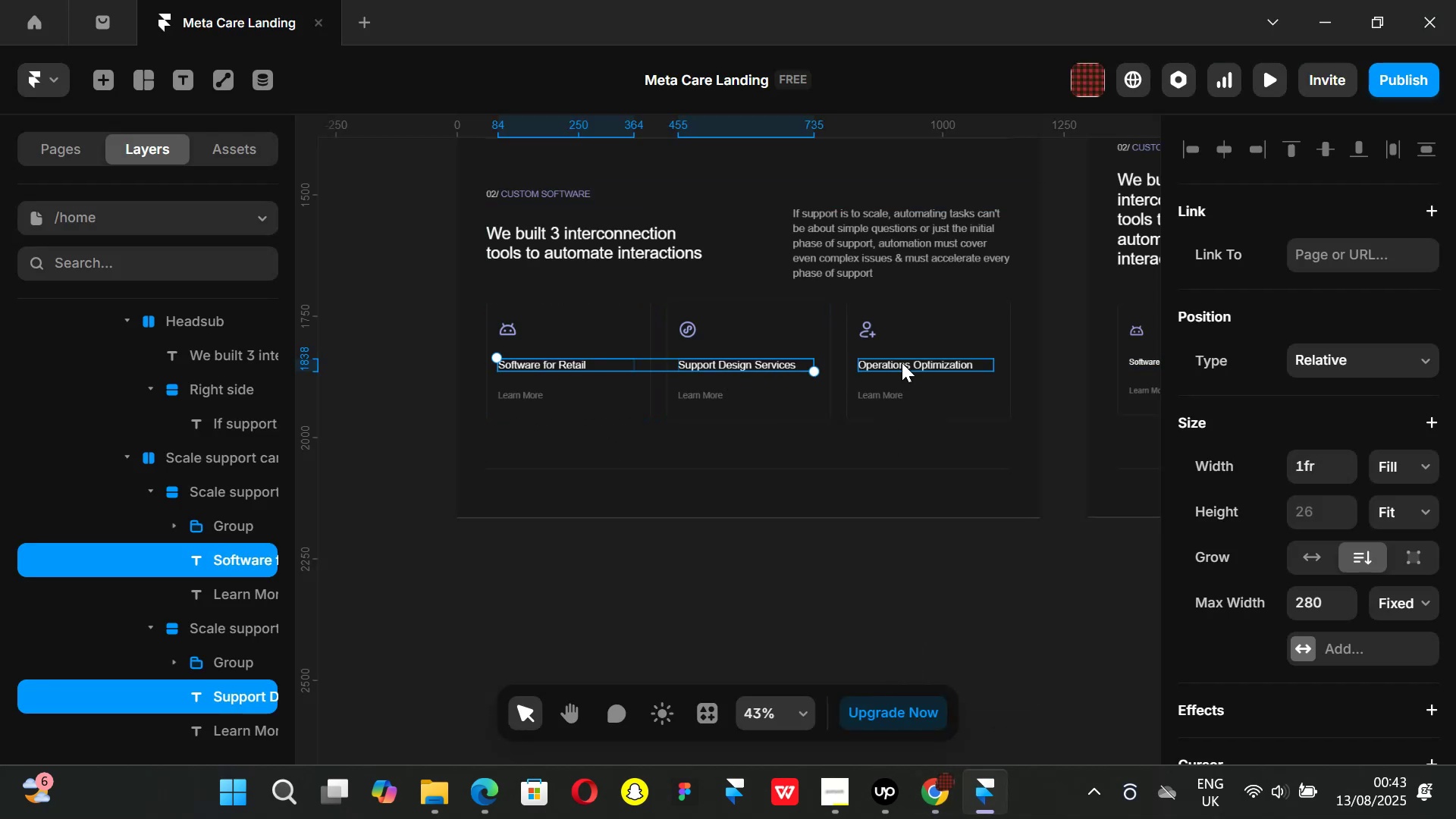 
left_click_drag(start_coordinate=[902, 362], to_coordinate=[907, 362])
 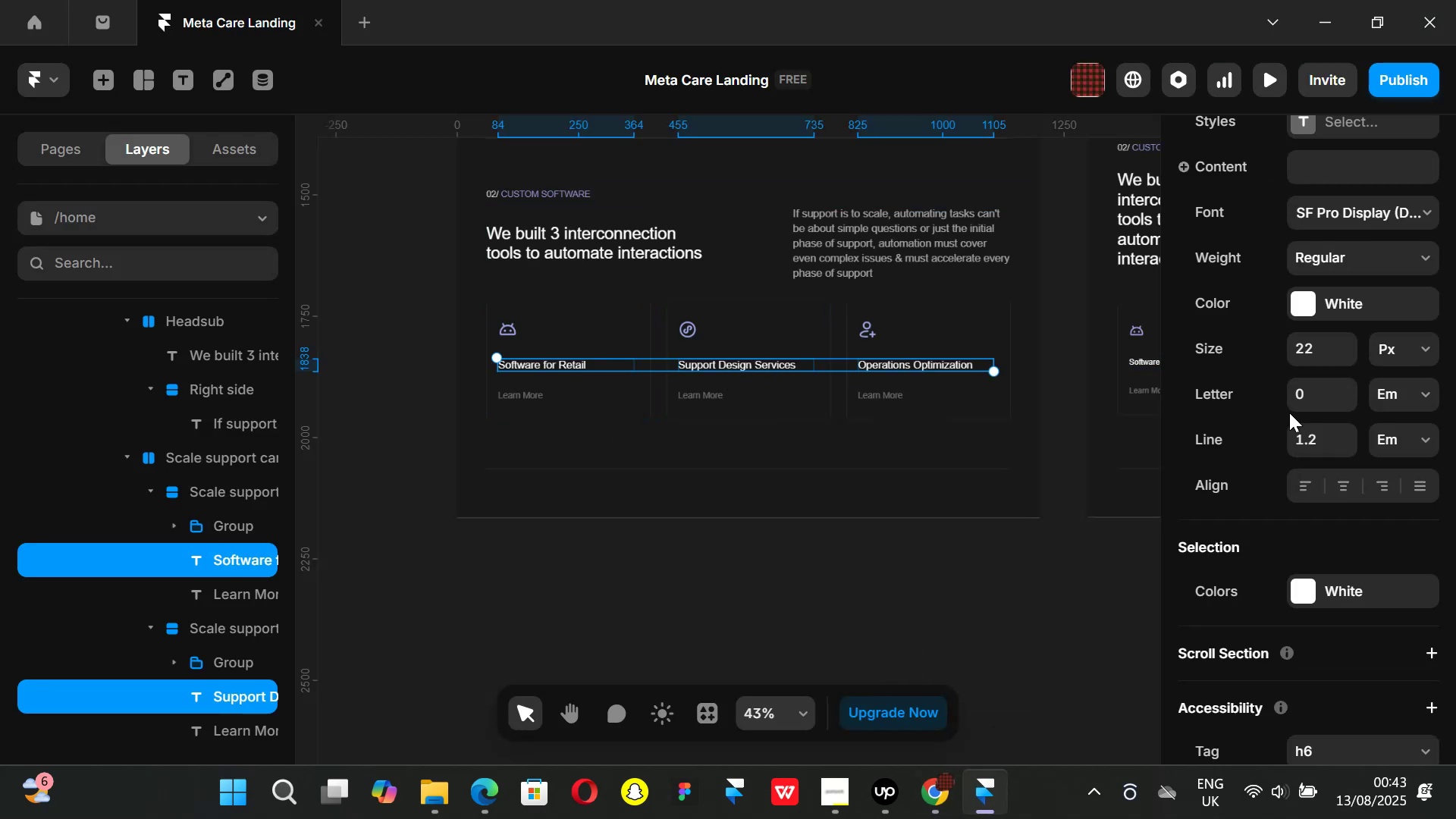 
key(Shift+ShiftLeft)
 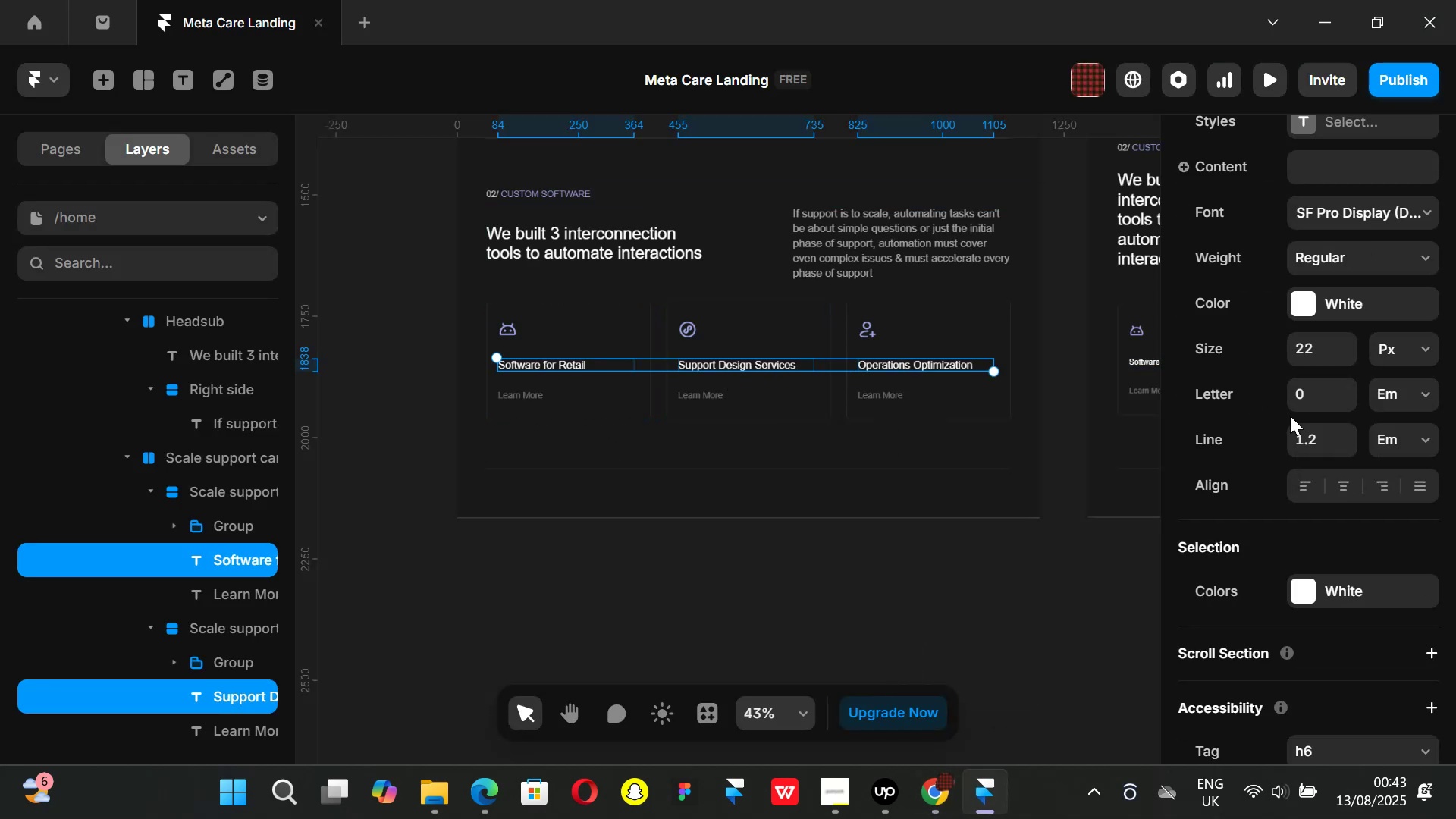 
key(Shift+ShiftLeft)
 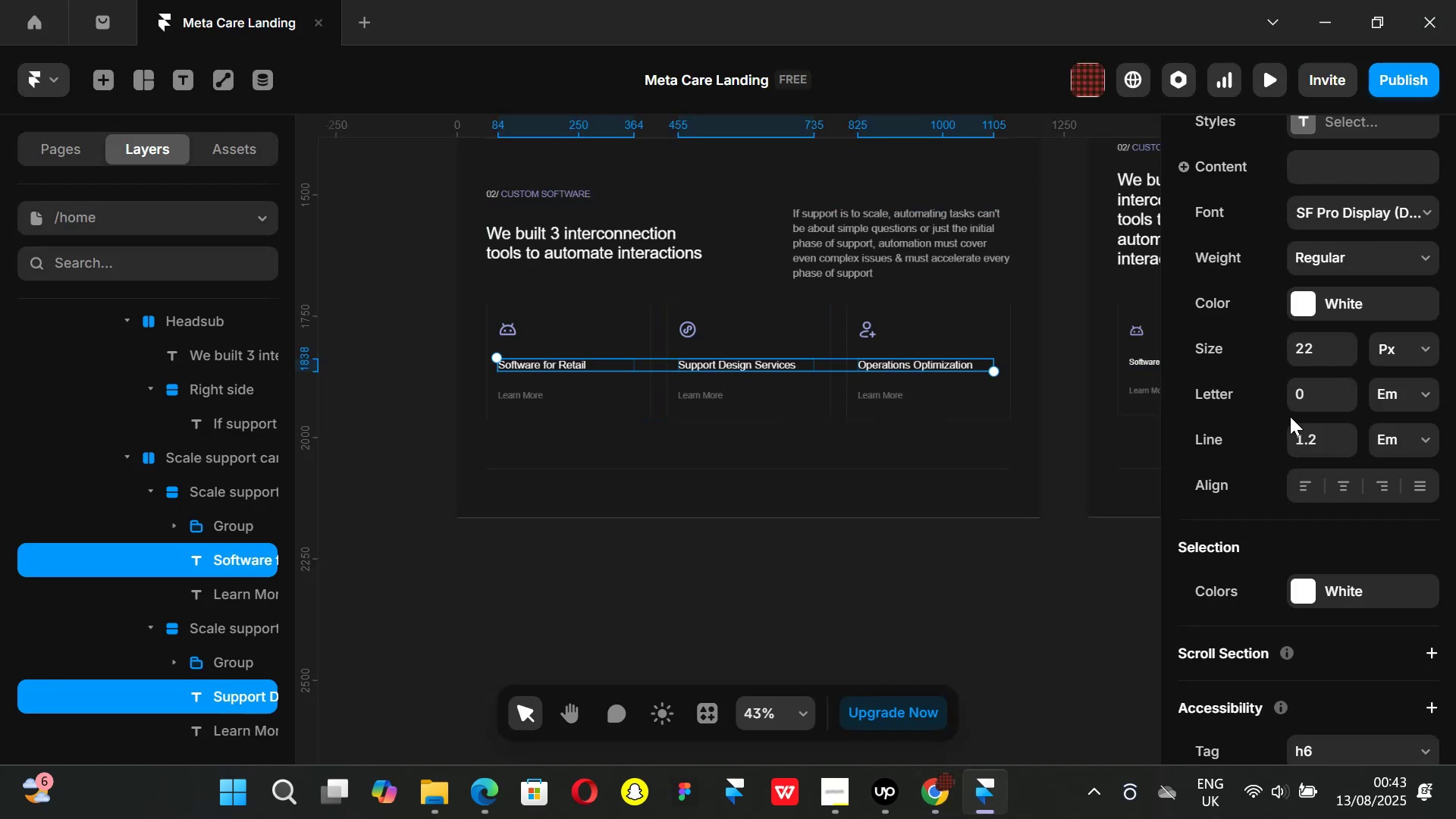 
key(Shift+ShiftLeft)
 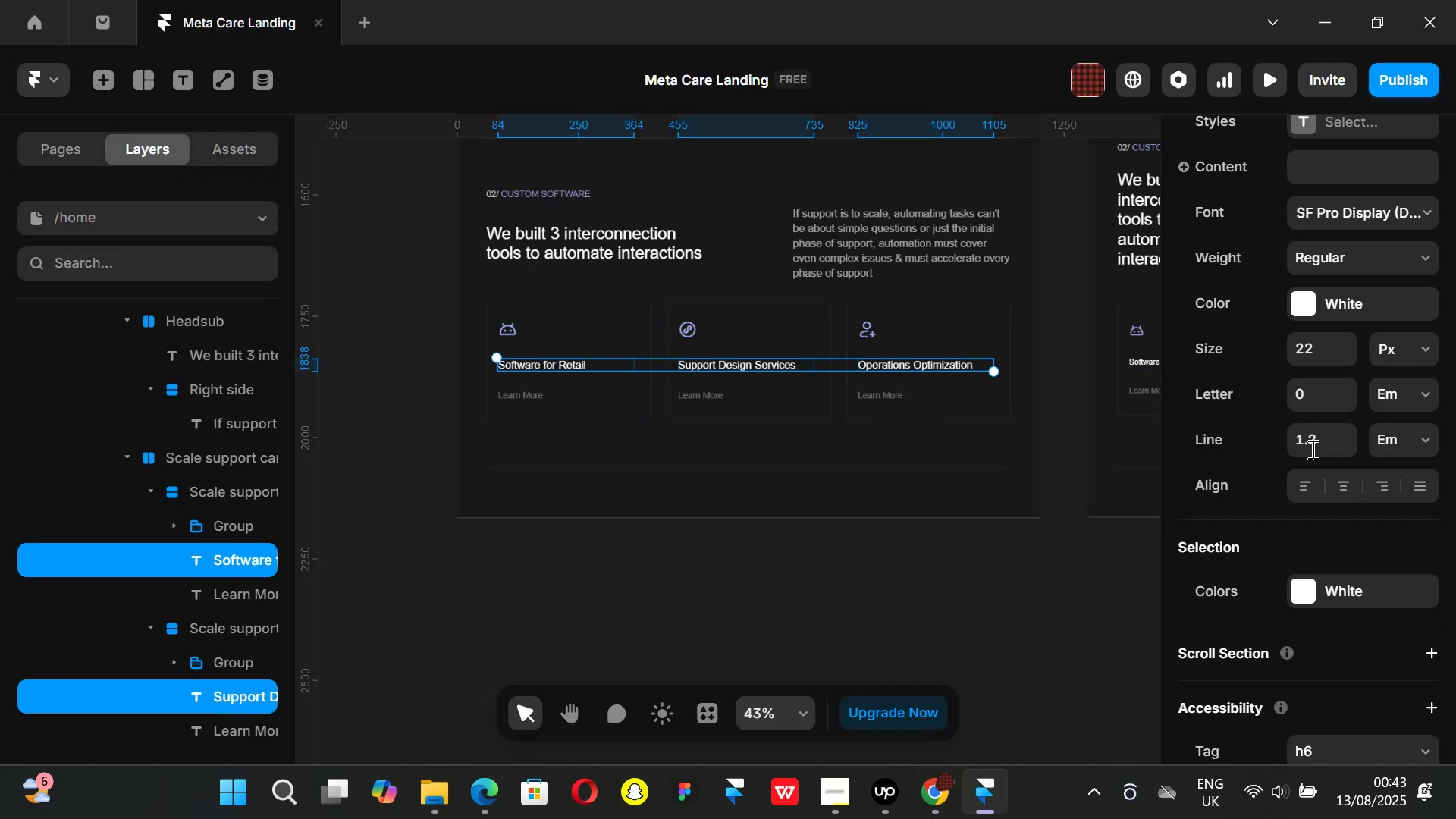 
scroll: coordinate [1316, 451], scroll_direction: down, amount: 3.0
 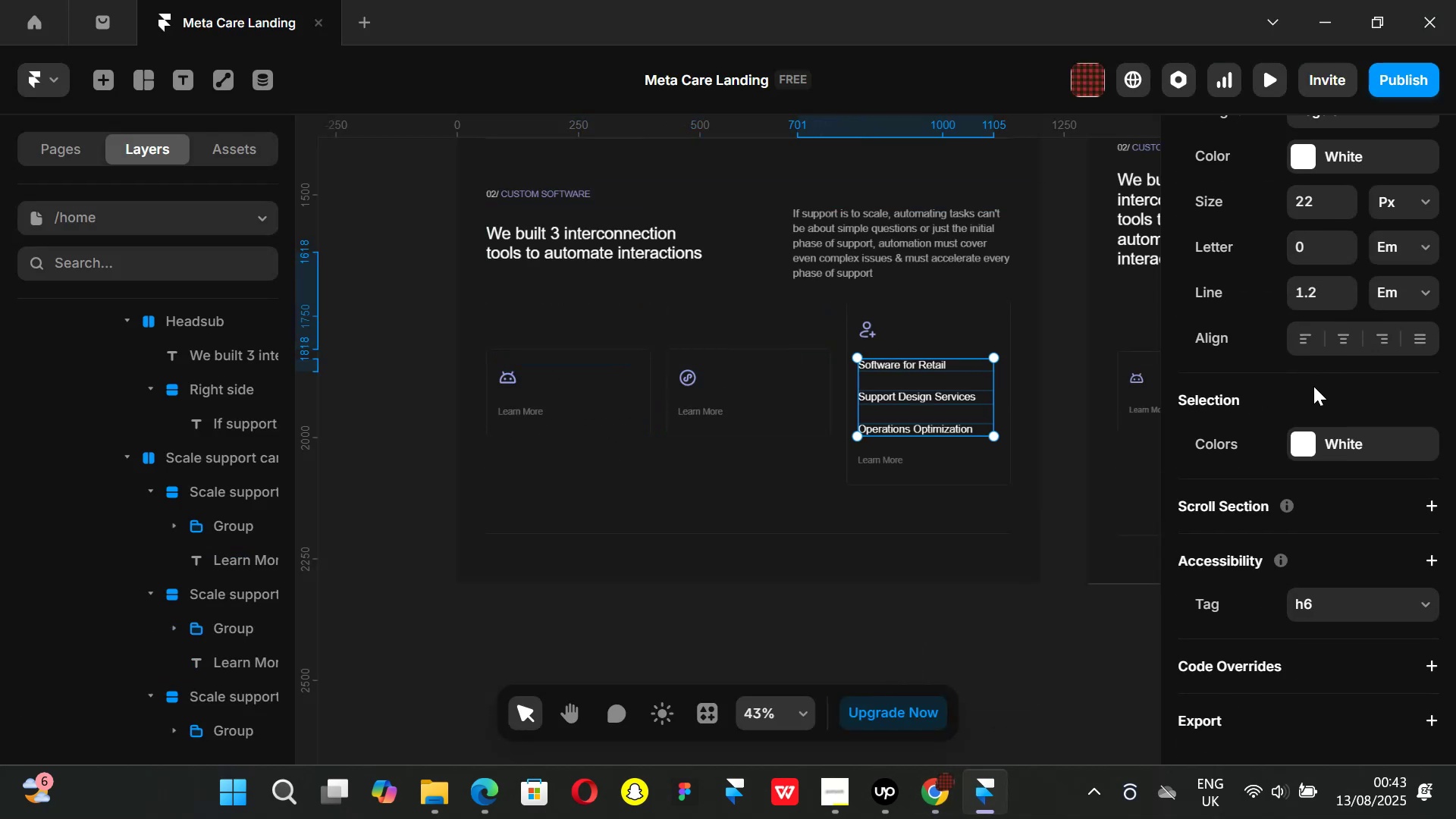 
scroll: coordinate [1312, 406], scroll_direction: up, amount: 1.0
 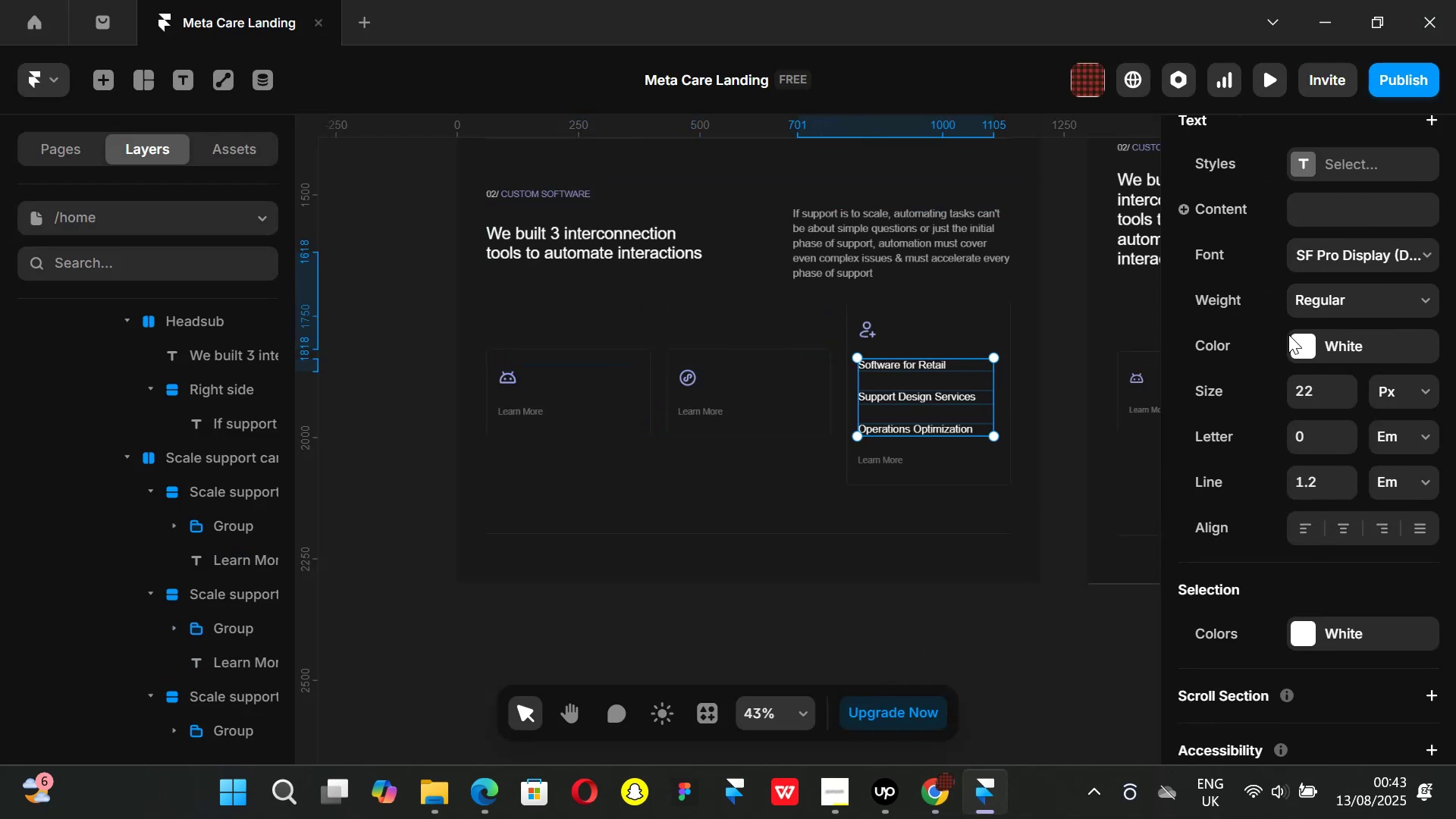 
left_click([1298, 338])
 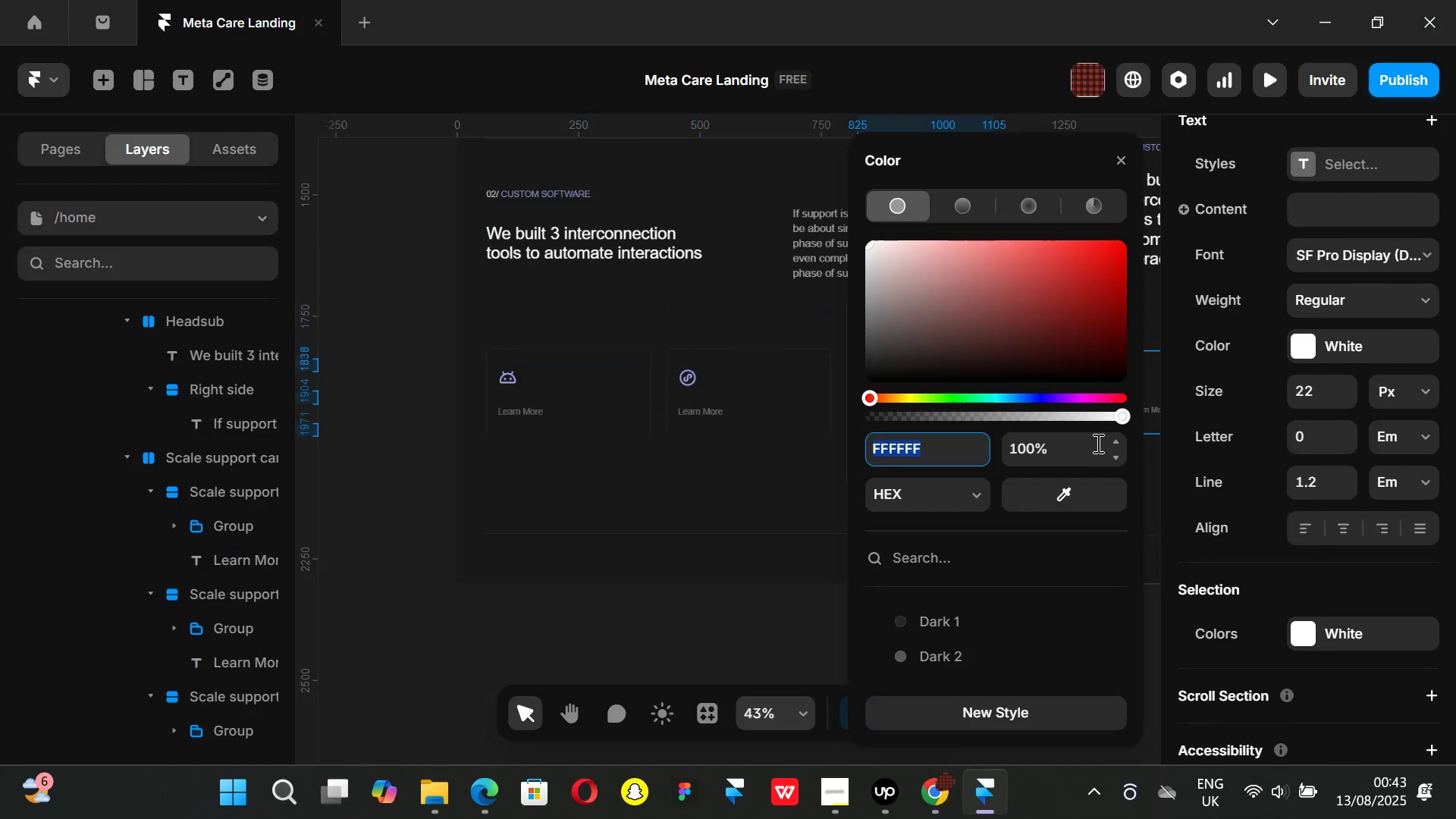 
left_click([1097, 443])
 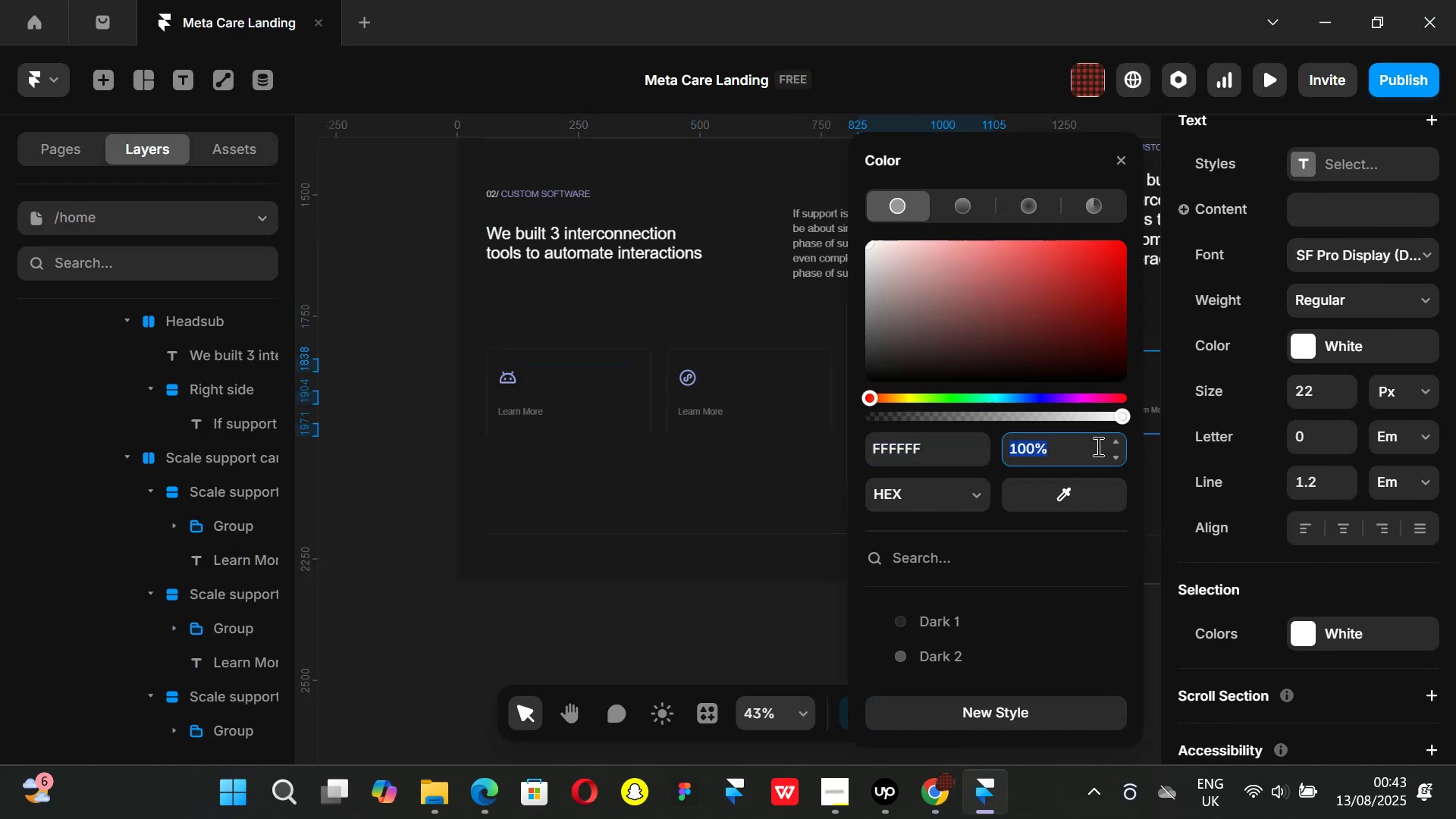 
type(80)
 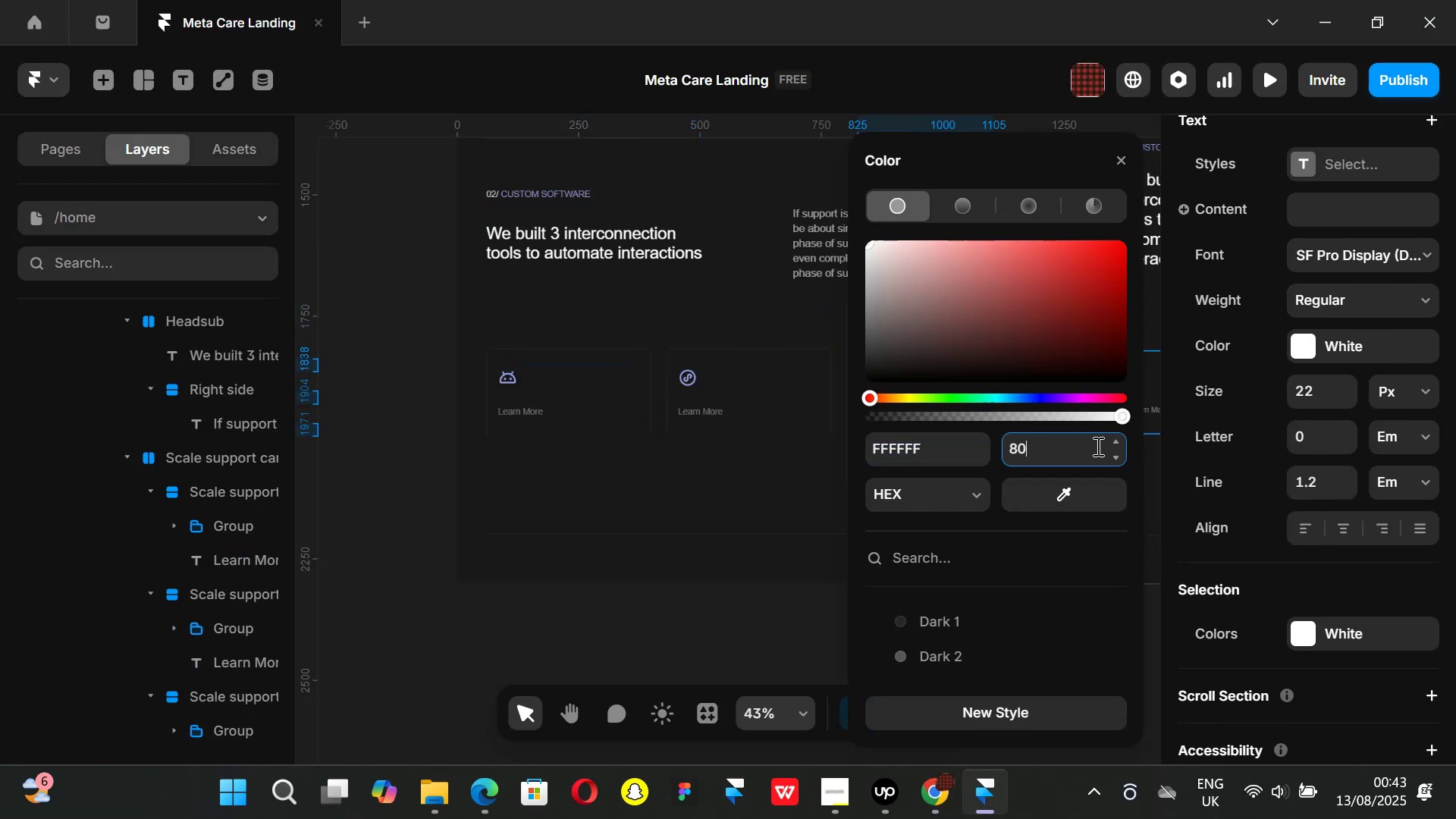 
key(Enter)
 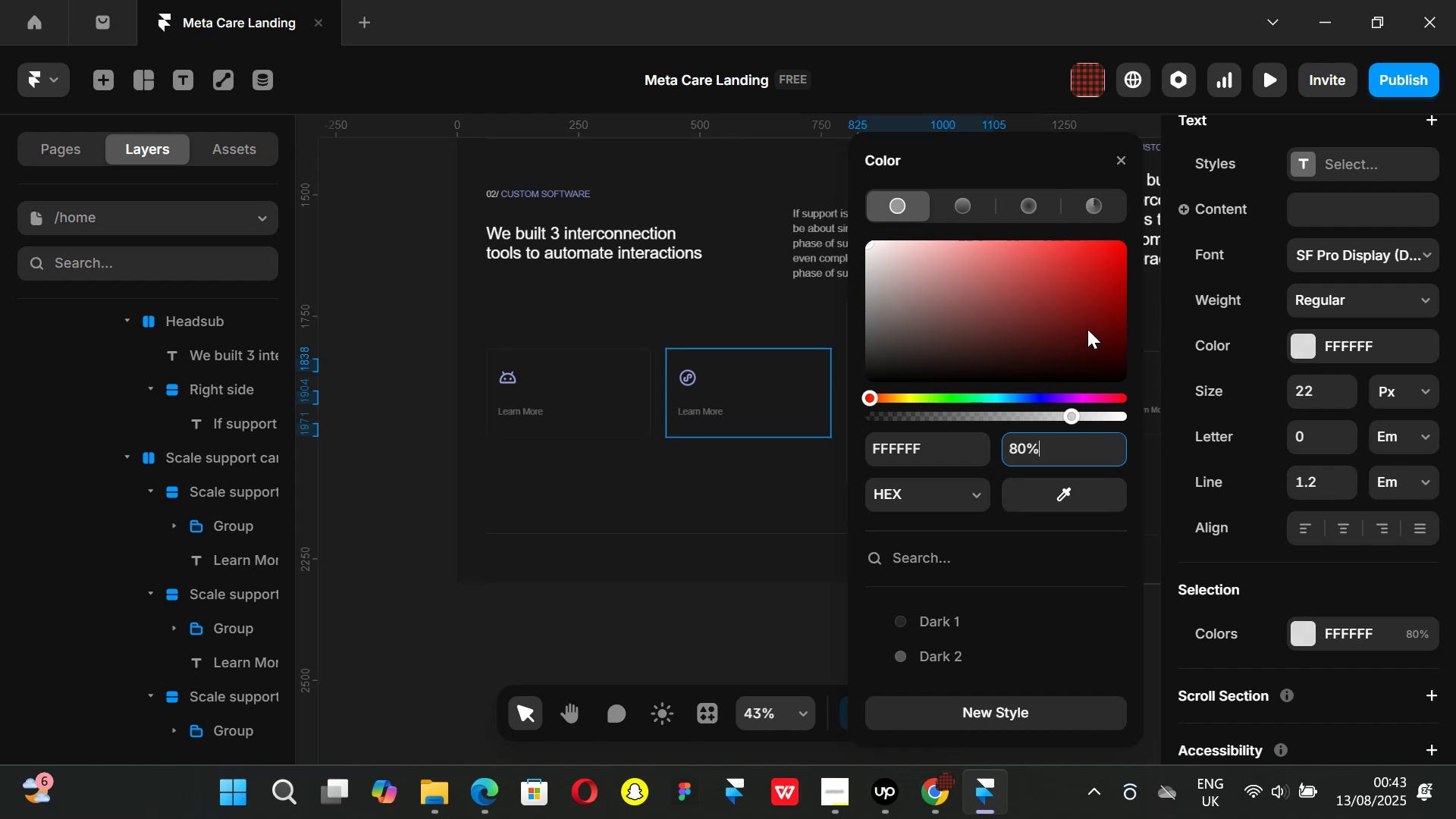 
key(Control+ControlLeft)
 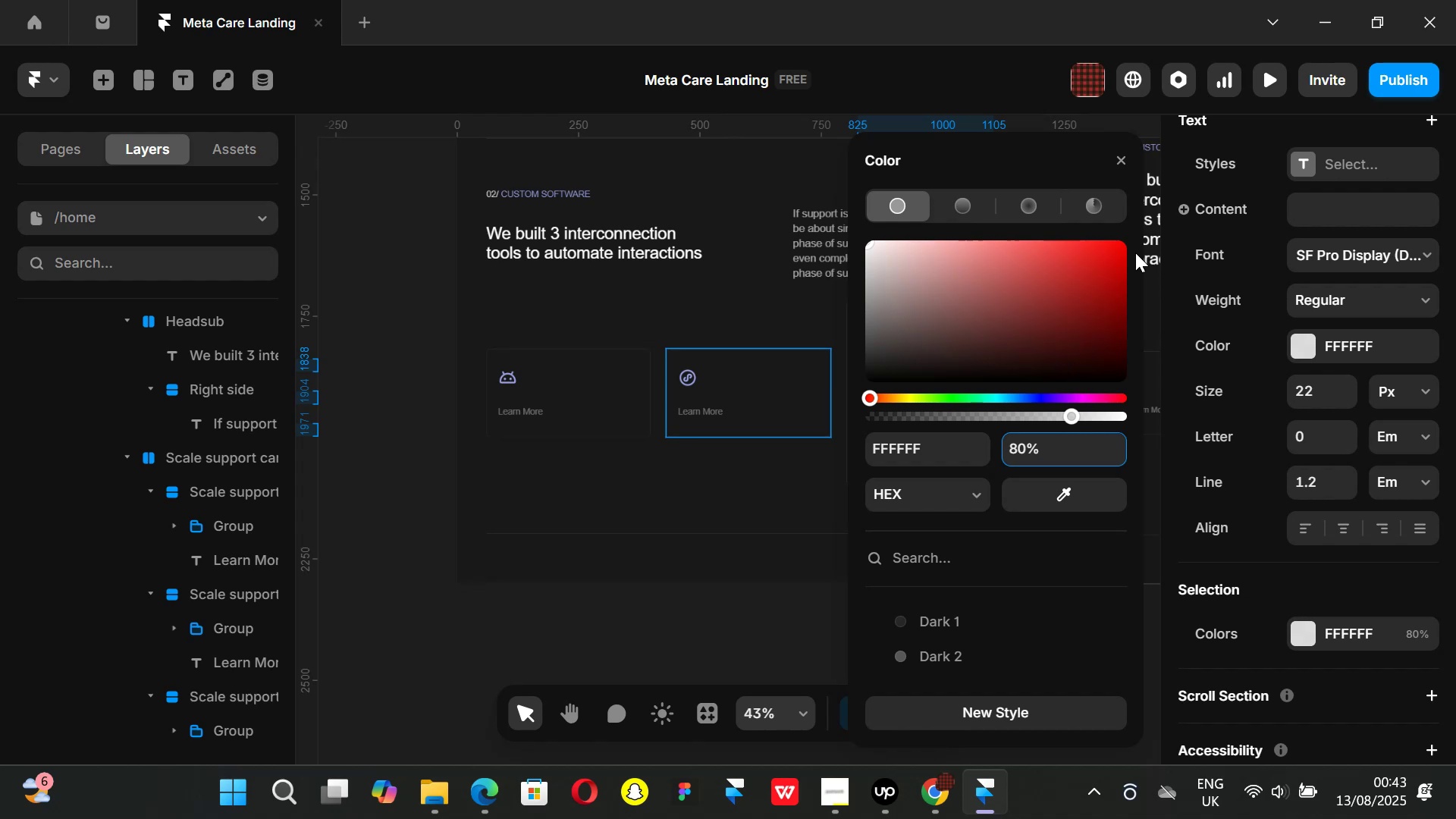 
key(Control+Z)
 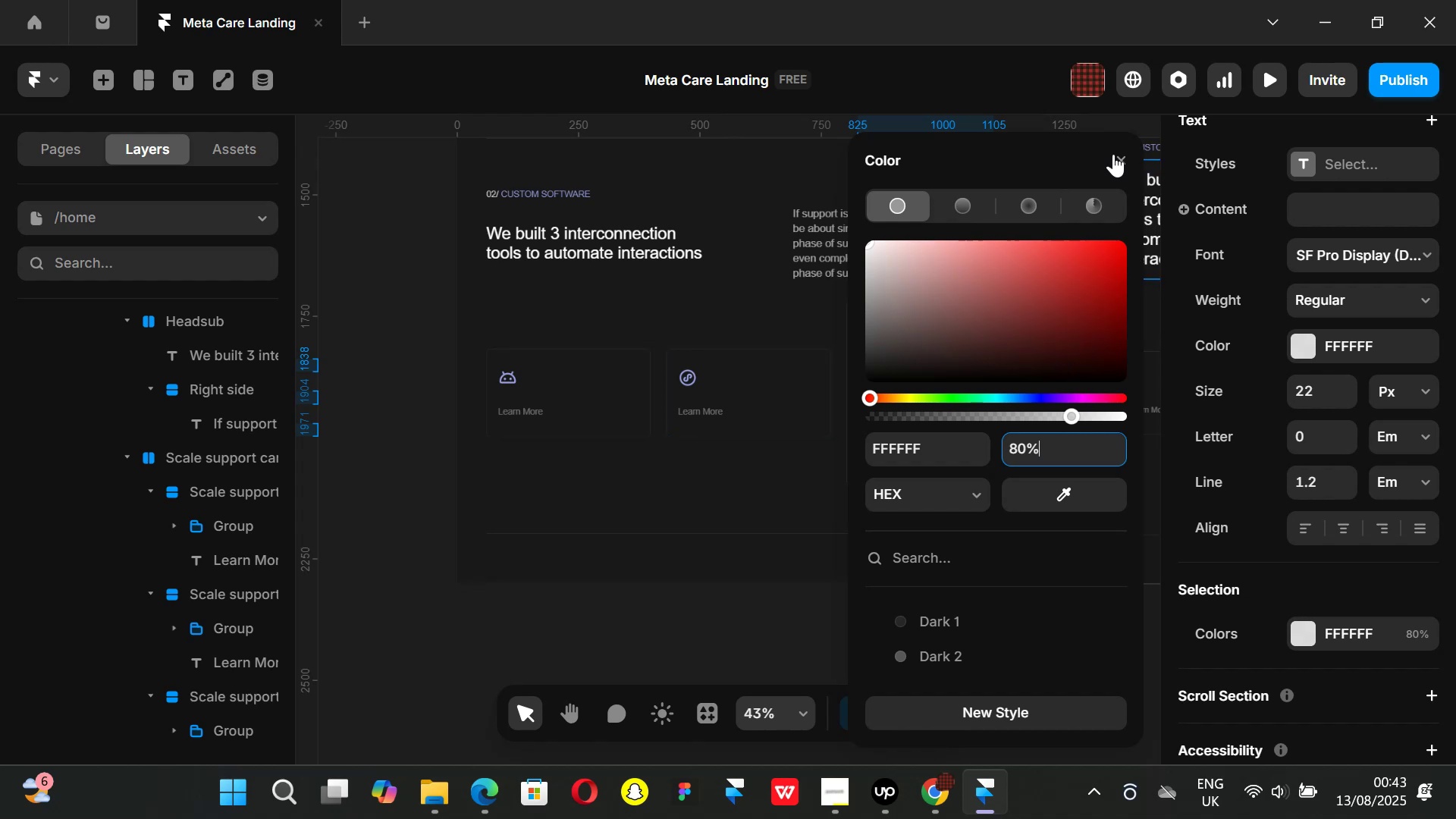 
left_click([1119, 154])
 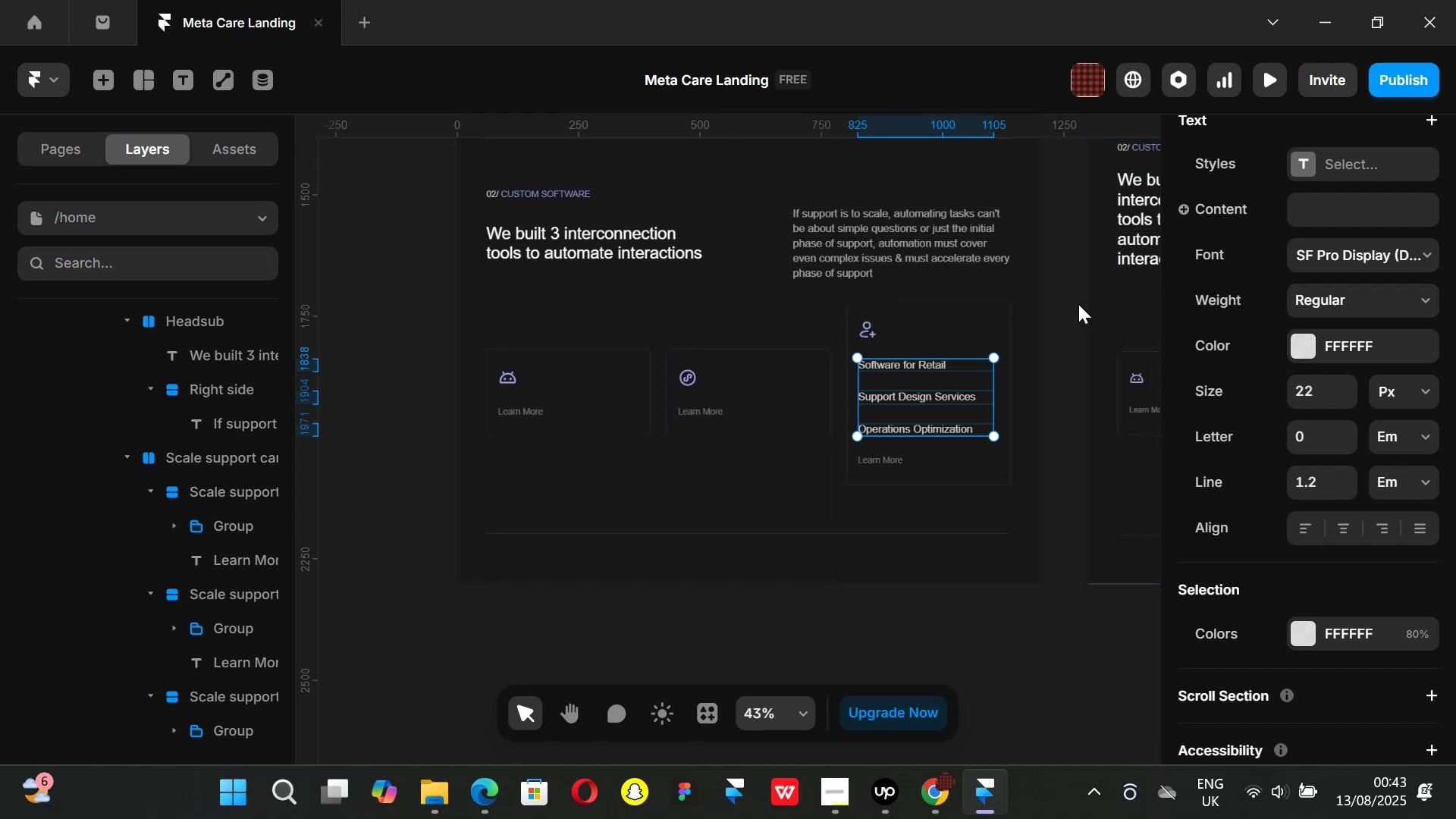 
key(Control+ControlLeft)
 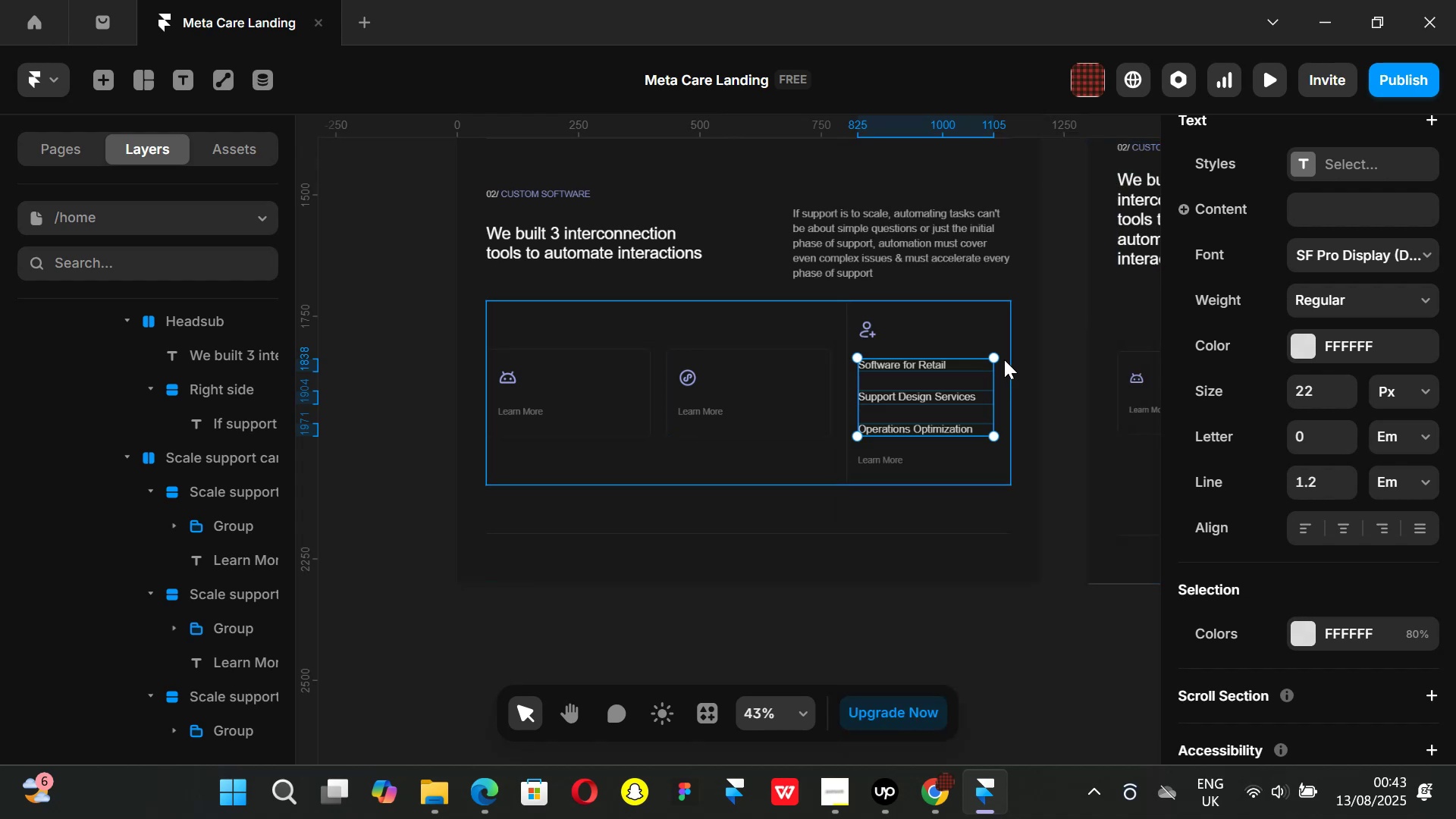 
key(Control+Z)
 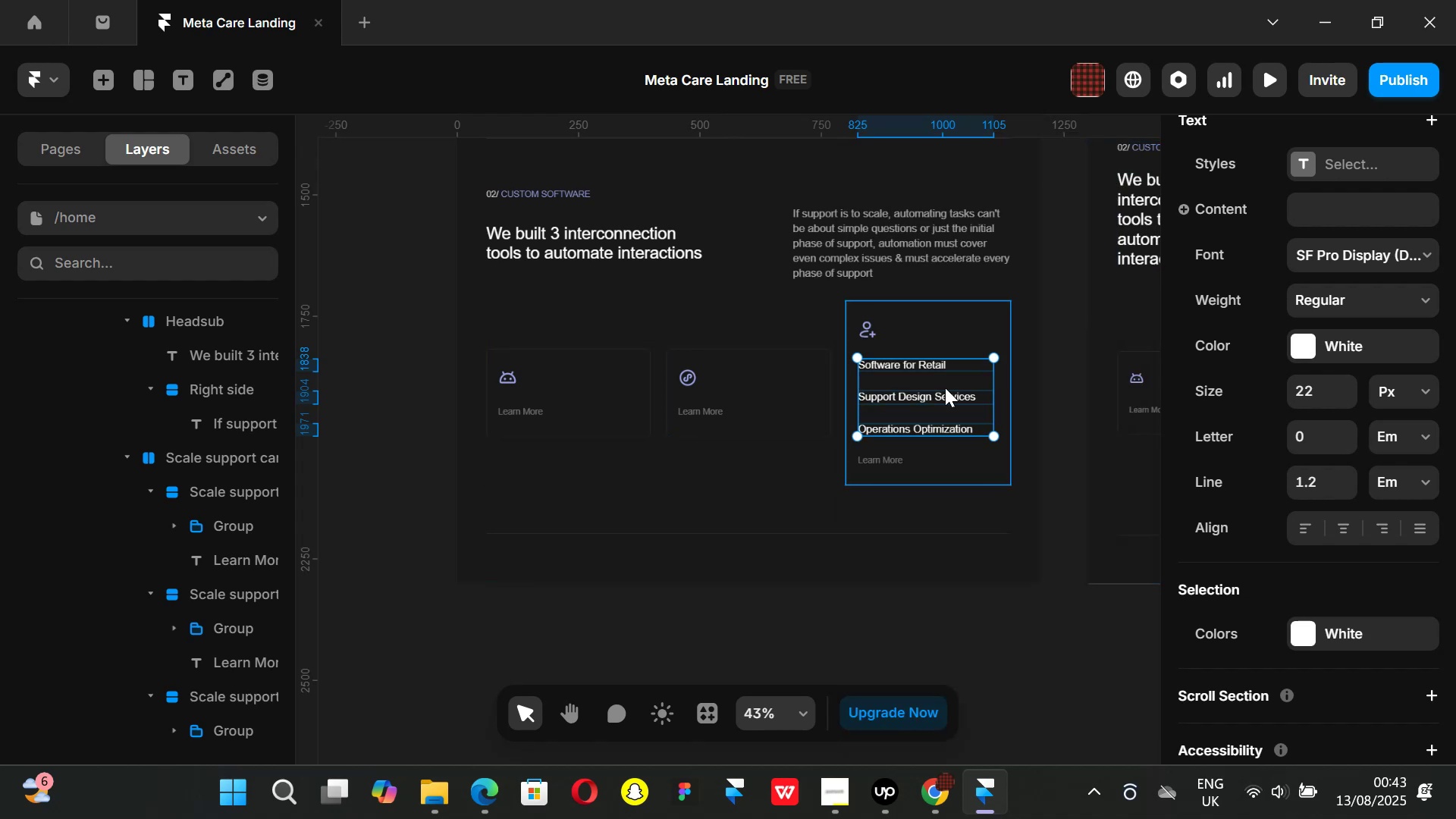 
key(Control+ControlLeft)
 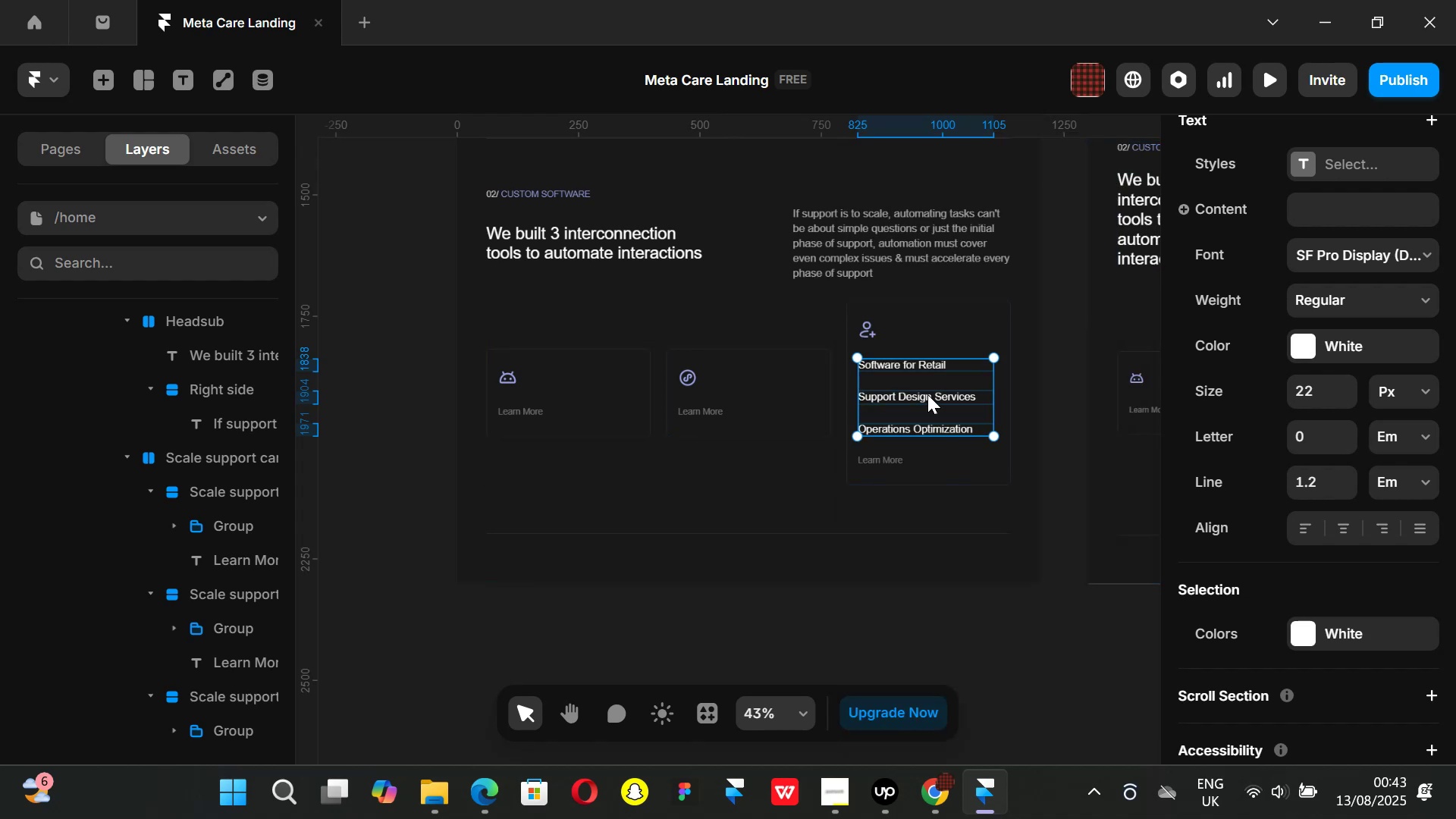 
key(Control+Z)
 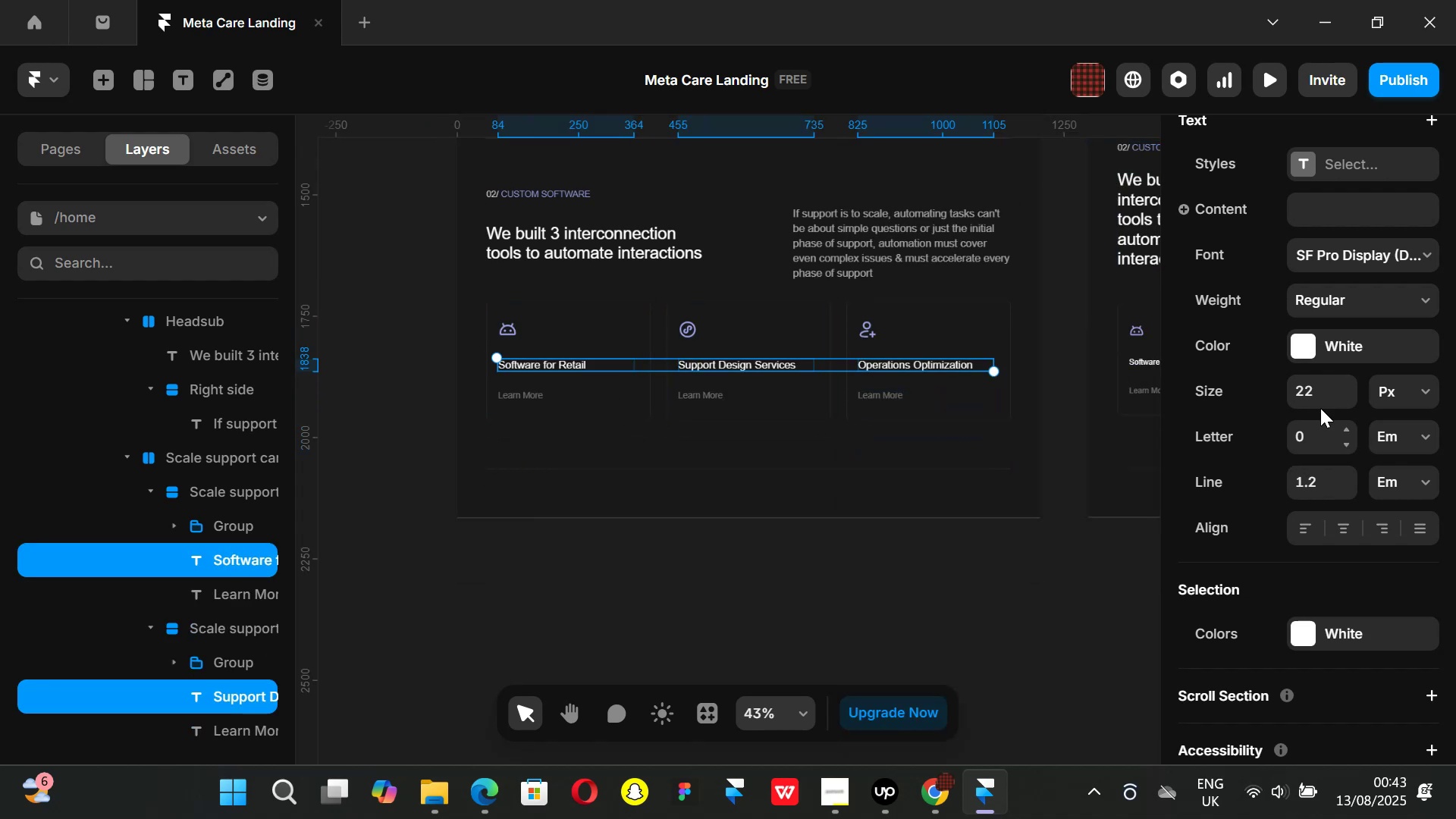 
left_click([1298, 342])
 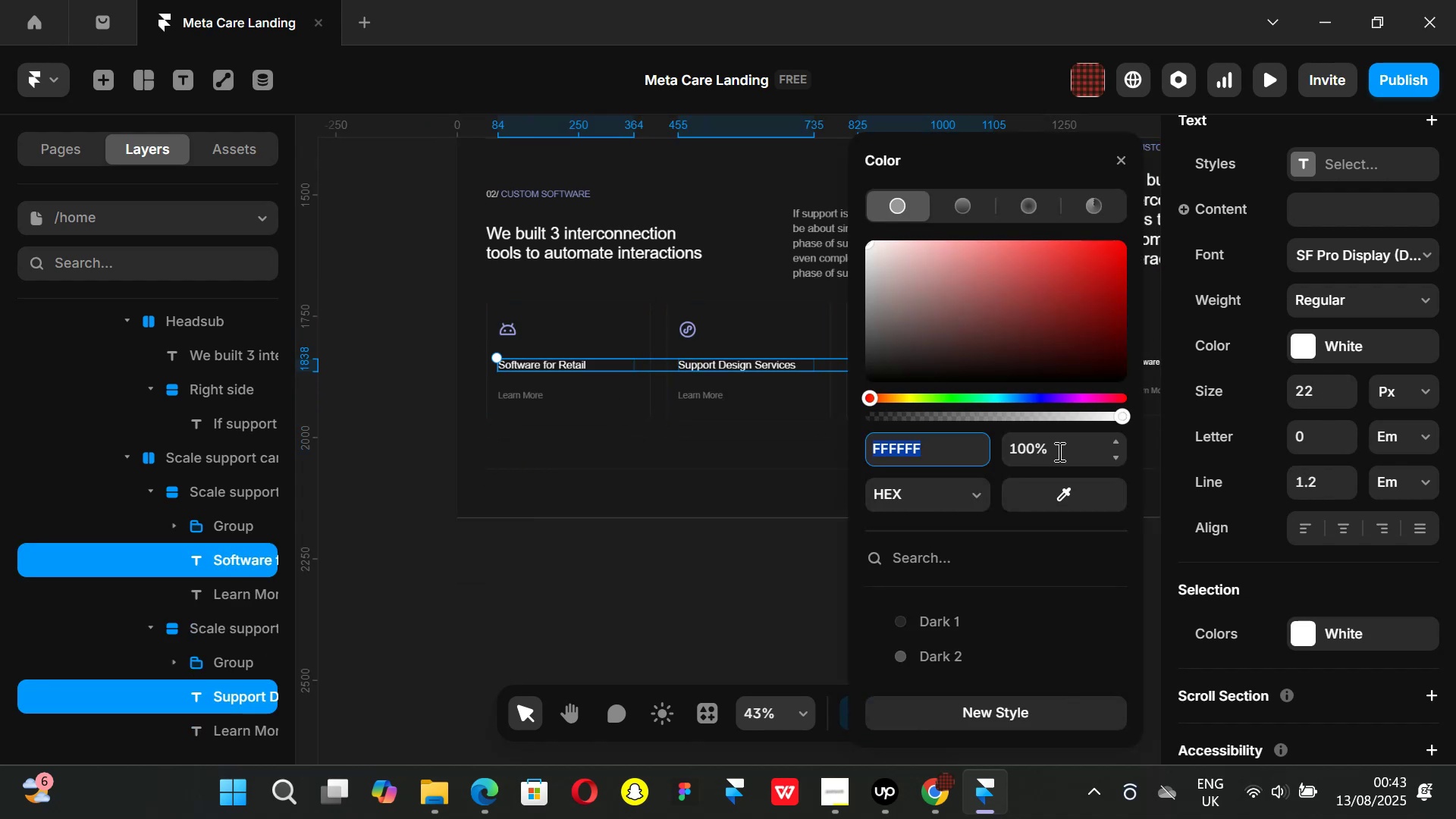 
left_click([1058, 449])
 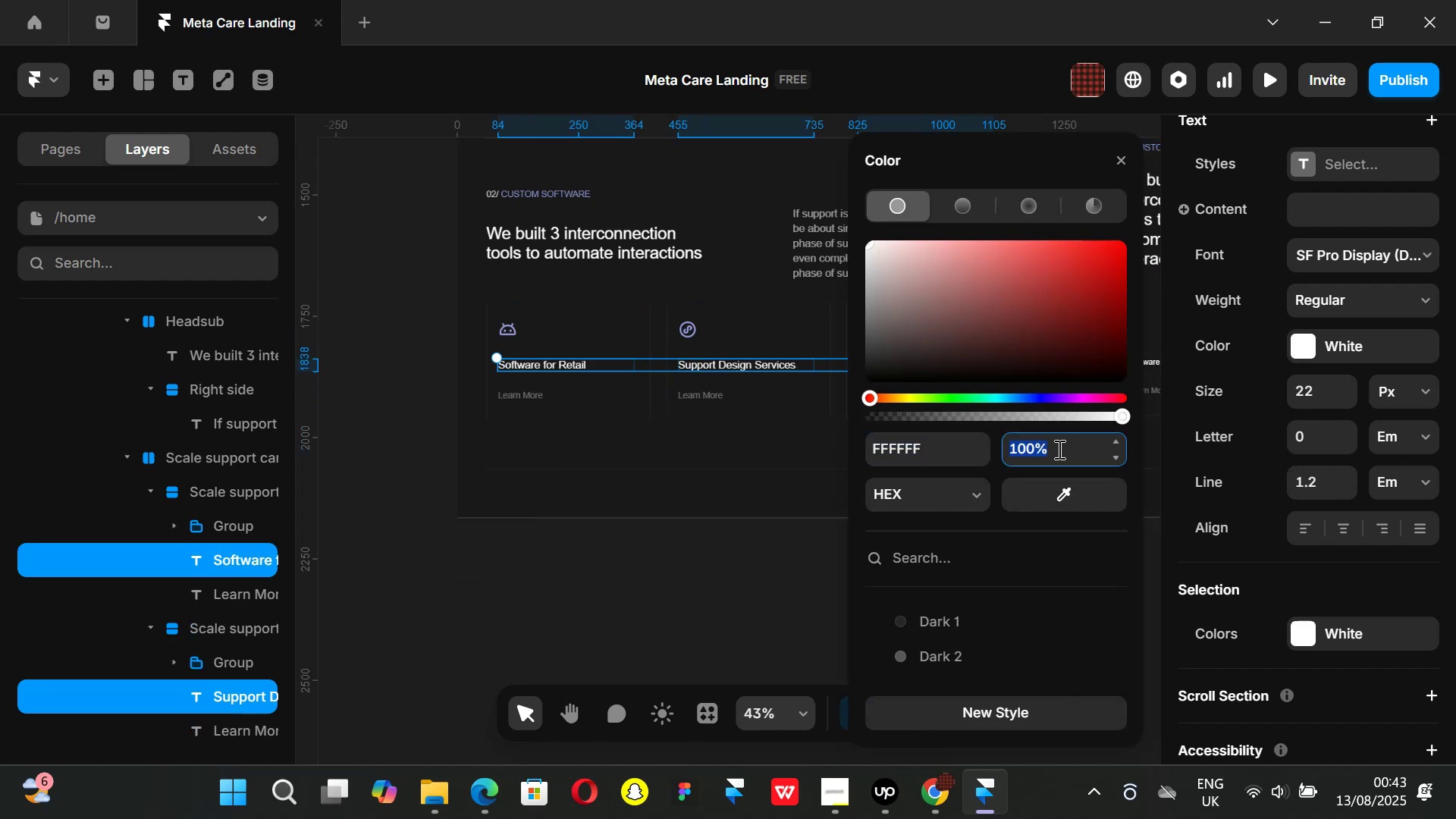 
type(80)
 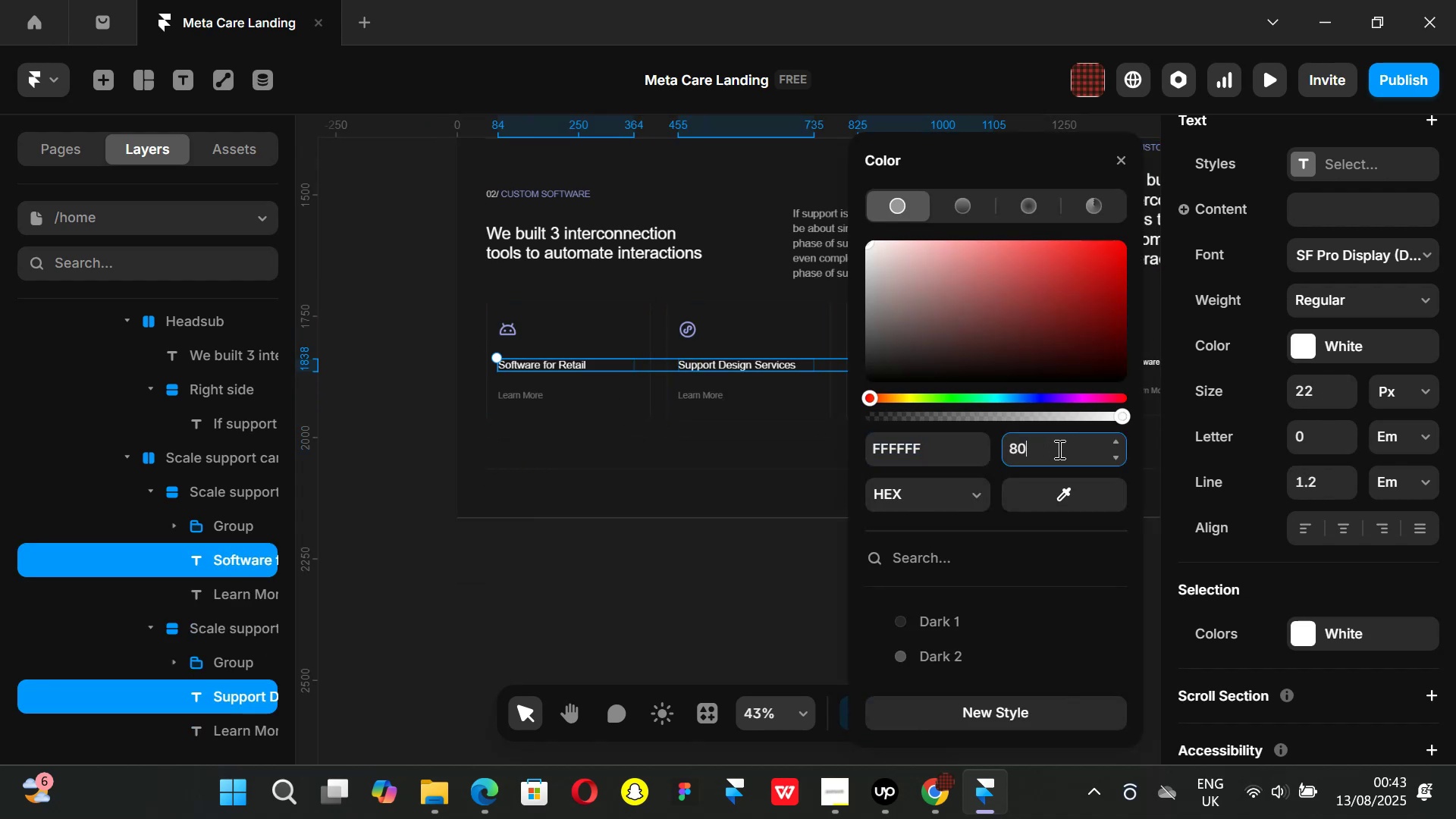 
key(Enter)
 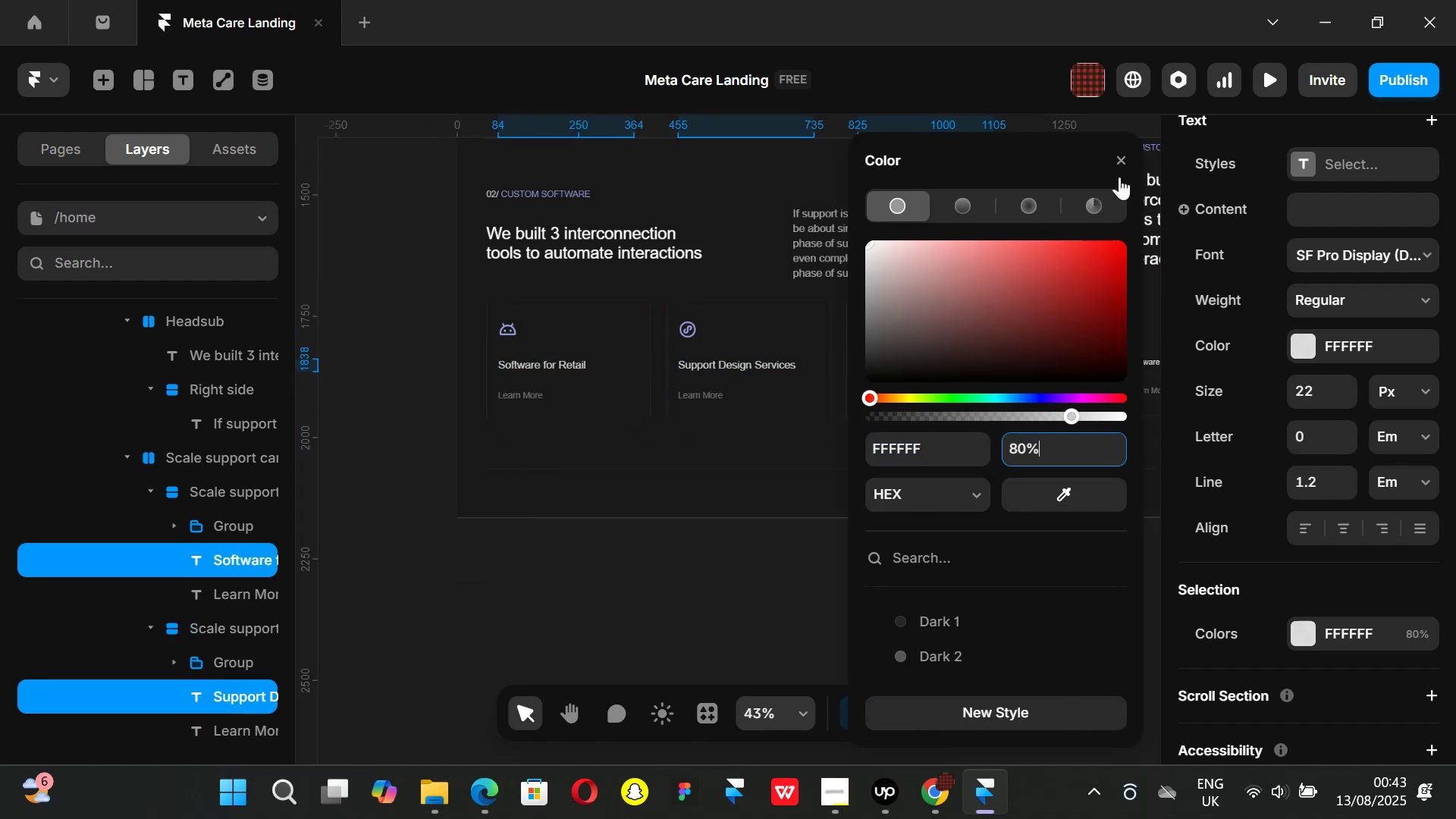 
left_click([1125, 155])
 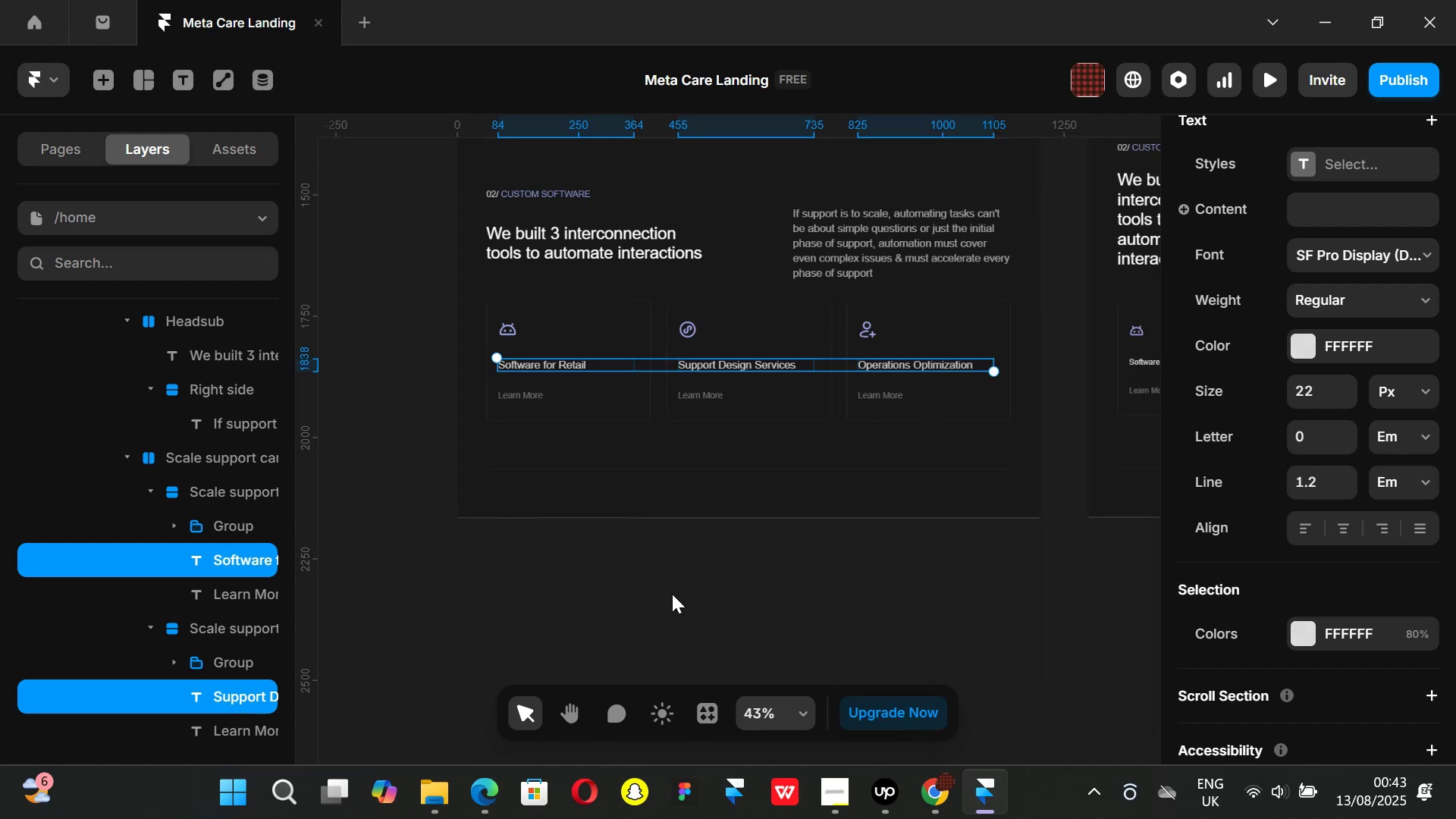 
left_click_drag(start_coordinate=[610, 613], to_coordinate=[626, 613])
 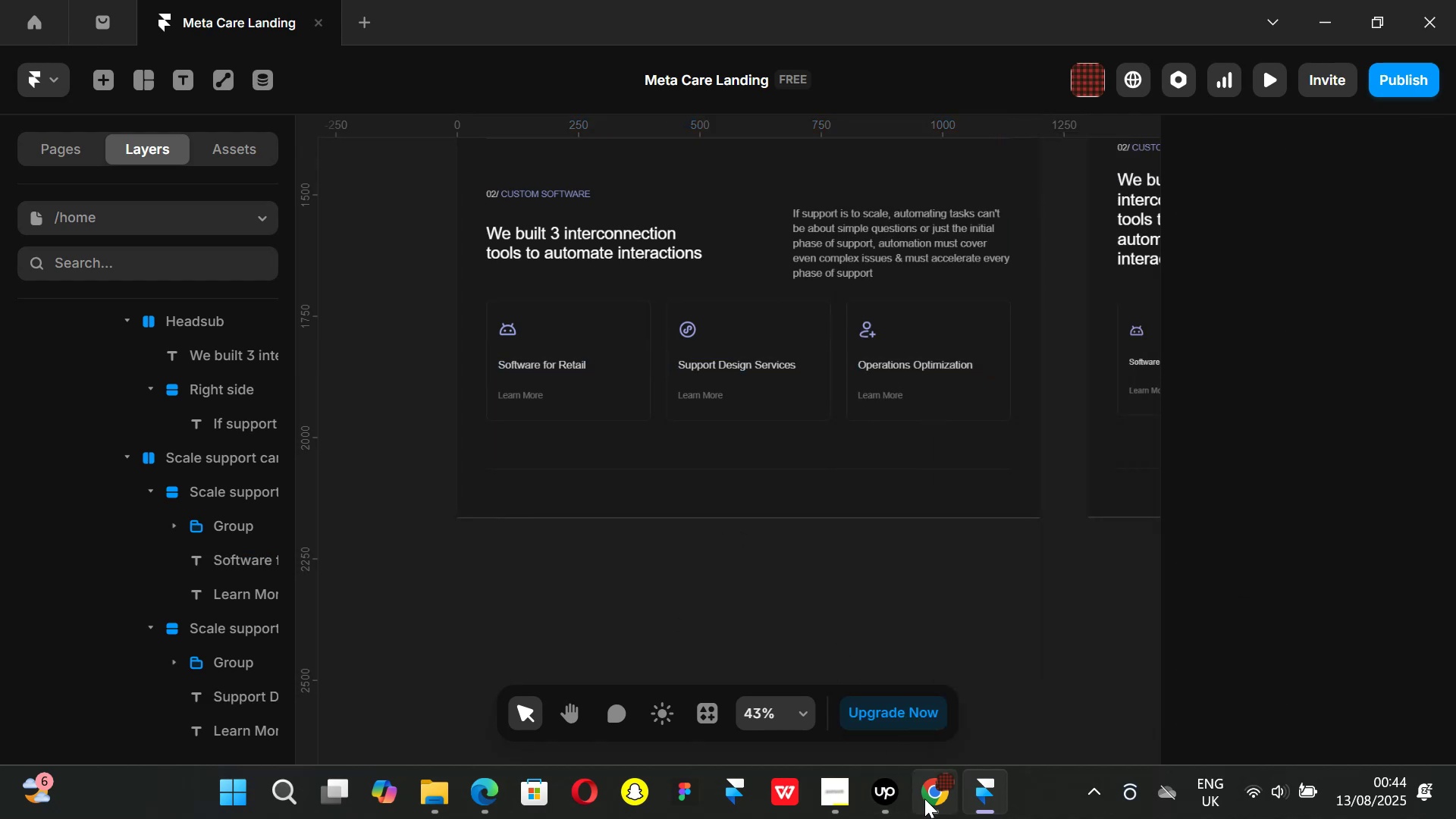 
left_click([924, 799])
 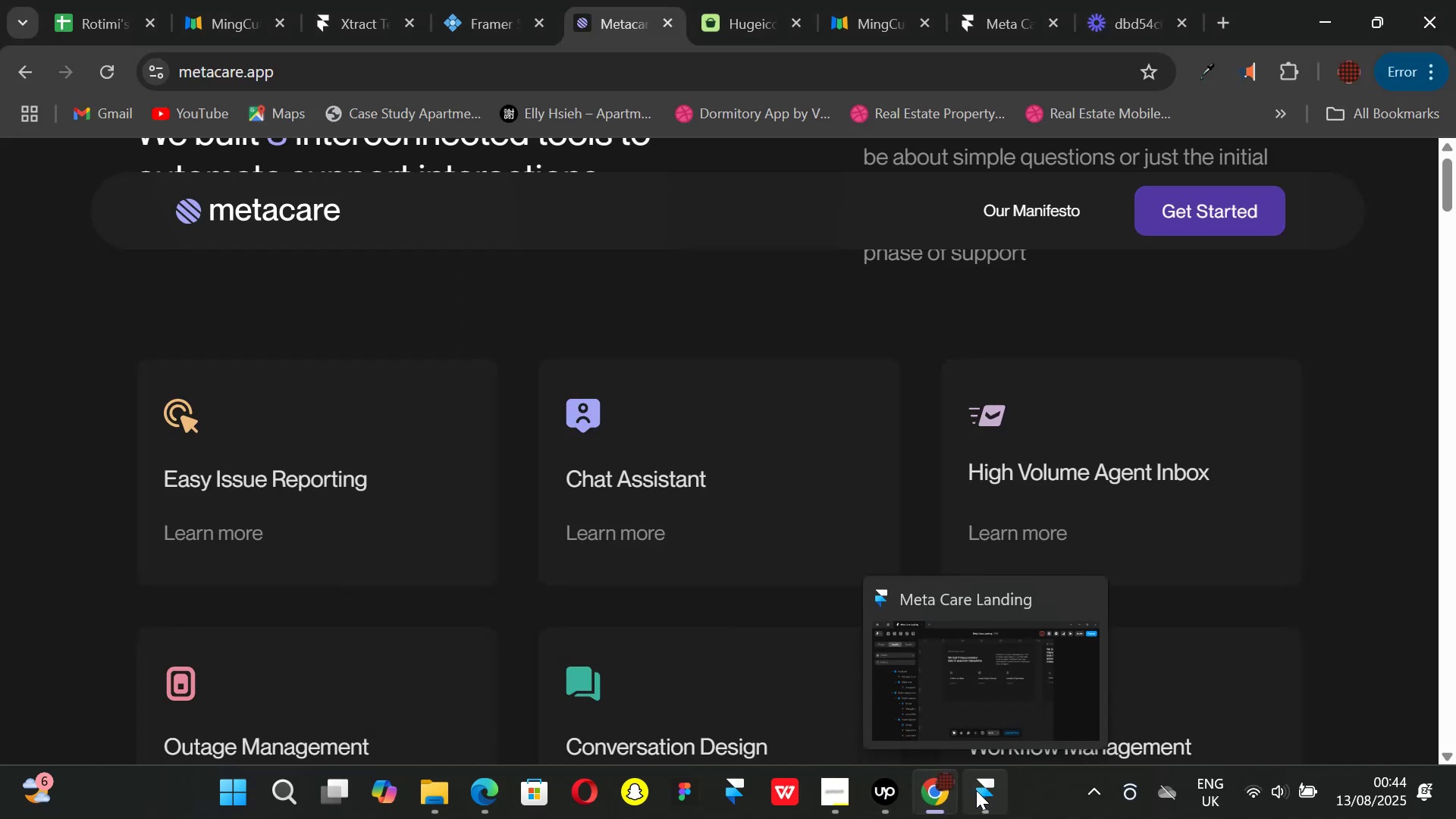 
wait(5.26)
 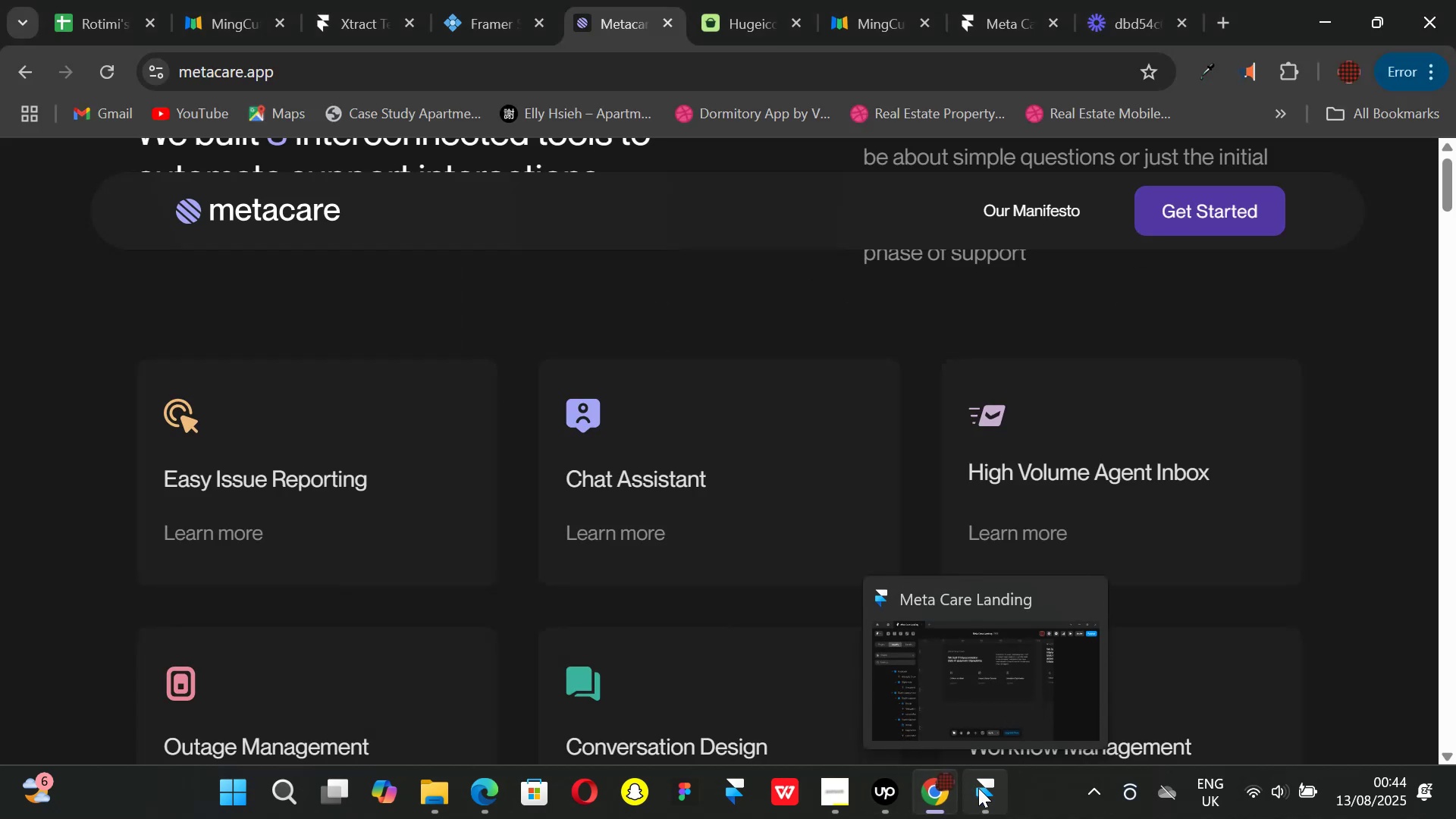 
left_click([976, 790])
 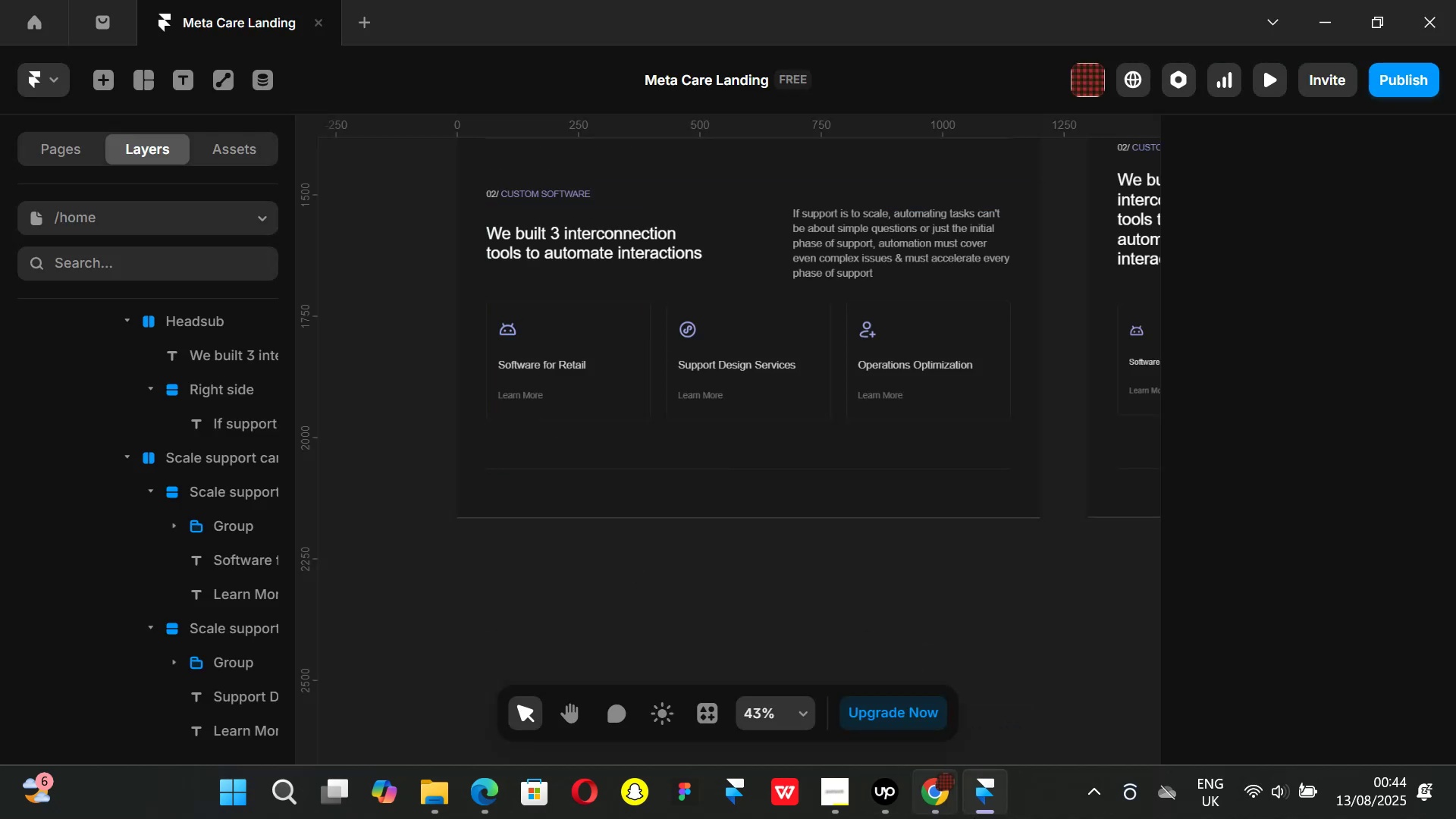 
left_click([942, 788])
 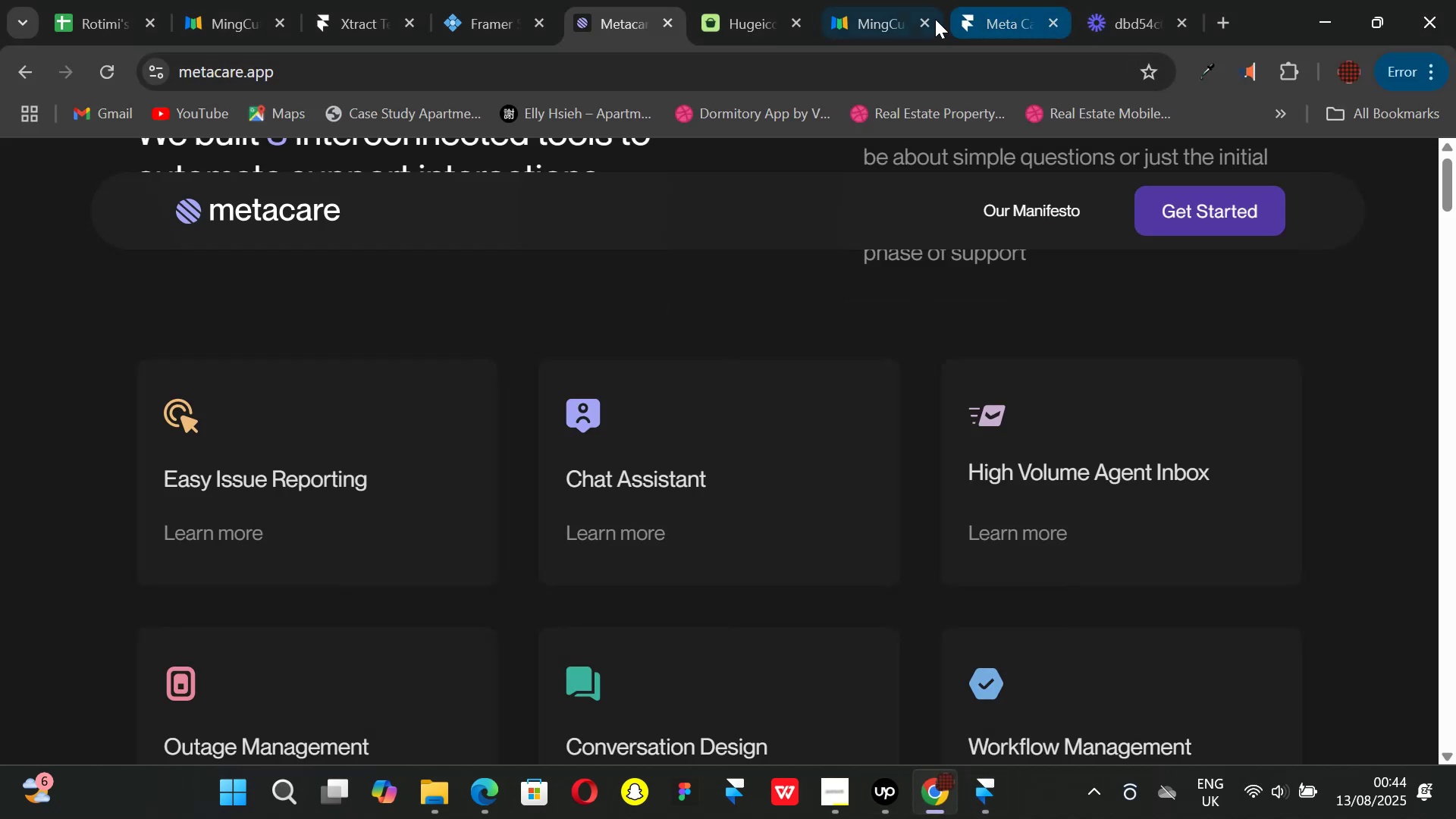 
left_click([869, 14])
 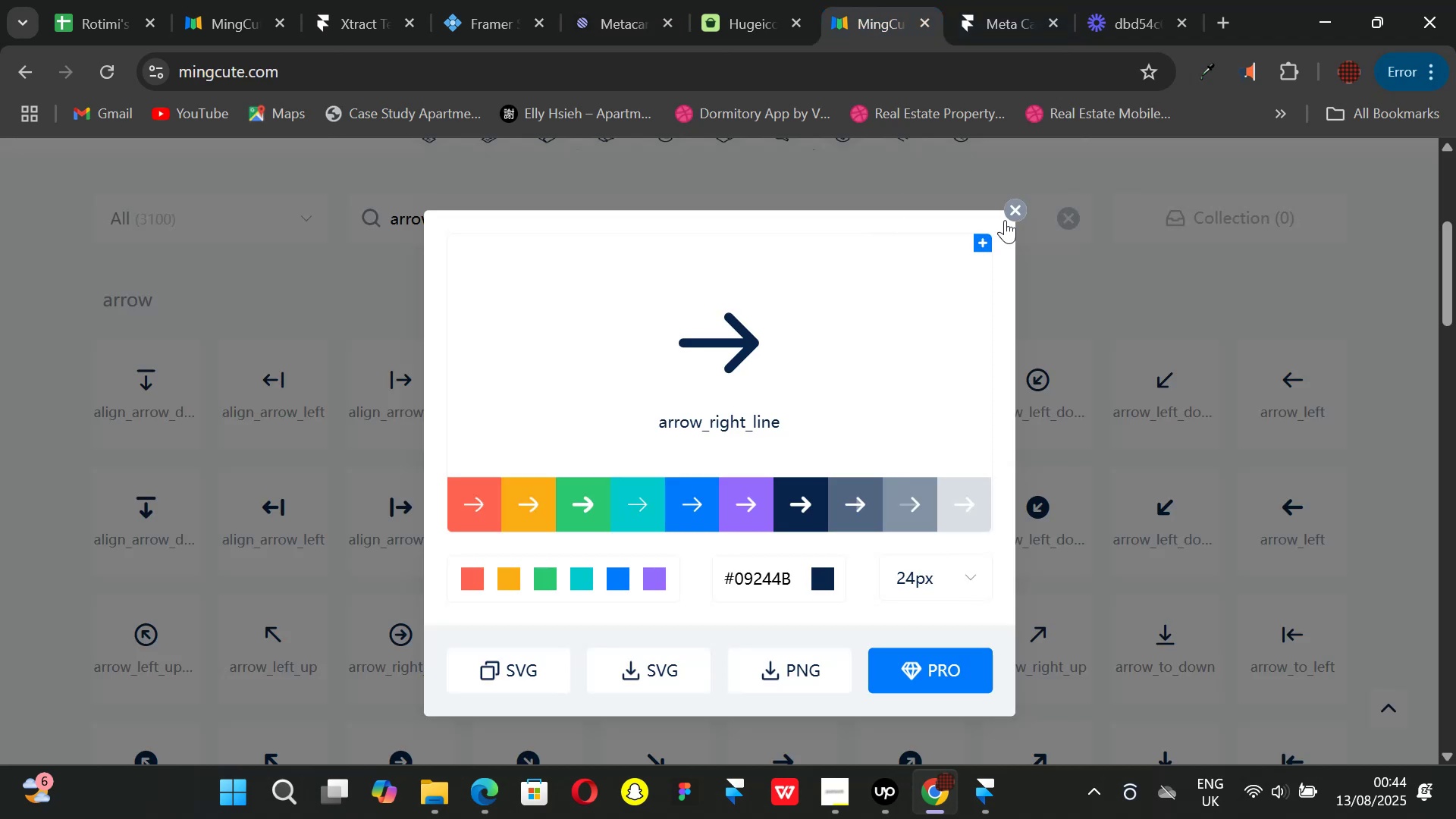 
left_click([1009, 209])
 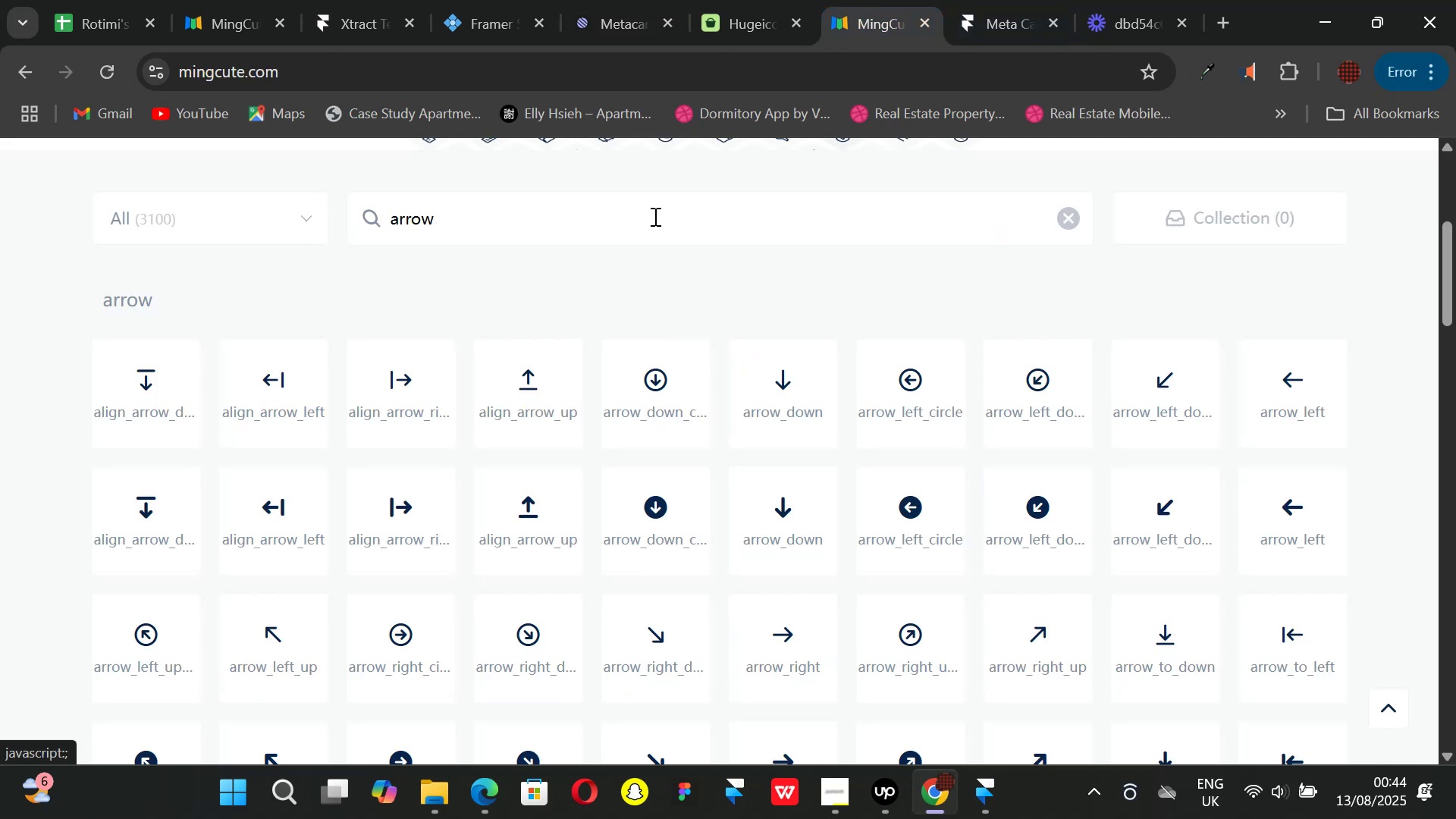 
left_click([654, 216])
 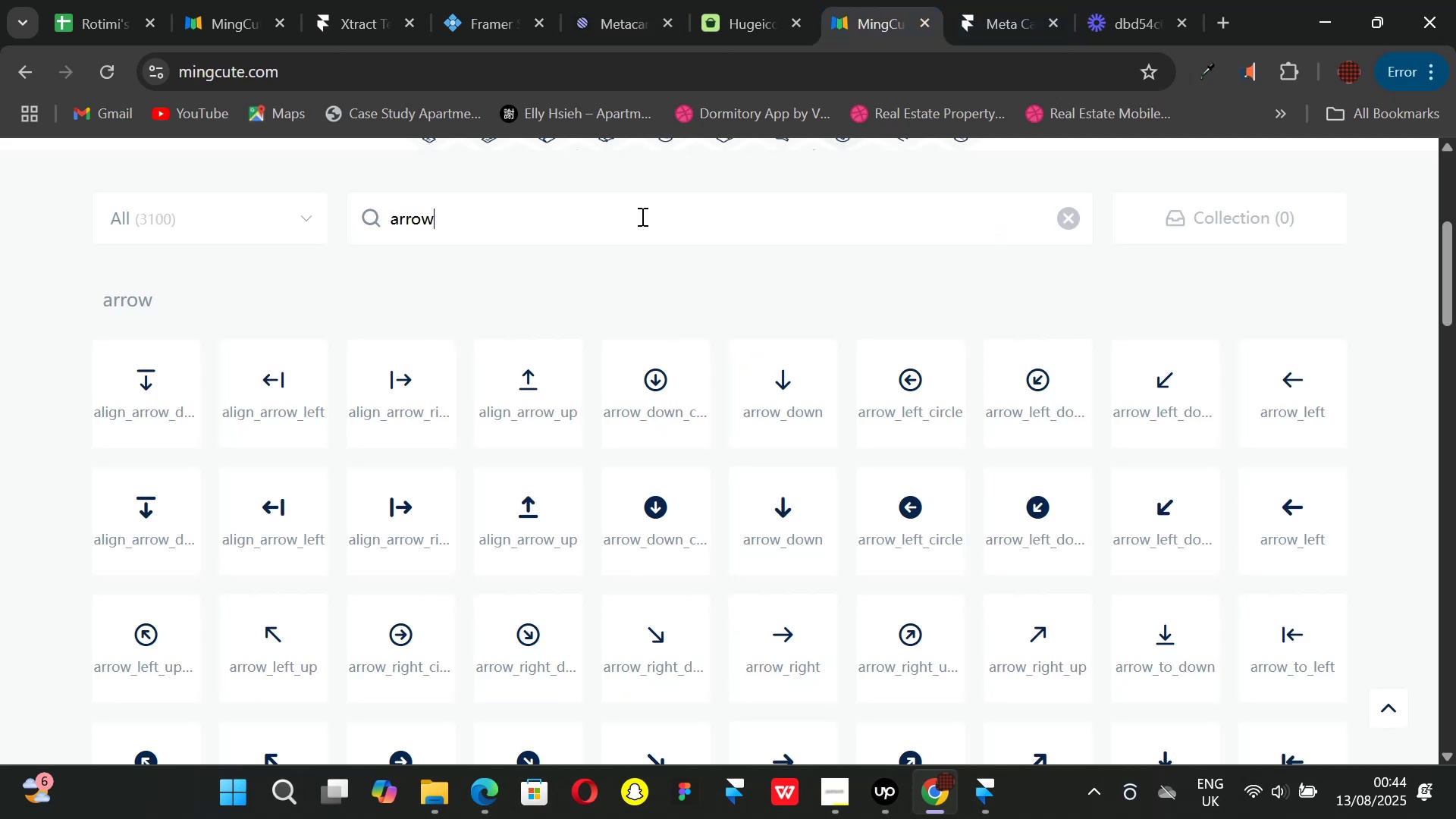 
key(Backspace)
key(Backspace)
key(Backspace)
key(Backspace)
key(Backspace)
type(click)
 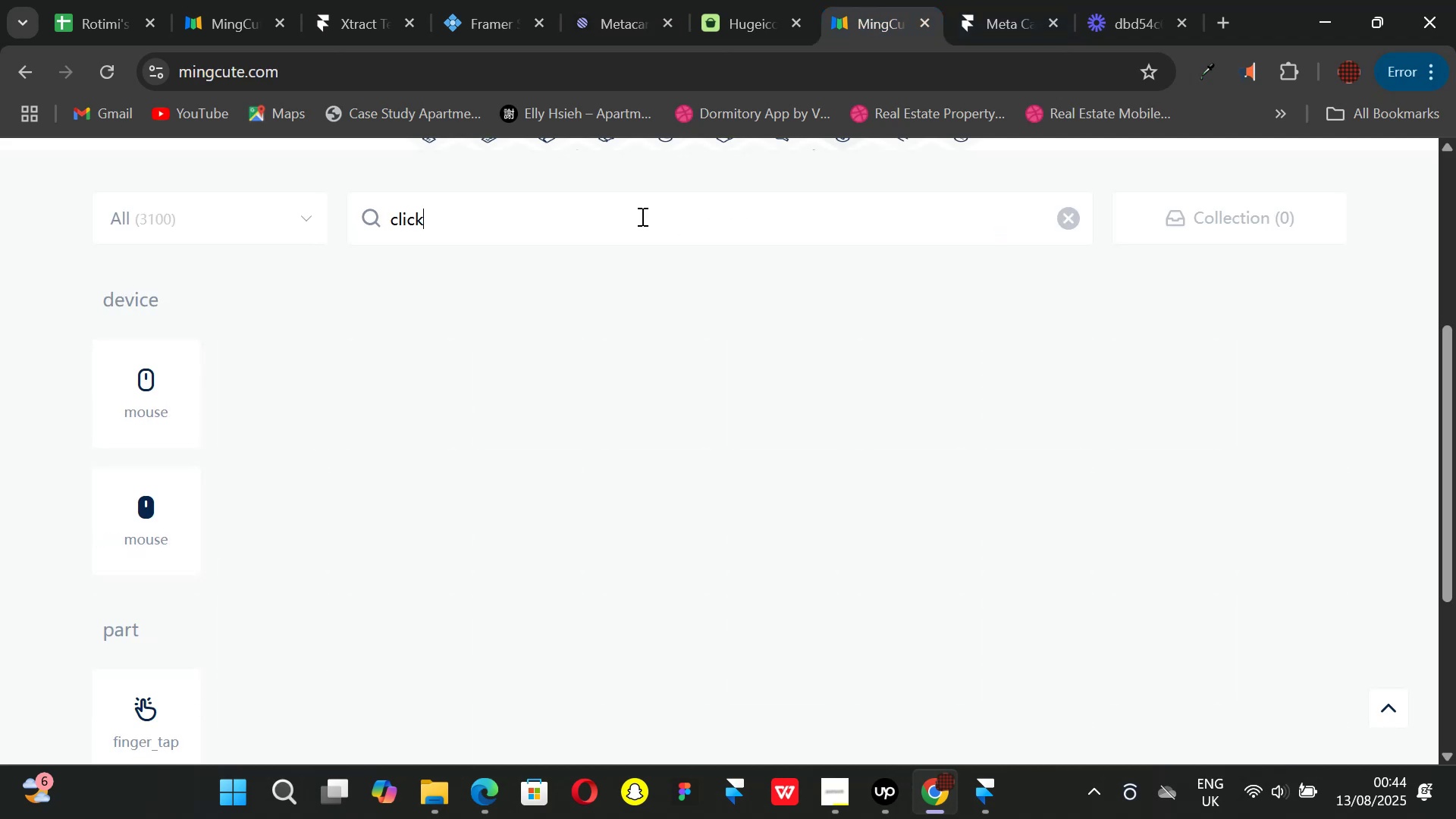 
scroll: coordinate [312, 435], scroll_direction: down, amount: 3.0
 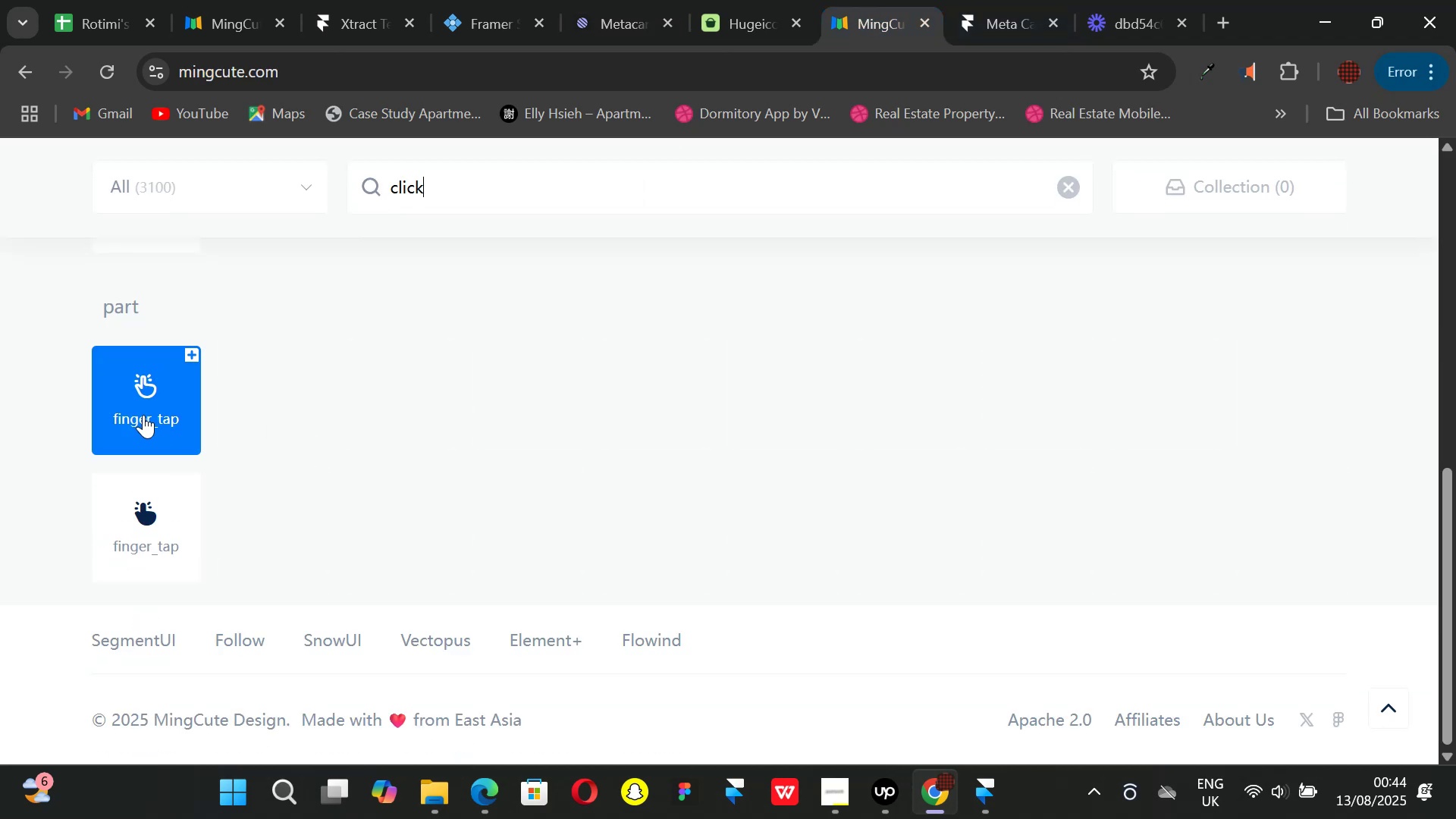 
left_click([146, 432])
 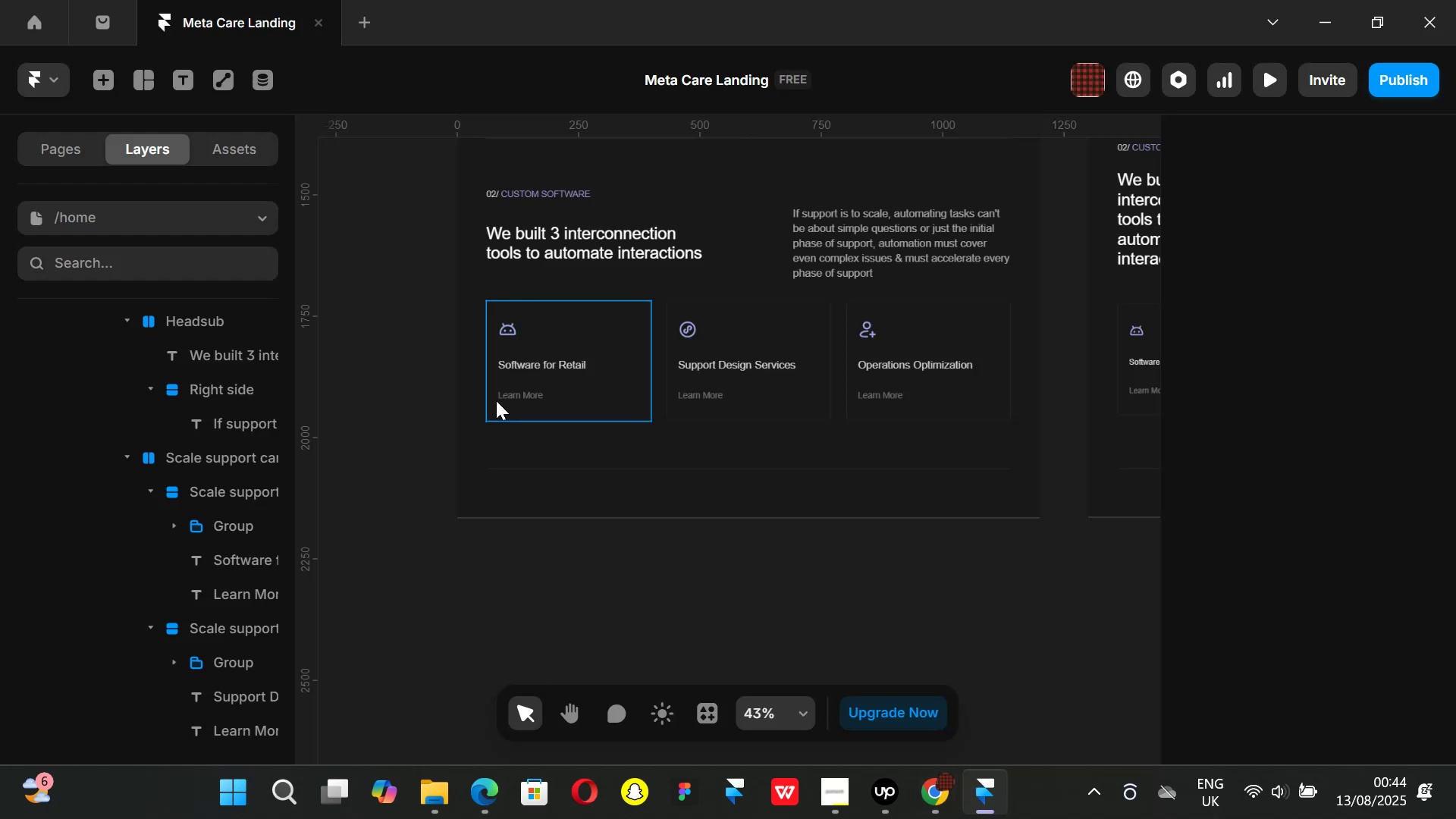 
left_click([510, 334])
 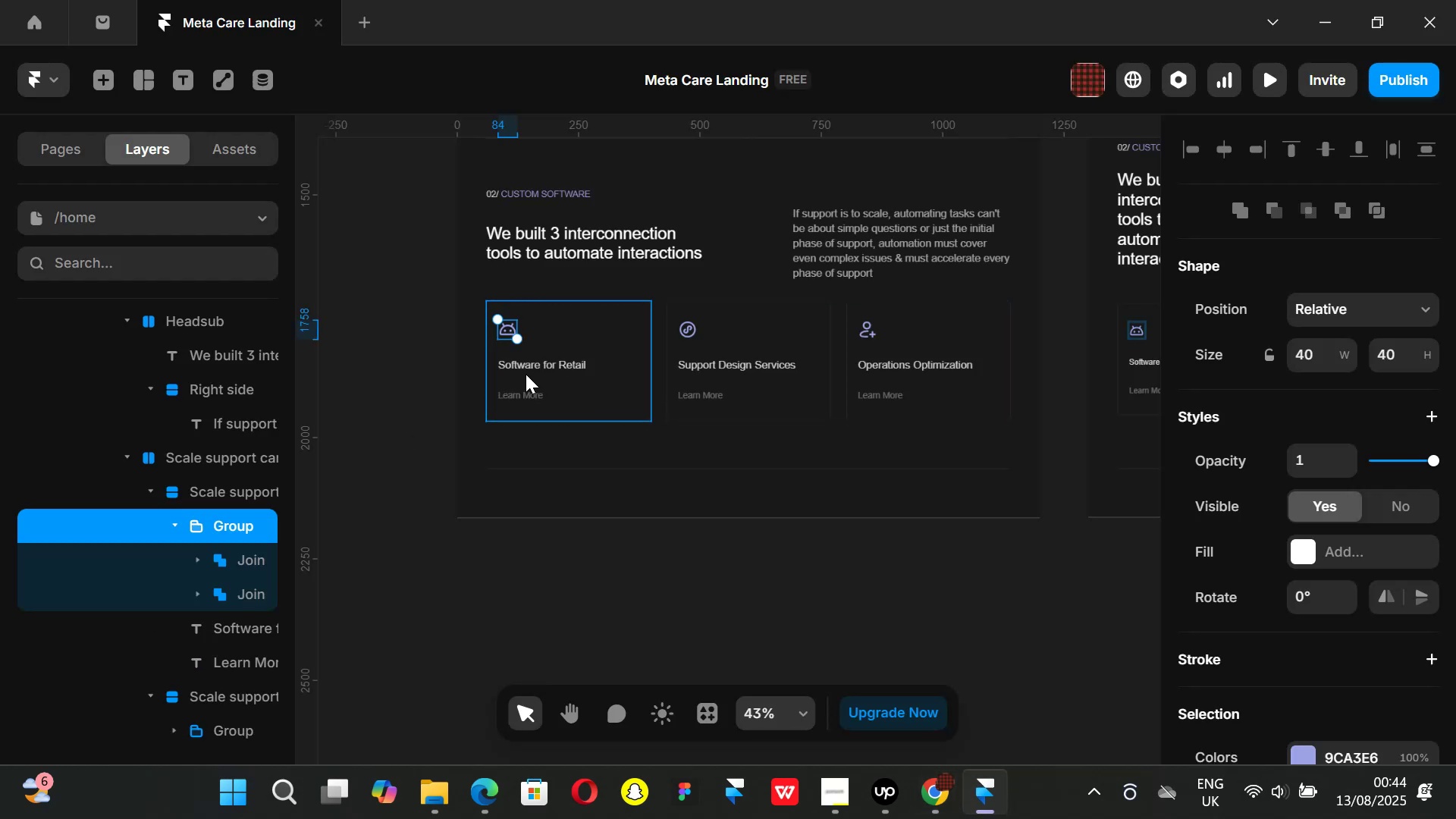 
scroll: coordinate [500, 359], scroll_direction: up, amount: 1.0
 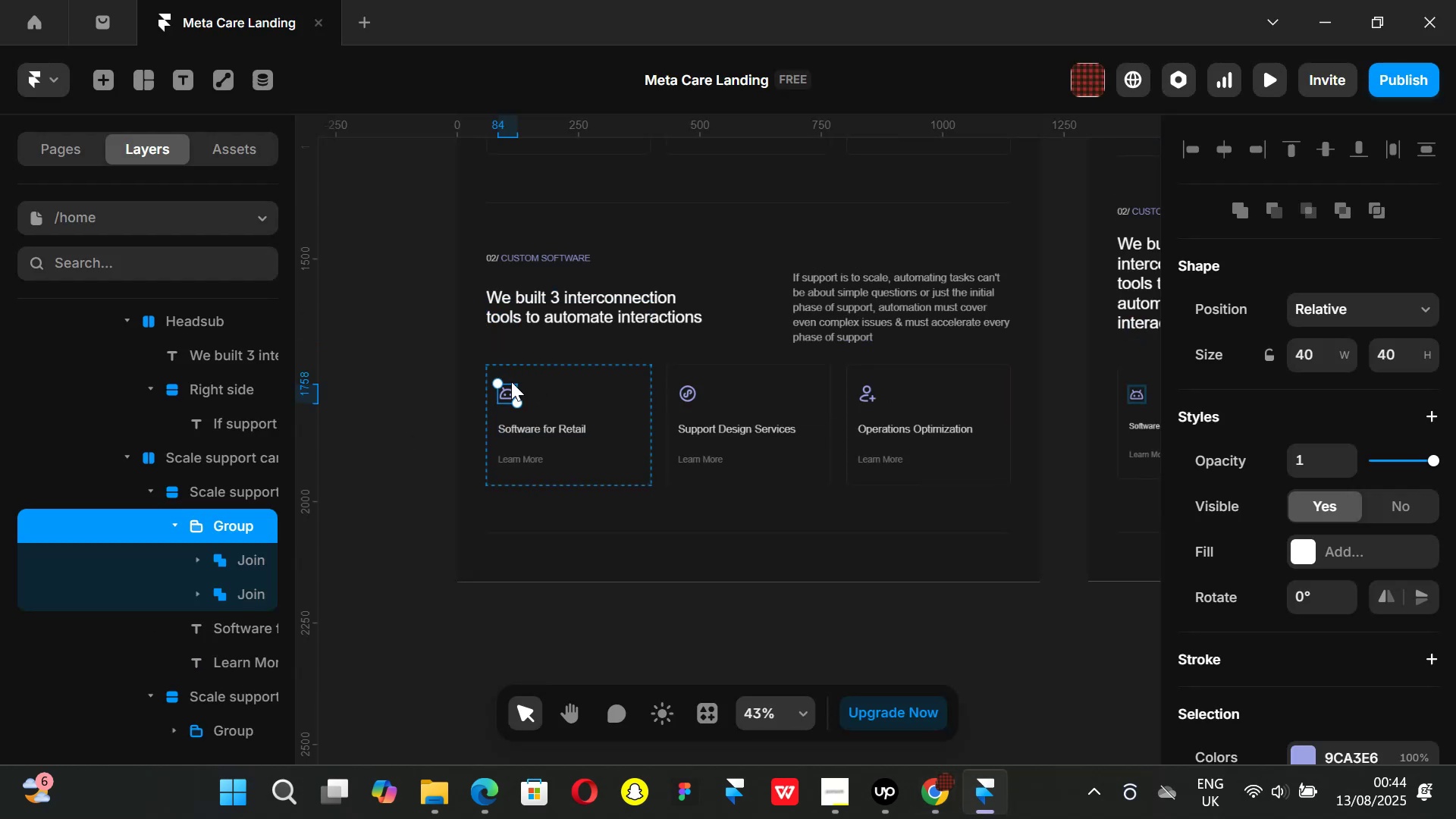 
scroll: coordinate [525, 399], scroll_direction: down, amount: 2.0
 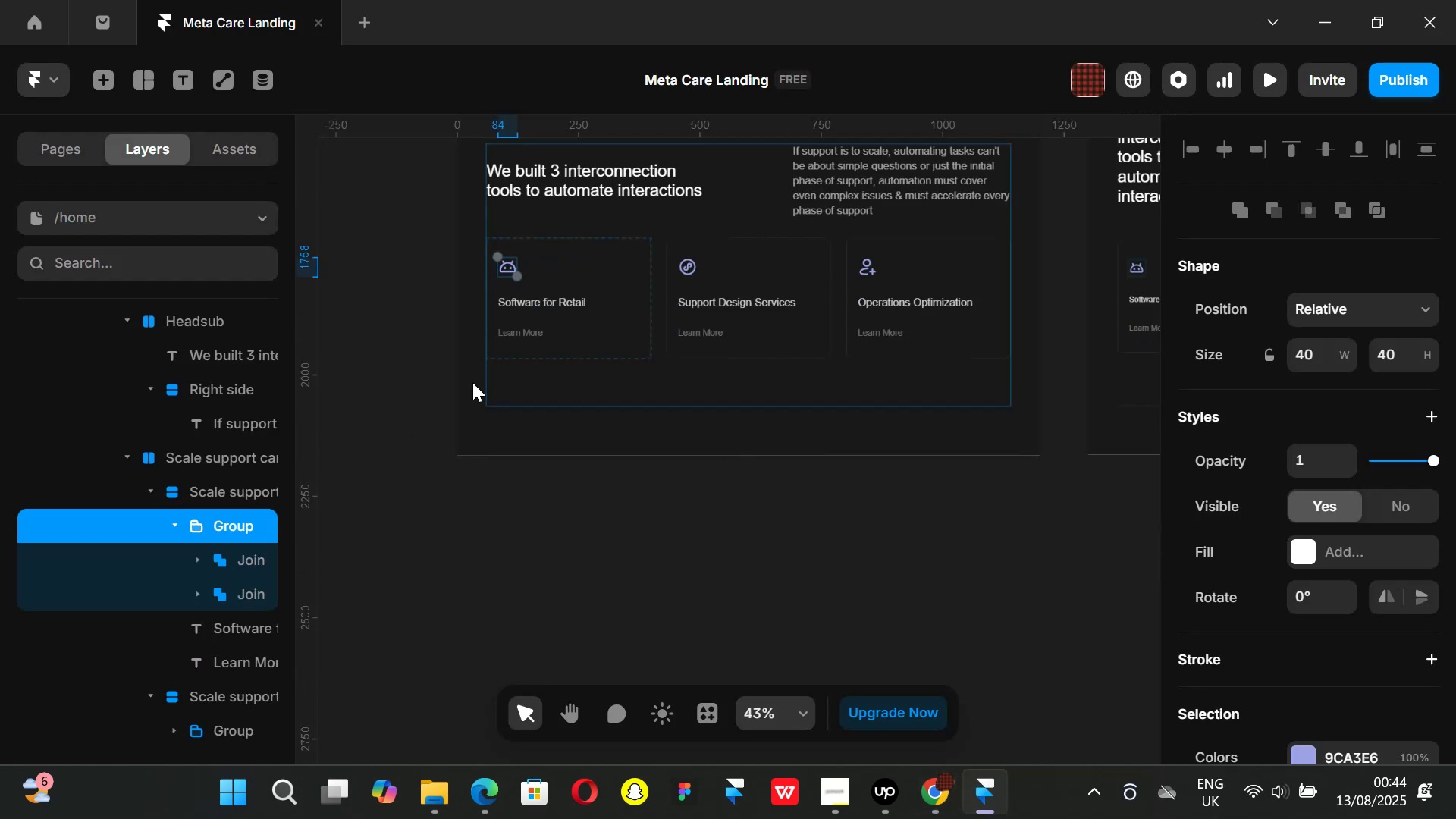 
scroll: coordinate [473, 365], scroll_direction: up, amount: 1.0
 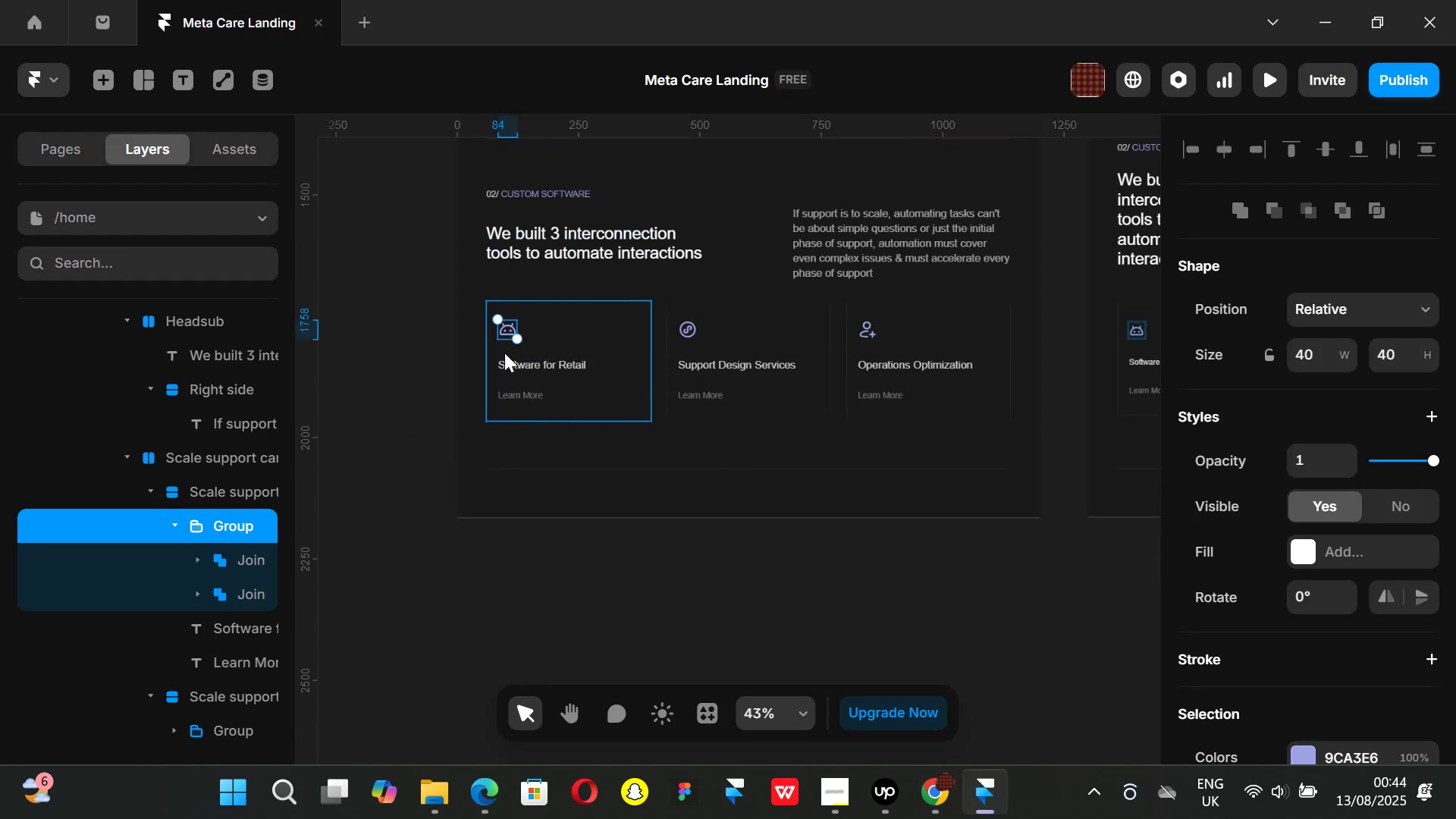 
hold_key(key=ControlLeft, duration=0.85)
scroll: coordinate [469, 349], scroll_direction: up, amount: 1.0
 